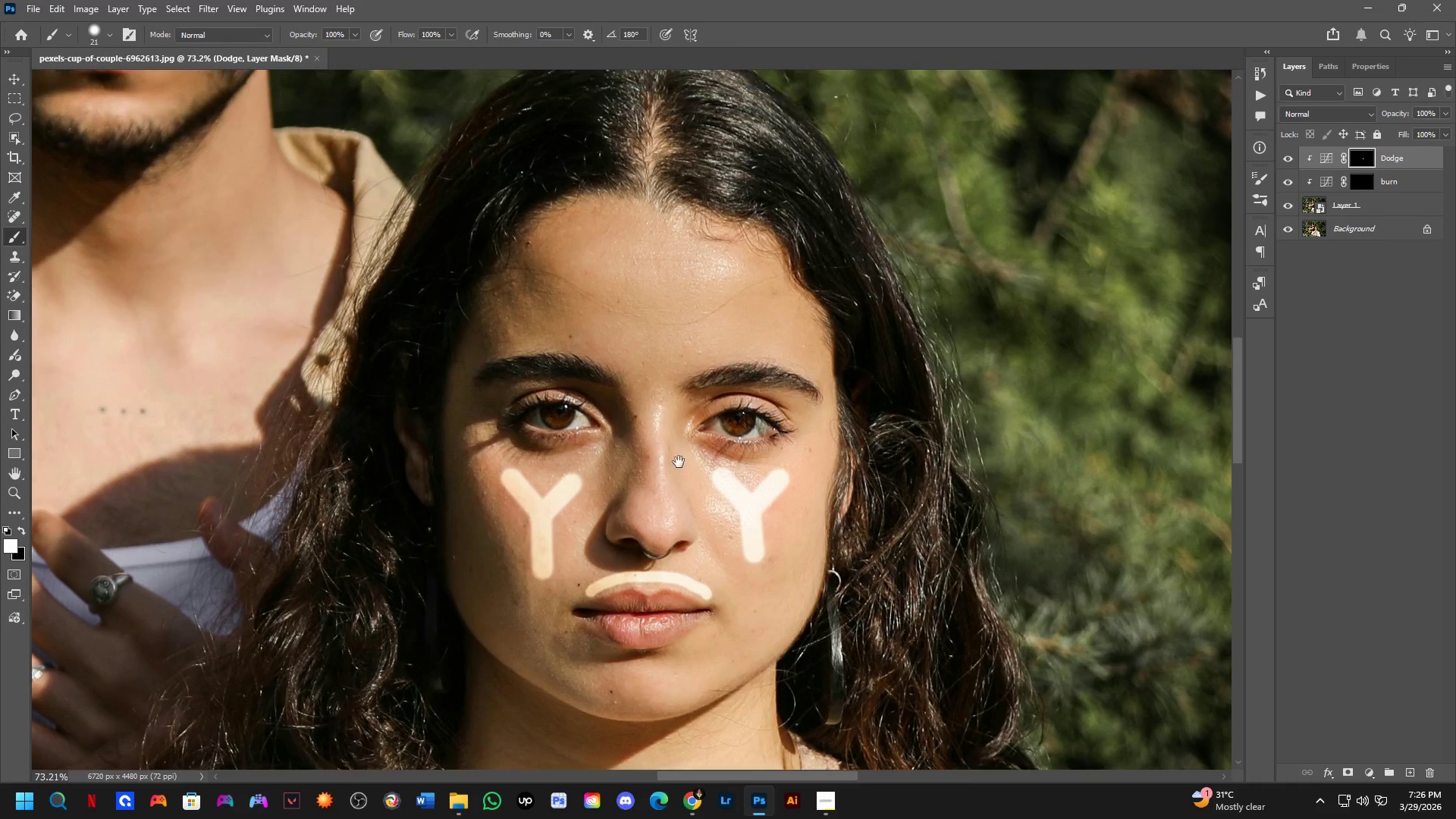 
left_click_drag(start_coordinate=[713, 420], to_coordinate=[691, 635])
 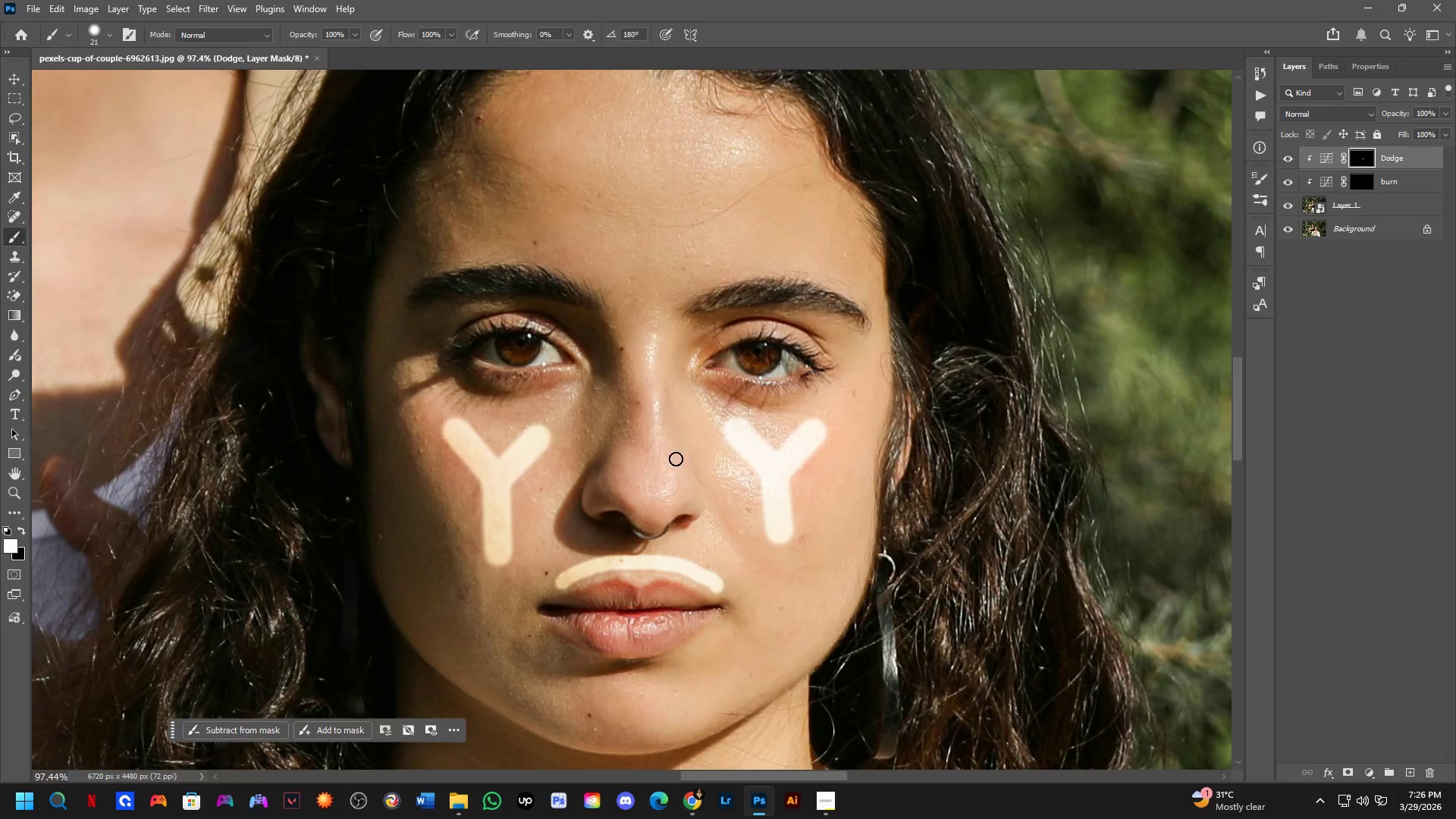 
scroll: coordinate [720, 436], scroll_direction: up, amount: 1.0
 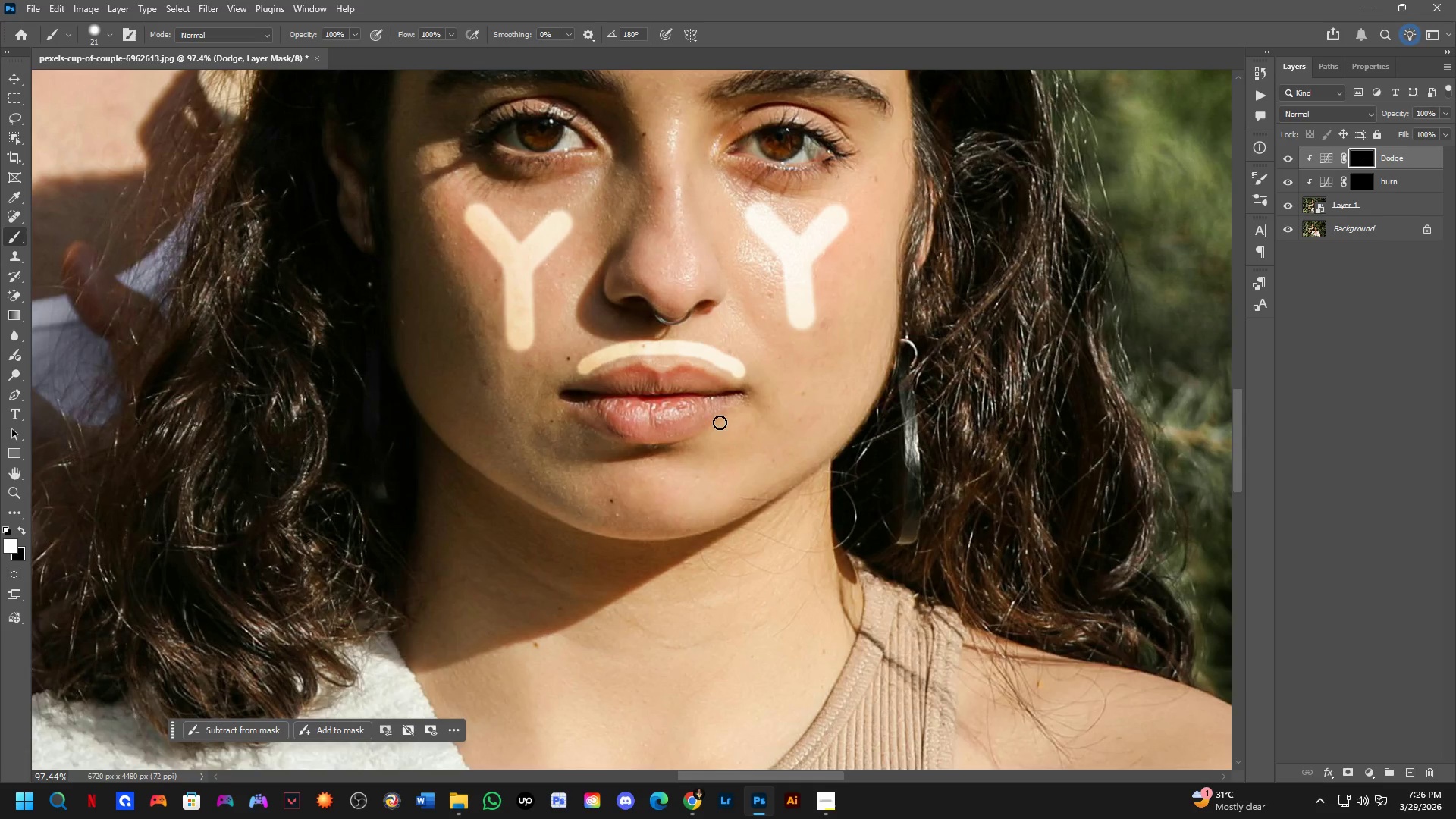 
hold_key(key=Space, duration=0.47)
 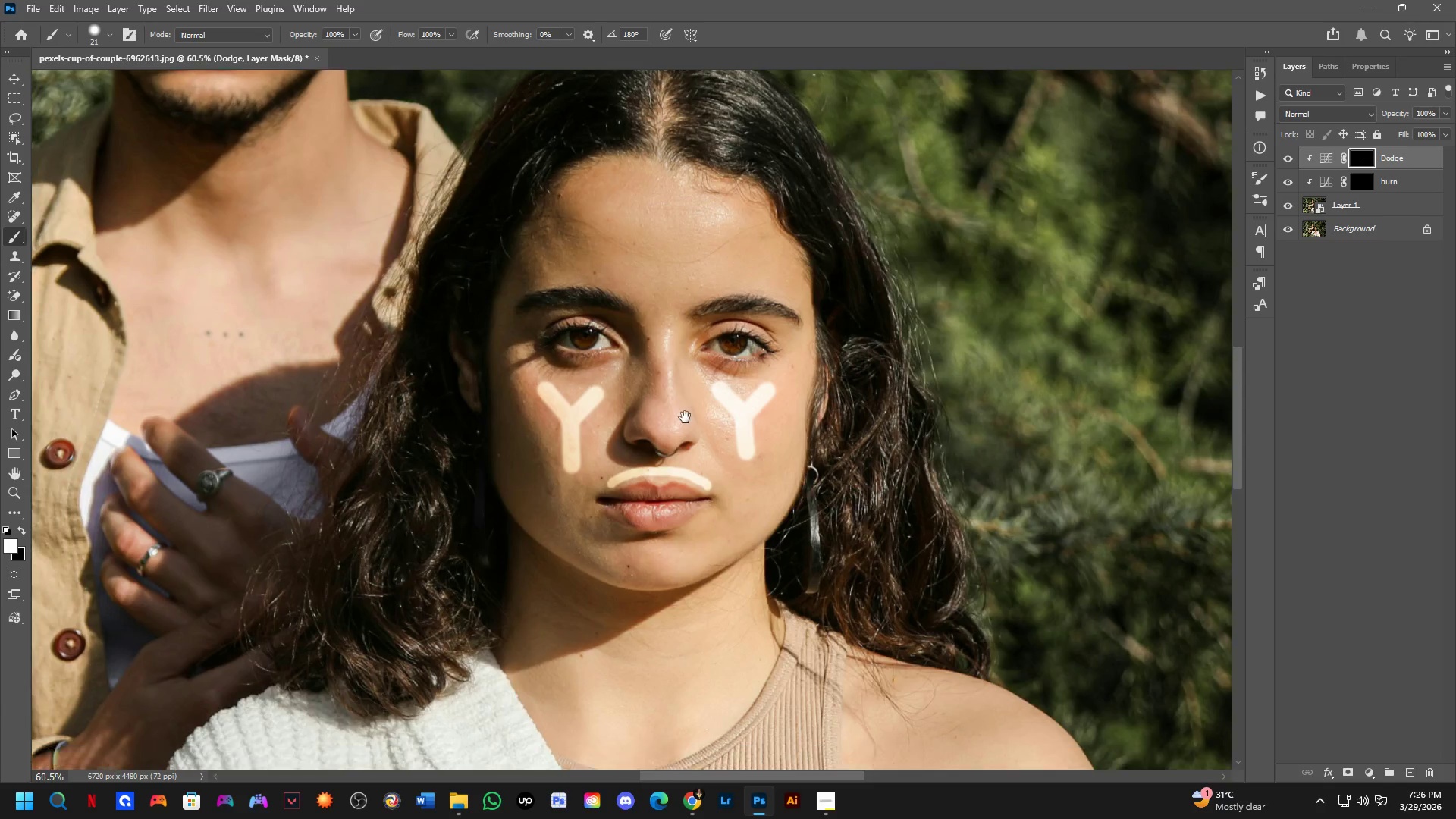 
left_click_drag(start_coordinate=[676, 415], to_coordinate=[679, 462])
 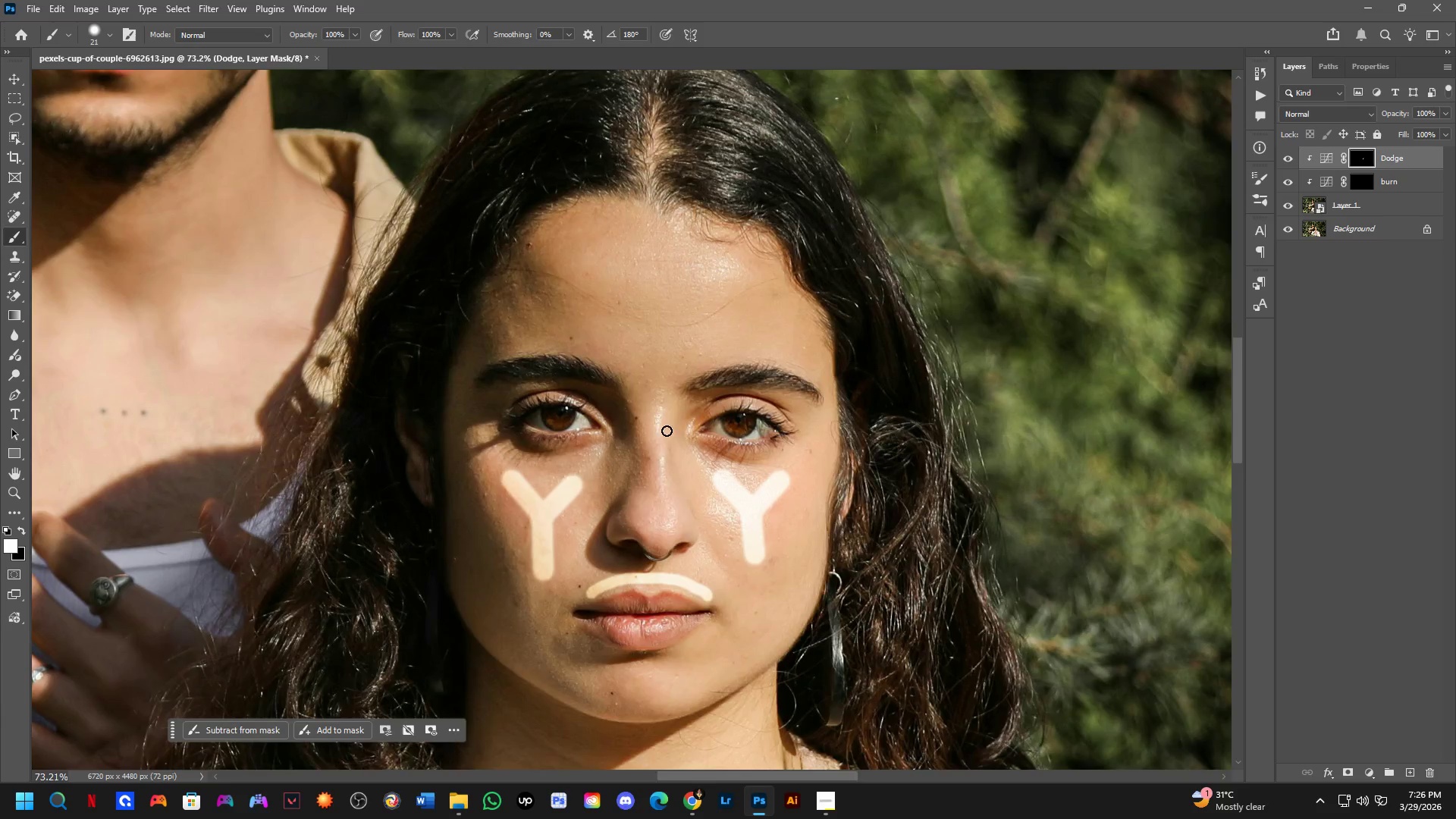 
scroll: coordinate [669, 437], scroll_direction: down, amount: 3.0
 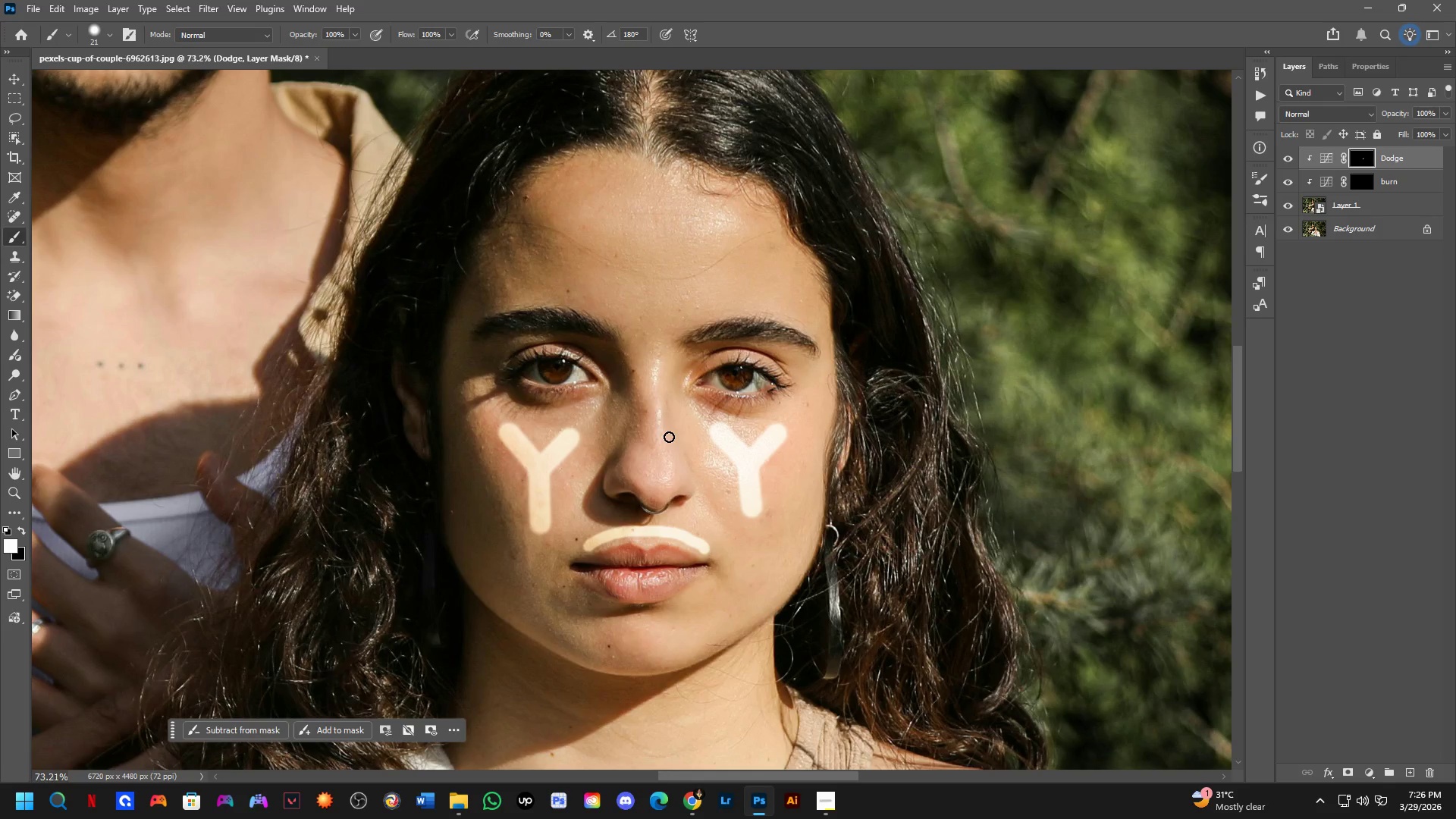 
hold_key(key=Space, duration=0.52)
 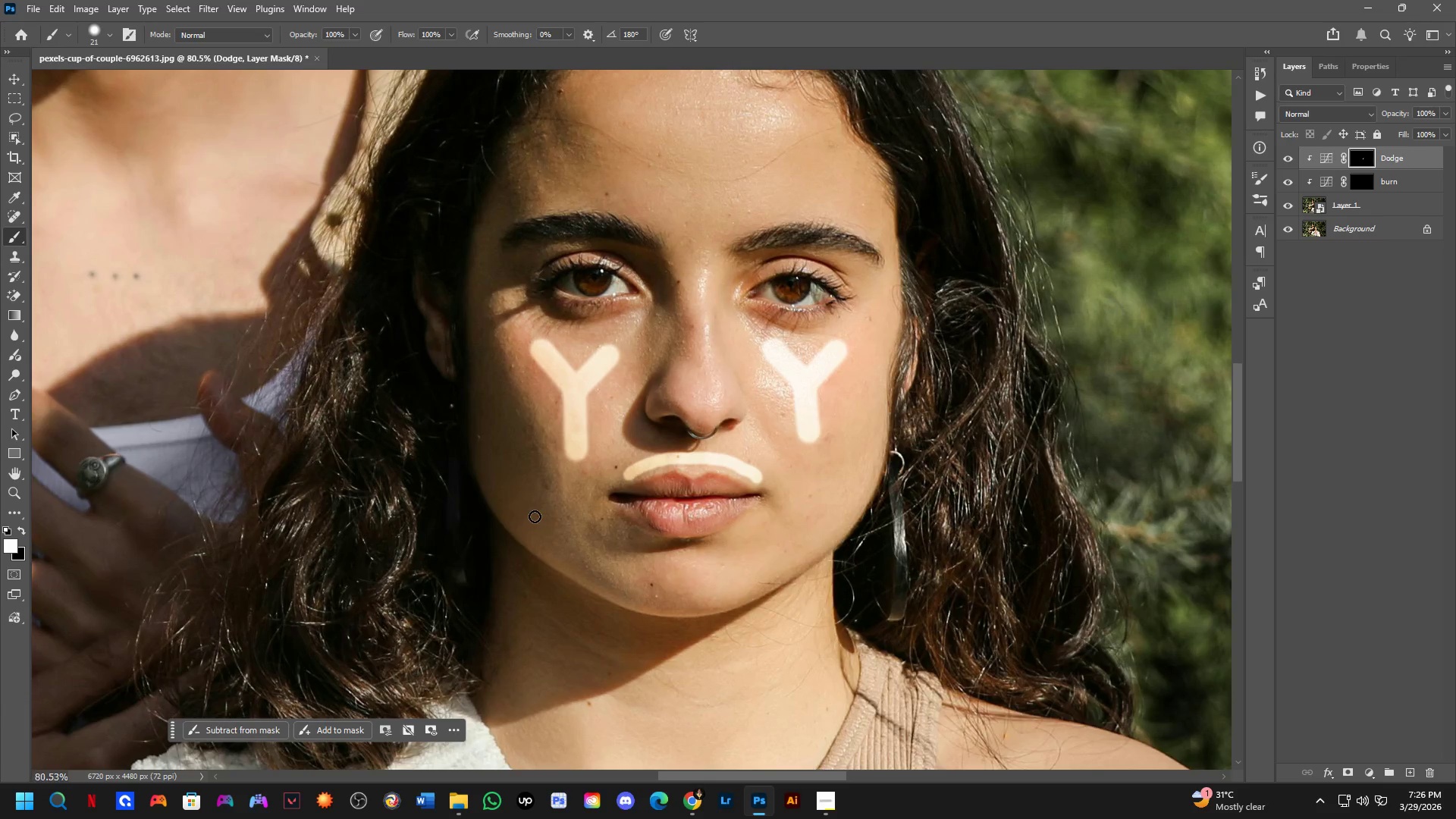 
left_click_drag(start_coordinate=[677, 497], to_coordinate=[685, 417])
 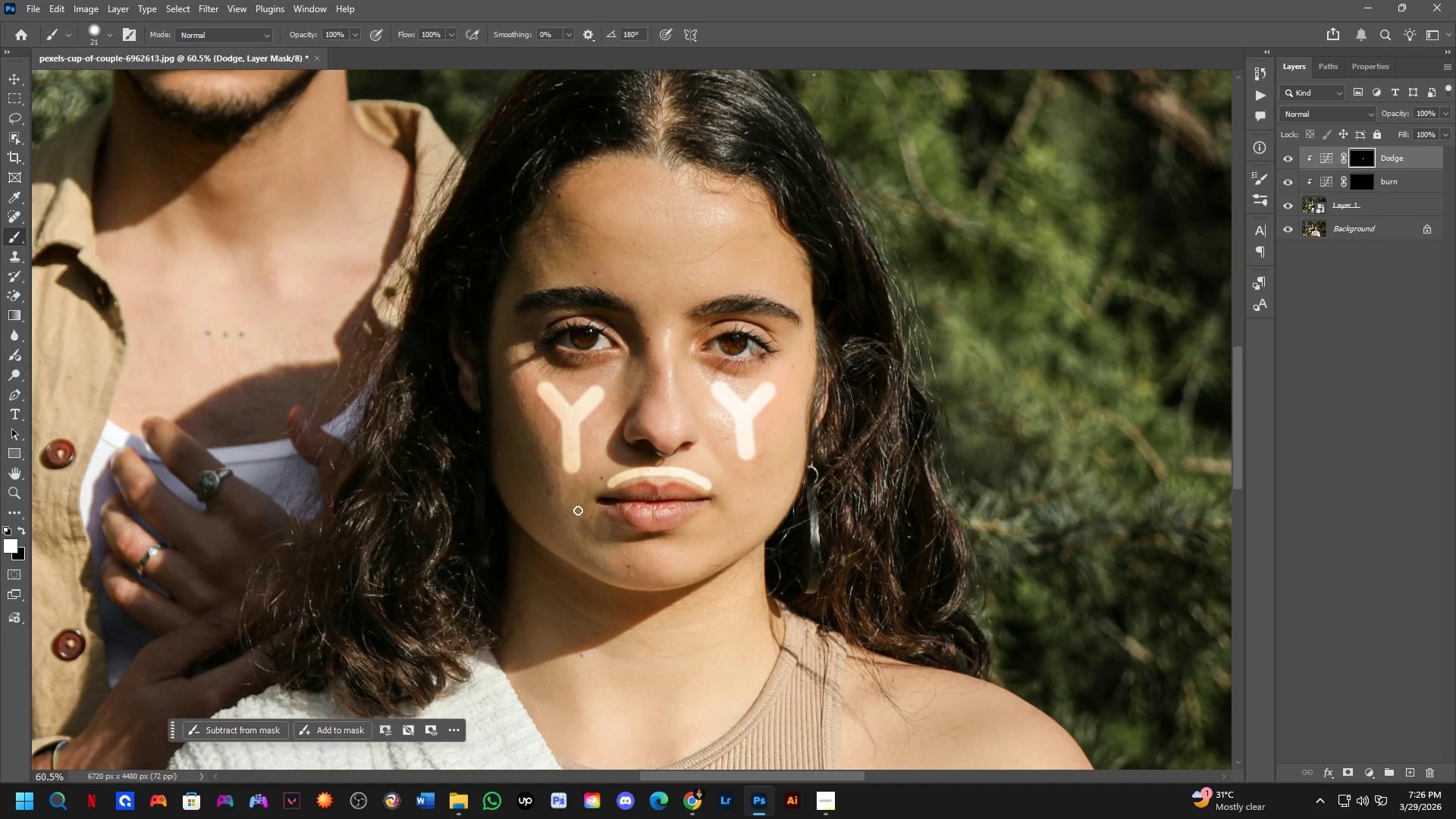 
scroll: coordinate [663, 421], scroll_direction: down, amount: 2.0
 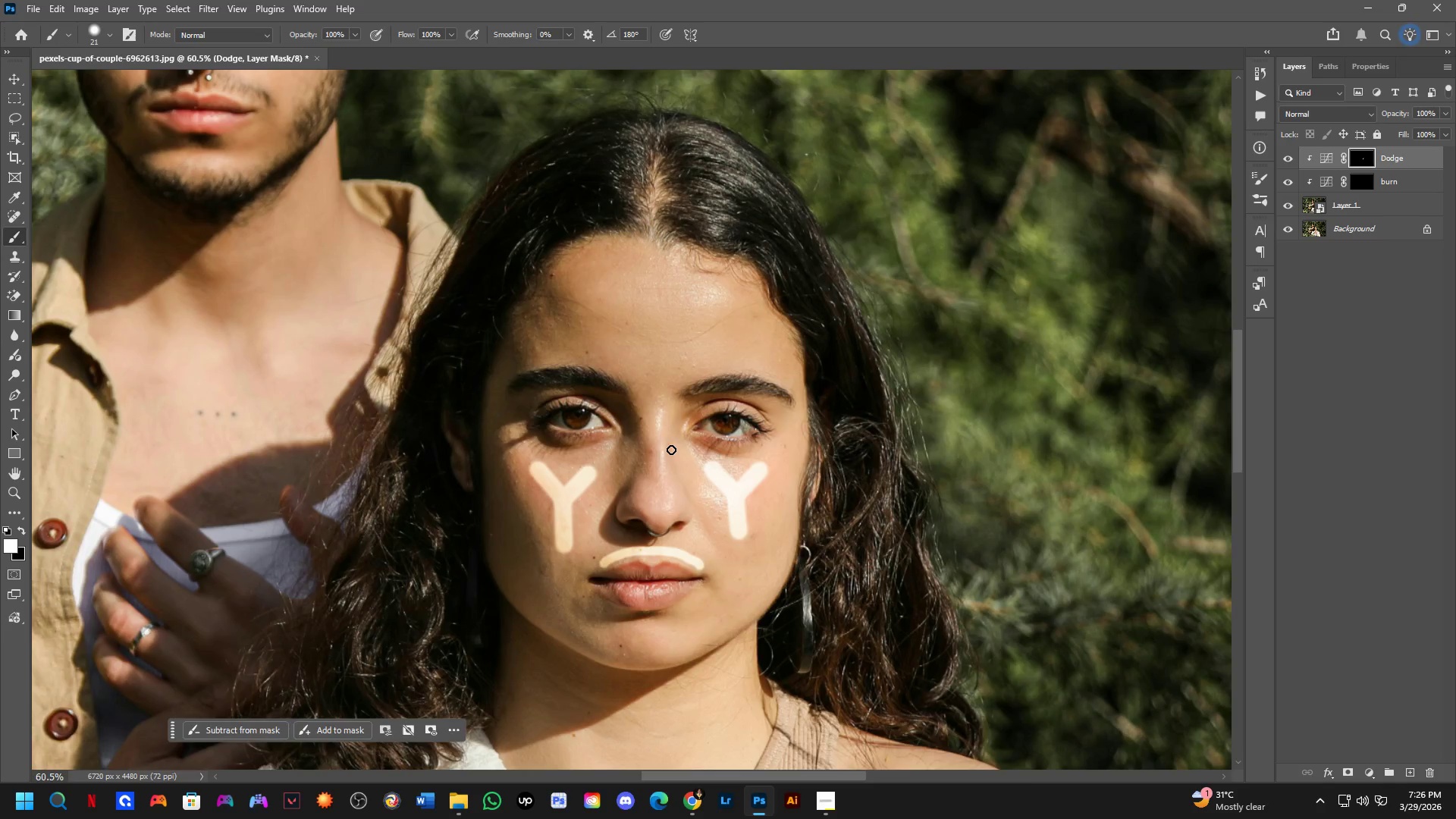 
scroll: coordinate [523, 510], scroll_direction: up, amount: 6.0
 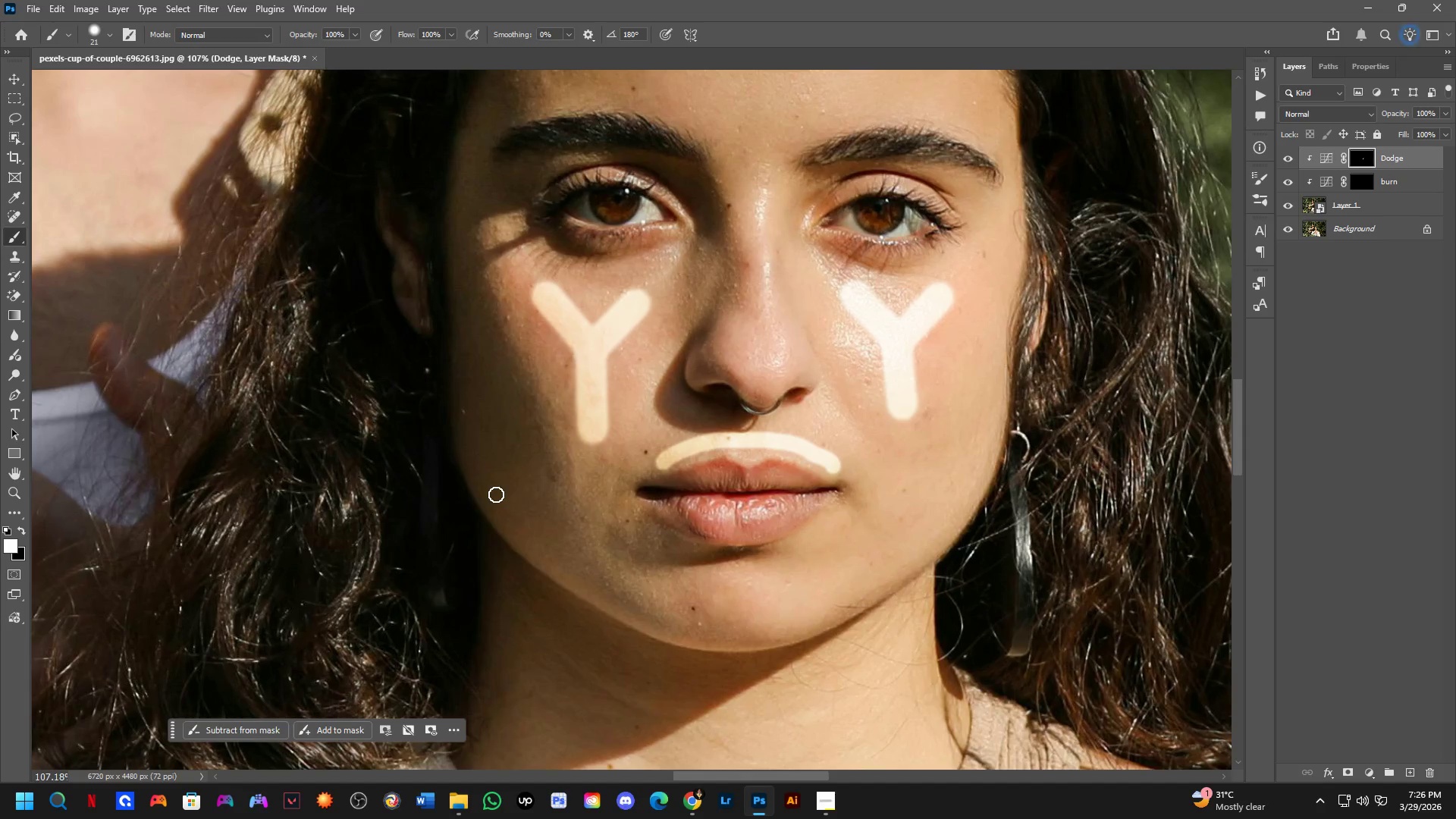 
left_click_drag(start_coordinate=[496, 494], to_coordinate=[544, 532])
 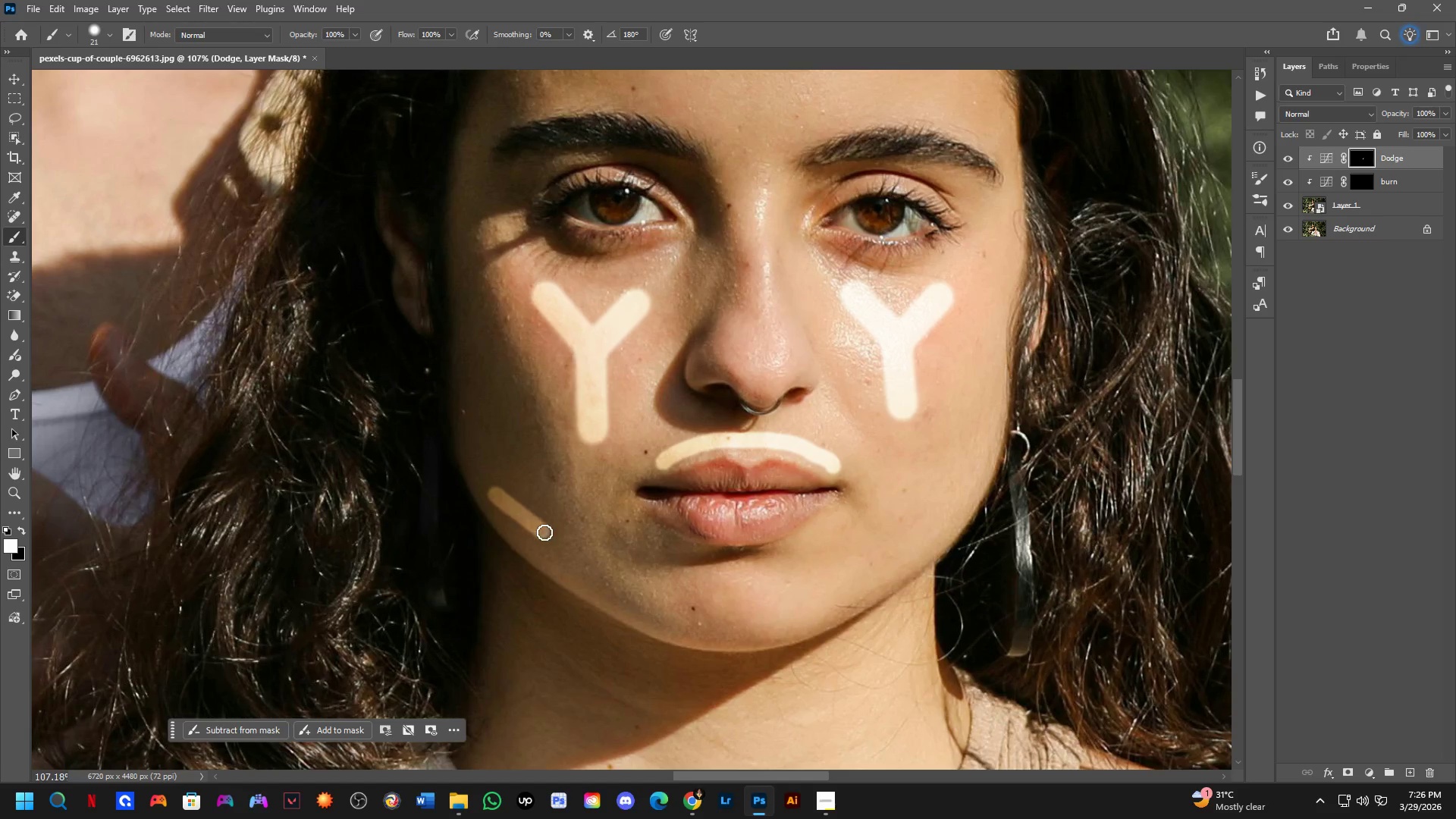 
key(Control+ControlLeft)
 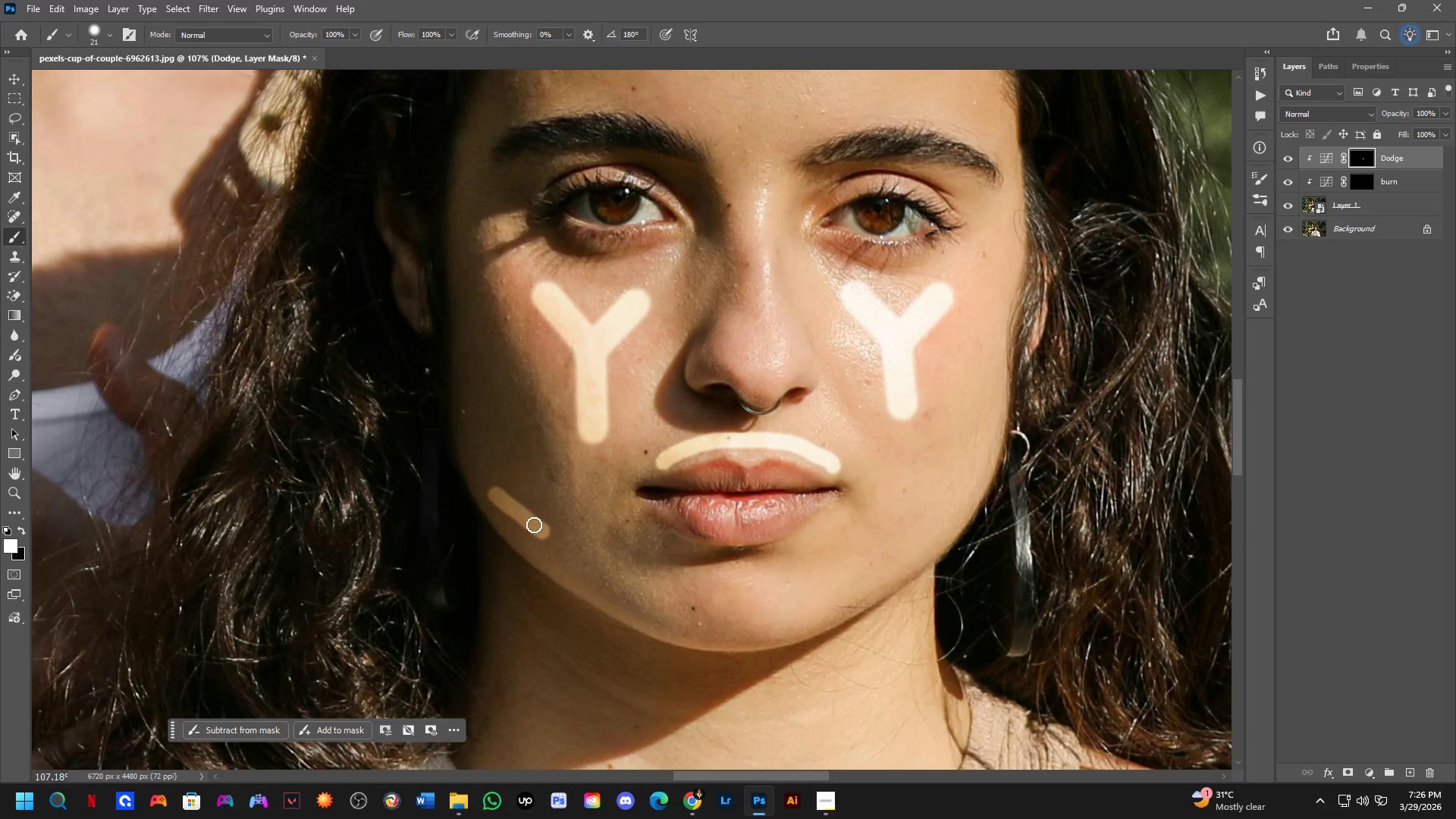 
key(Control+Z)
 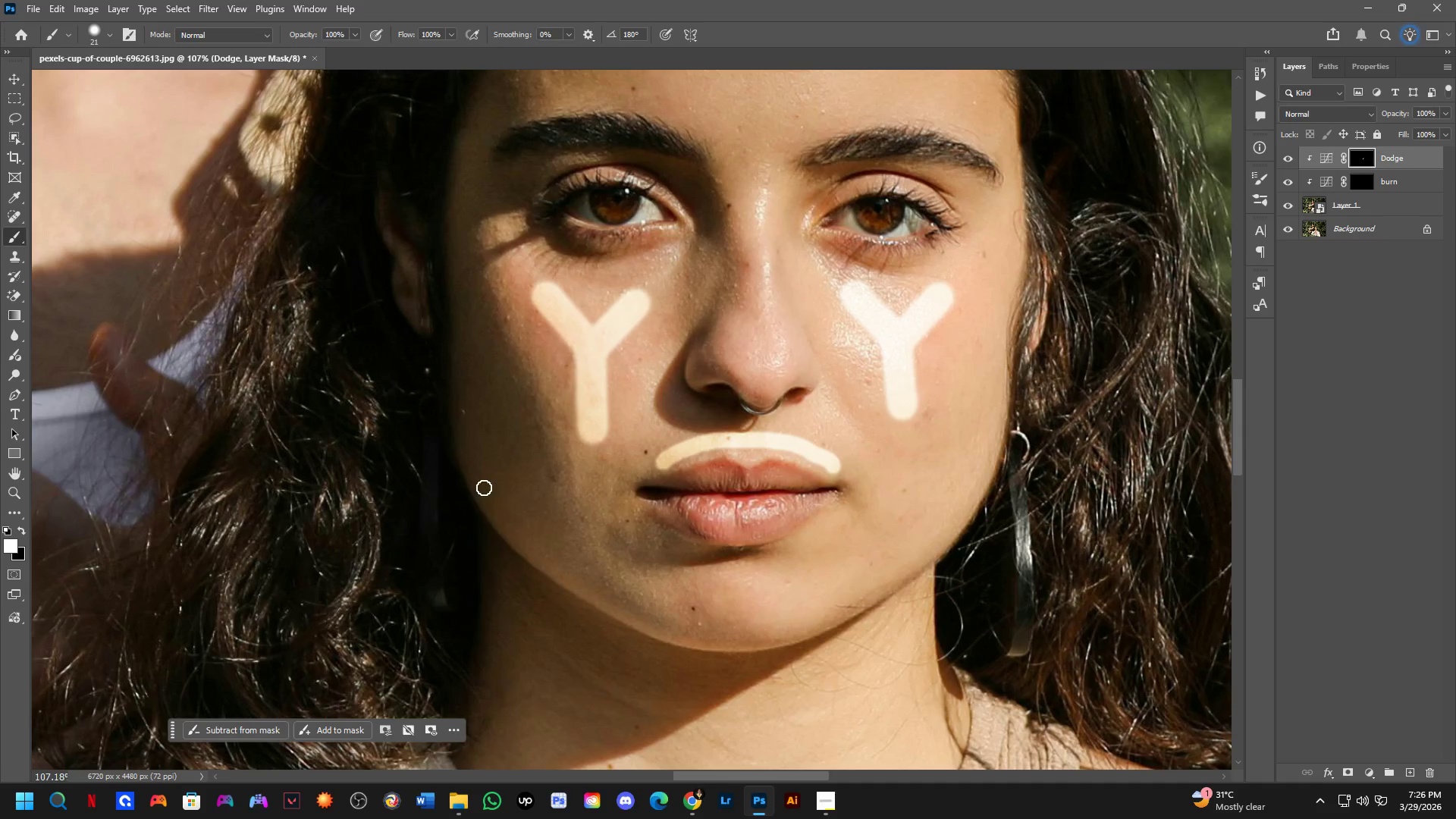 
left_click_drag(start_coordinate=[484, 488], to_coordinate=[588, 581])
 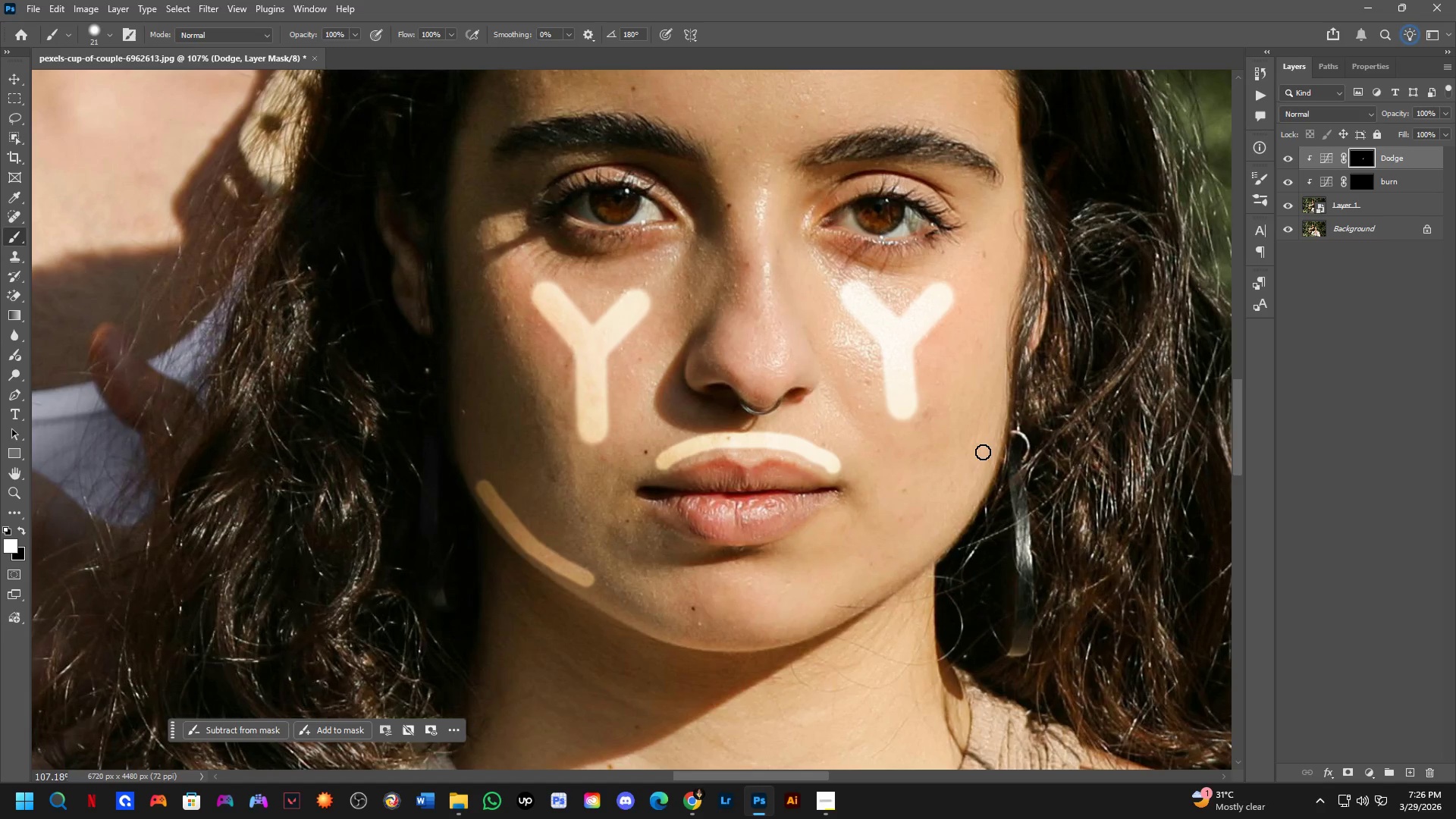 
left_click_drag(start_coordinate=[985, 460], to_coordinate=[918, 549])
 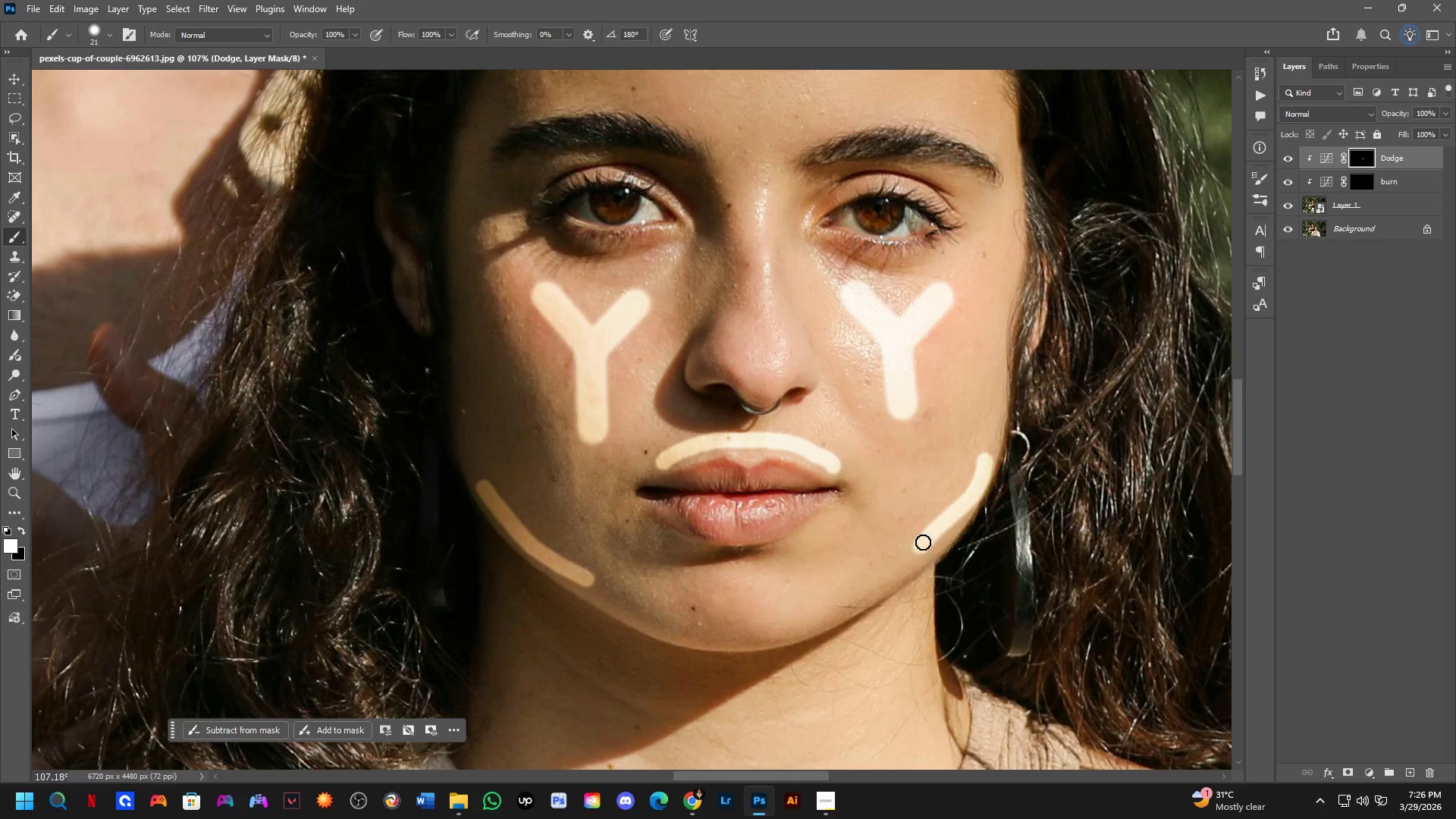 
key(Control+ControlLeft)
 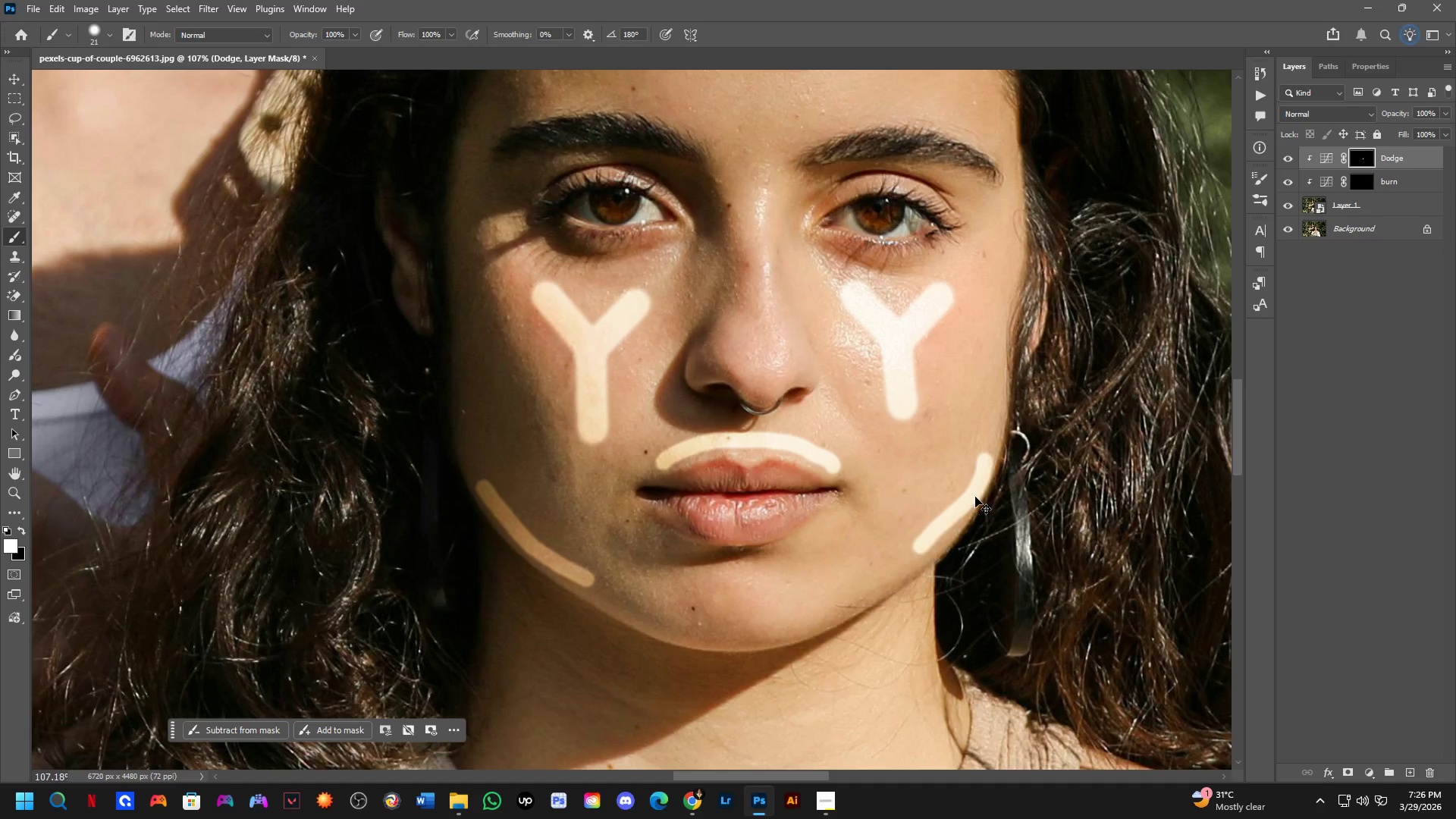 
key(Control+Z)
 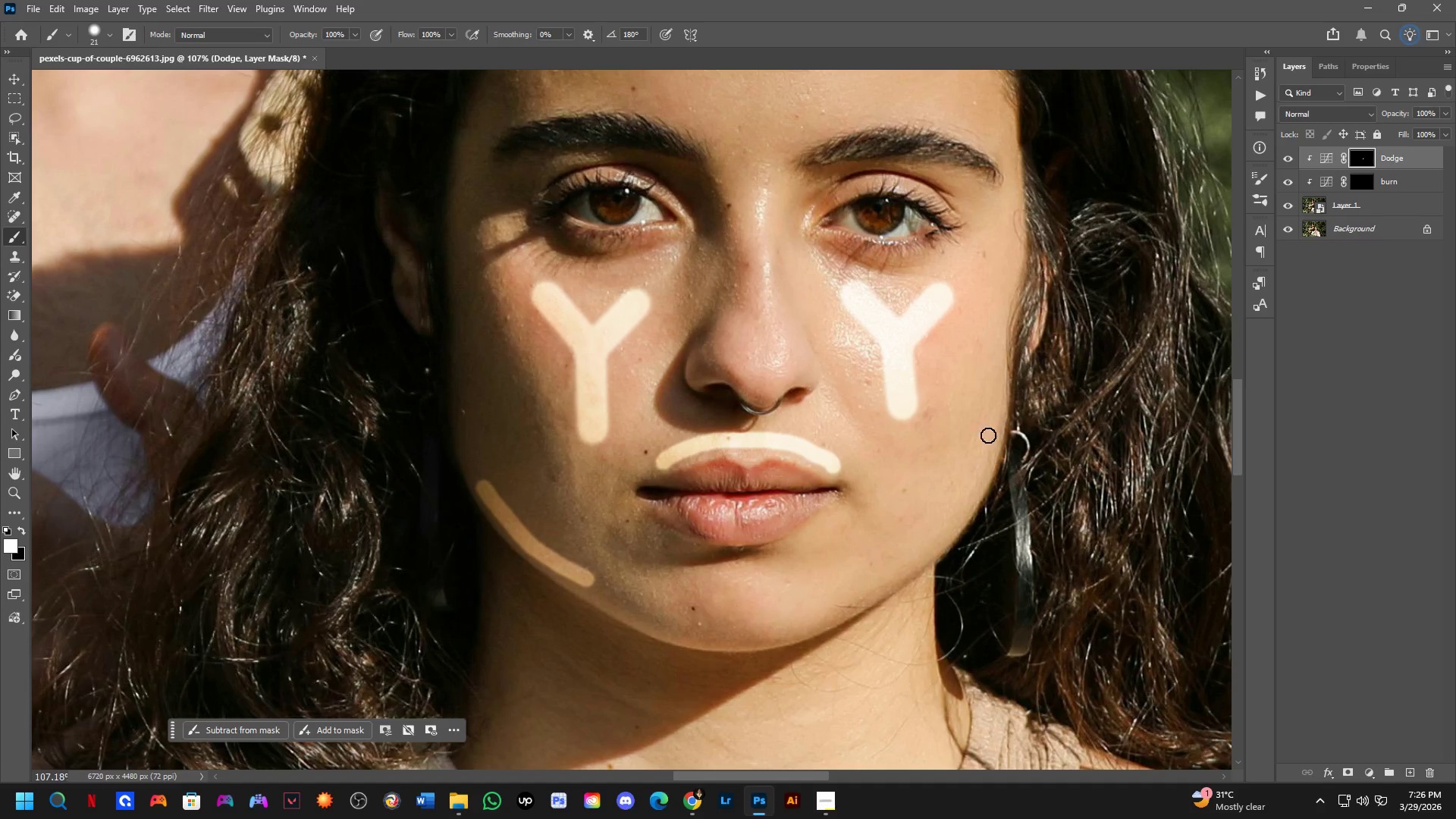 
left_click_drag(start_coordinate=[987, 450], to_coordinate=[909, 559])
 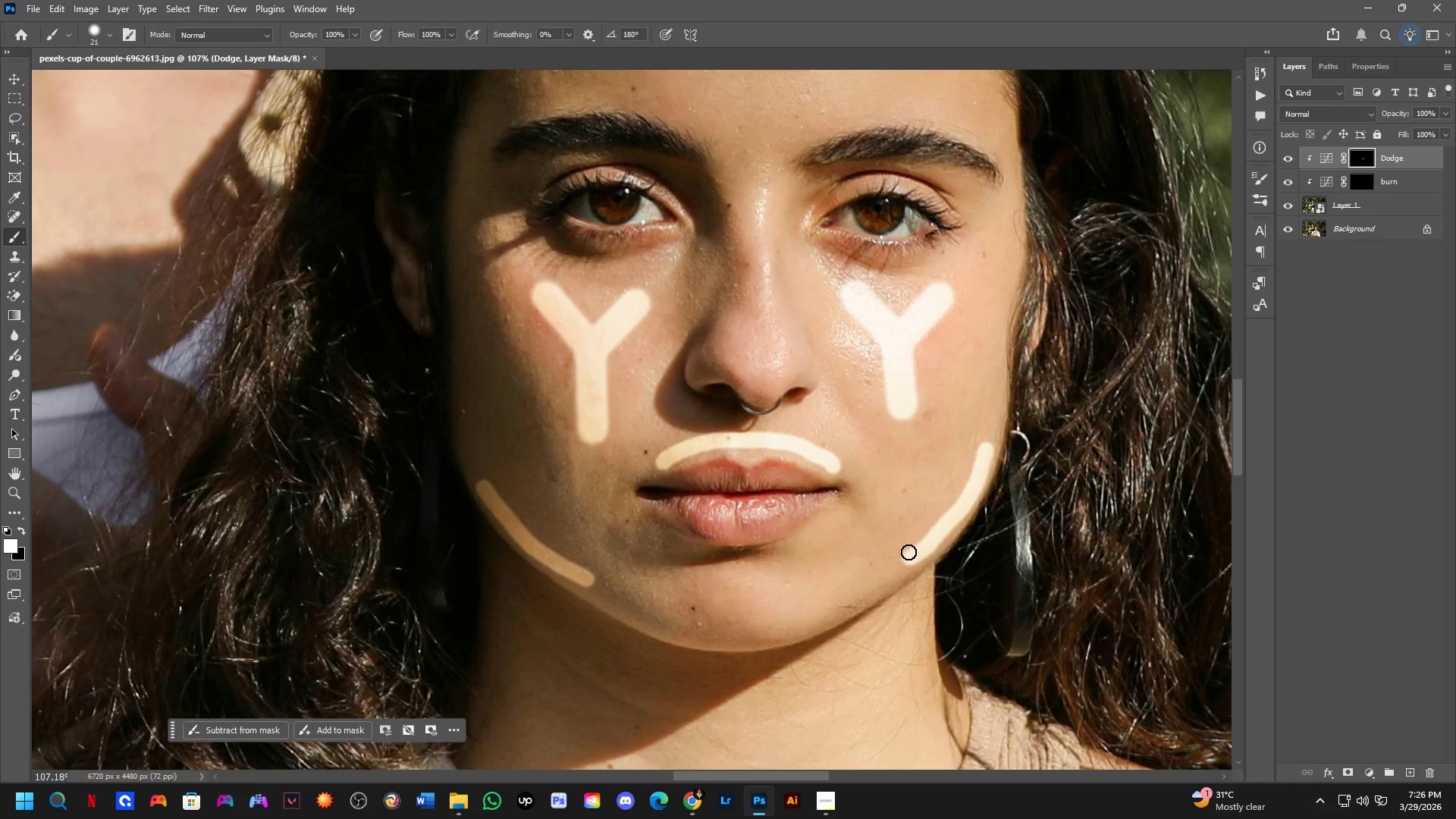 
hold_key(key=Space, duration=0.5)
 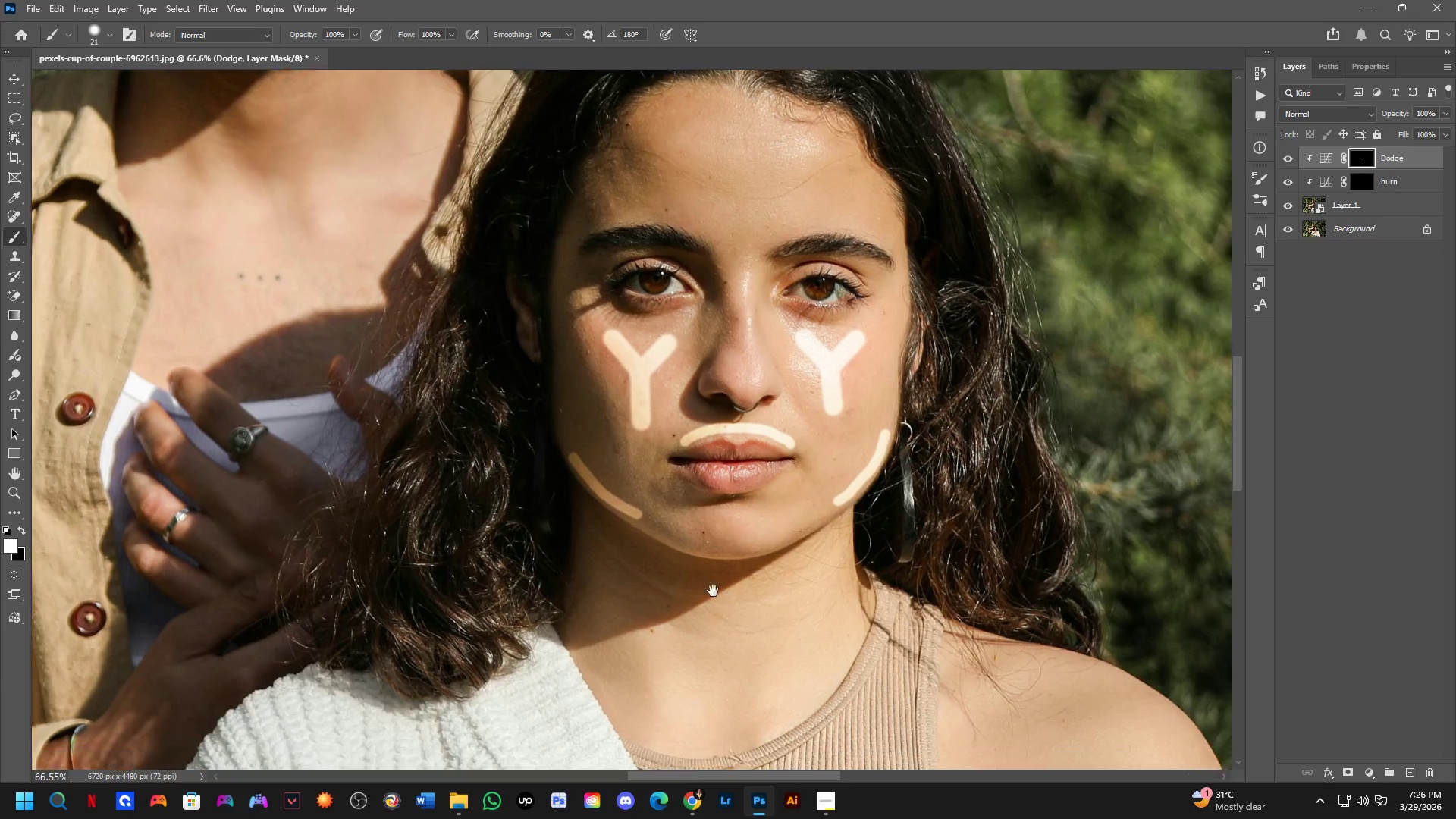 
left_click_drag(start_coordinate=[901, 573], to_coordinate=[880, 541])
 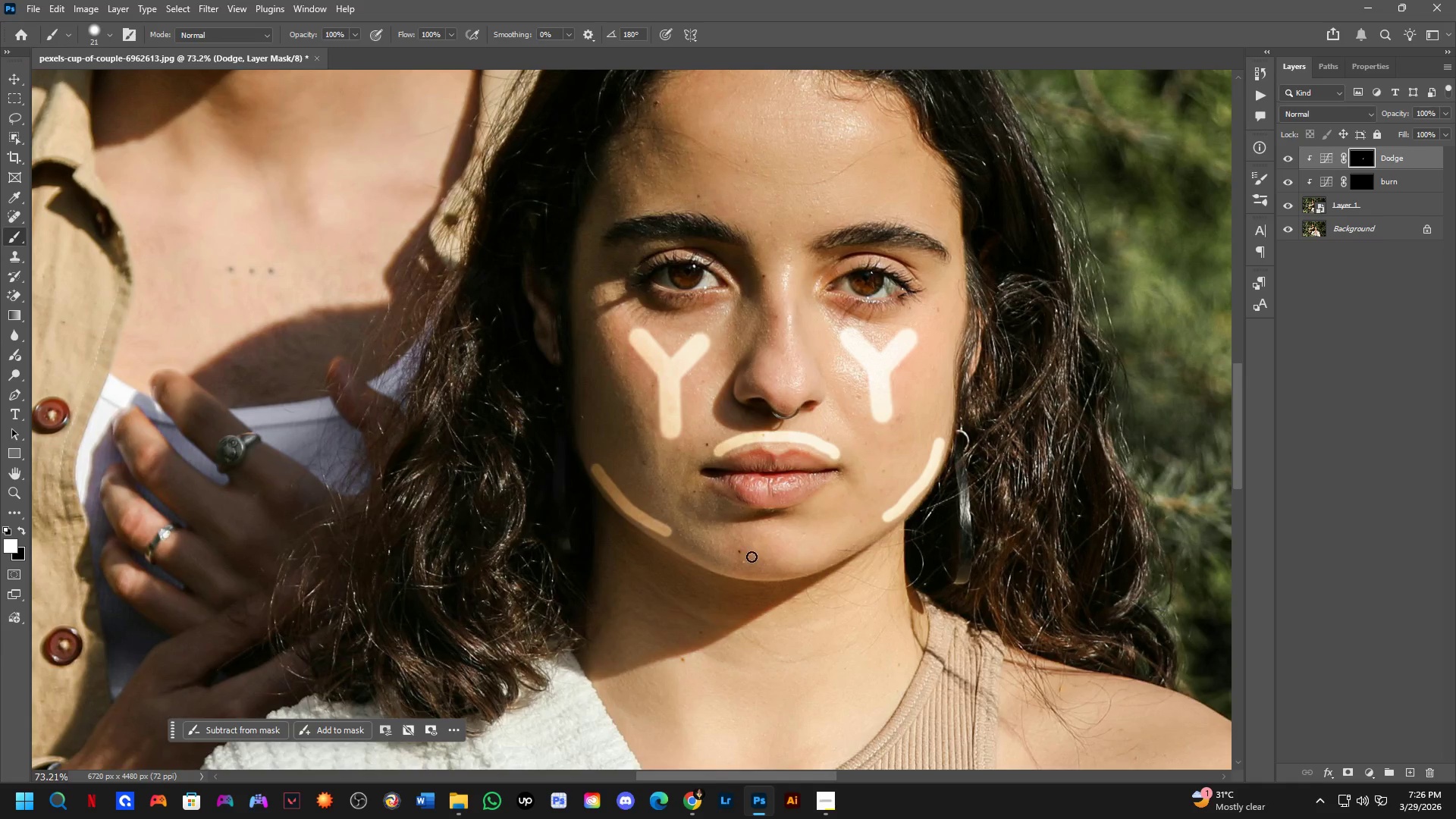 
scroll: coordinate [903, 528], scroll_direction: down, amount: 4.0
 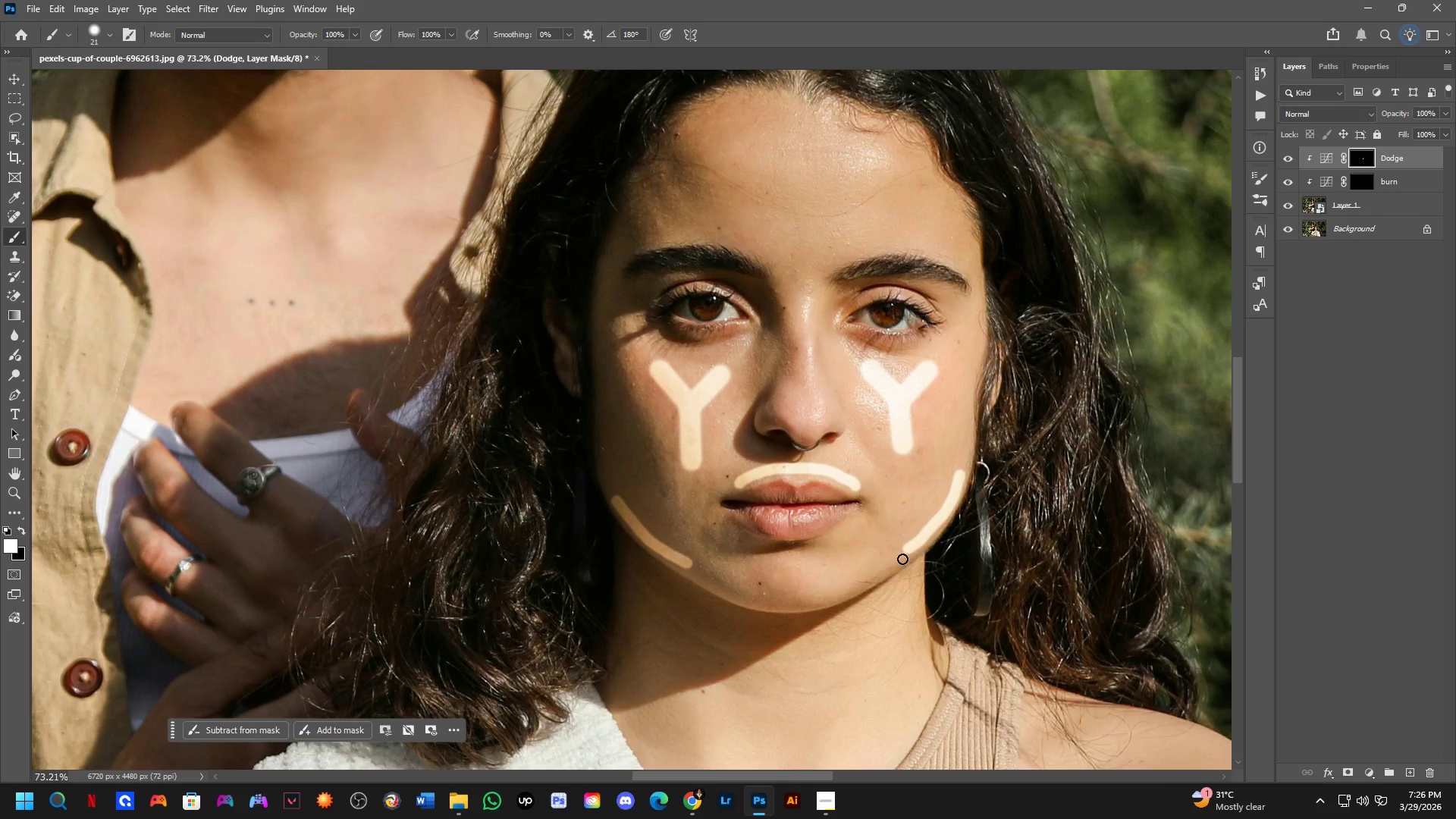 
hold_key(key=Space, duration=0.48)
 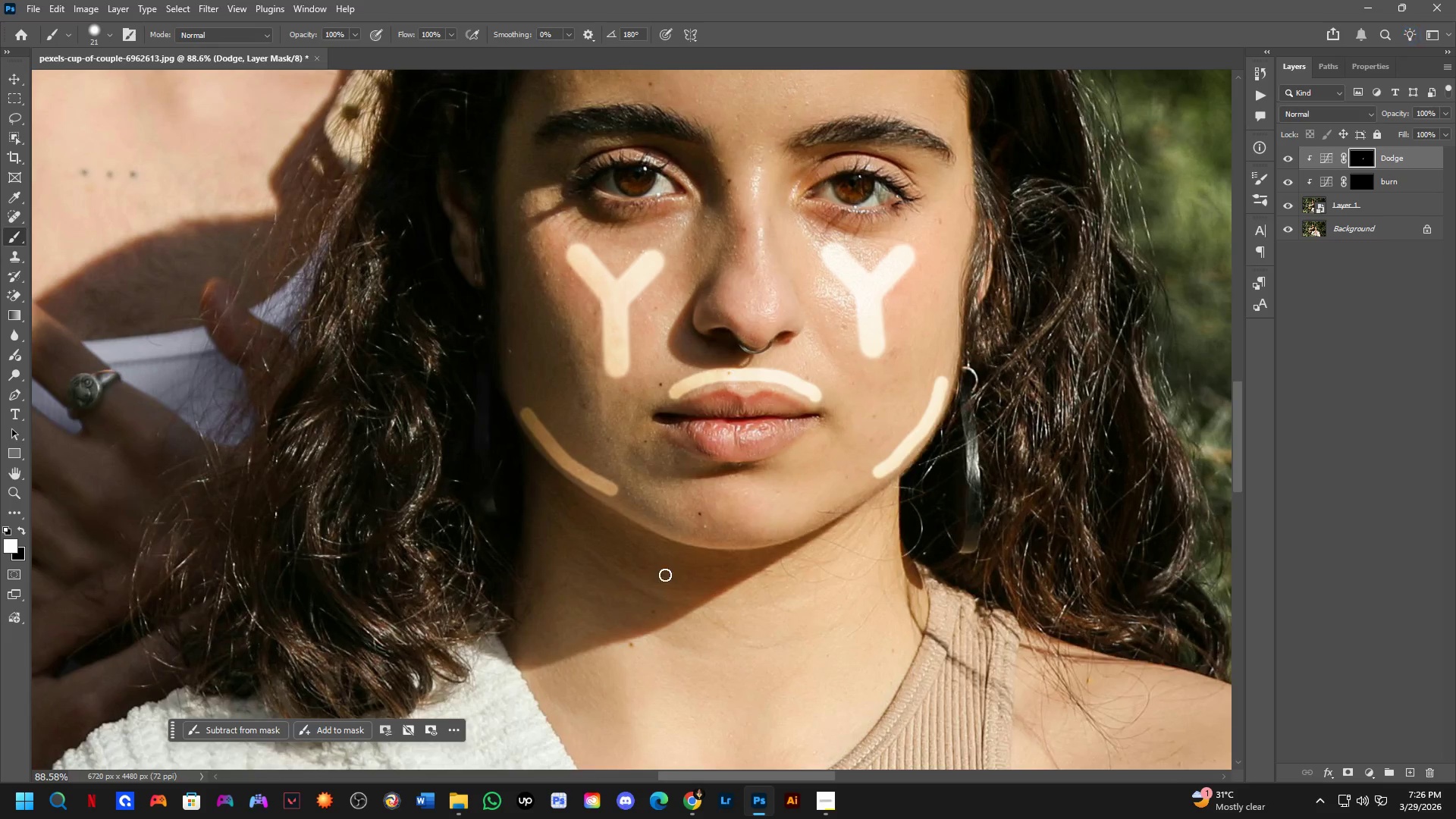 
left_click_drag(start_coordinate=[758, 614], to_coordinate=[704, 588])
 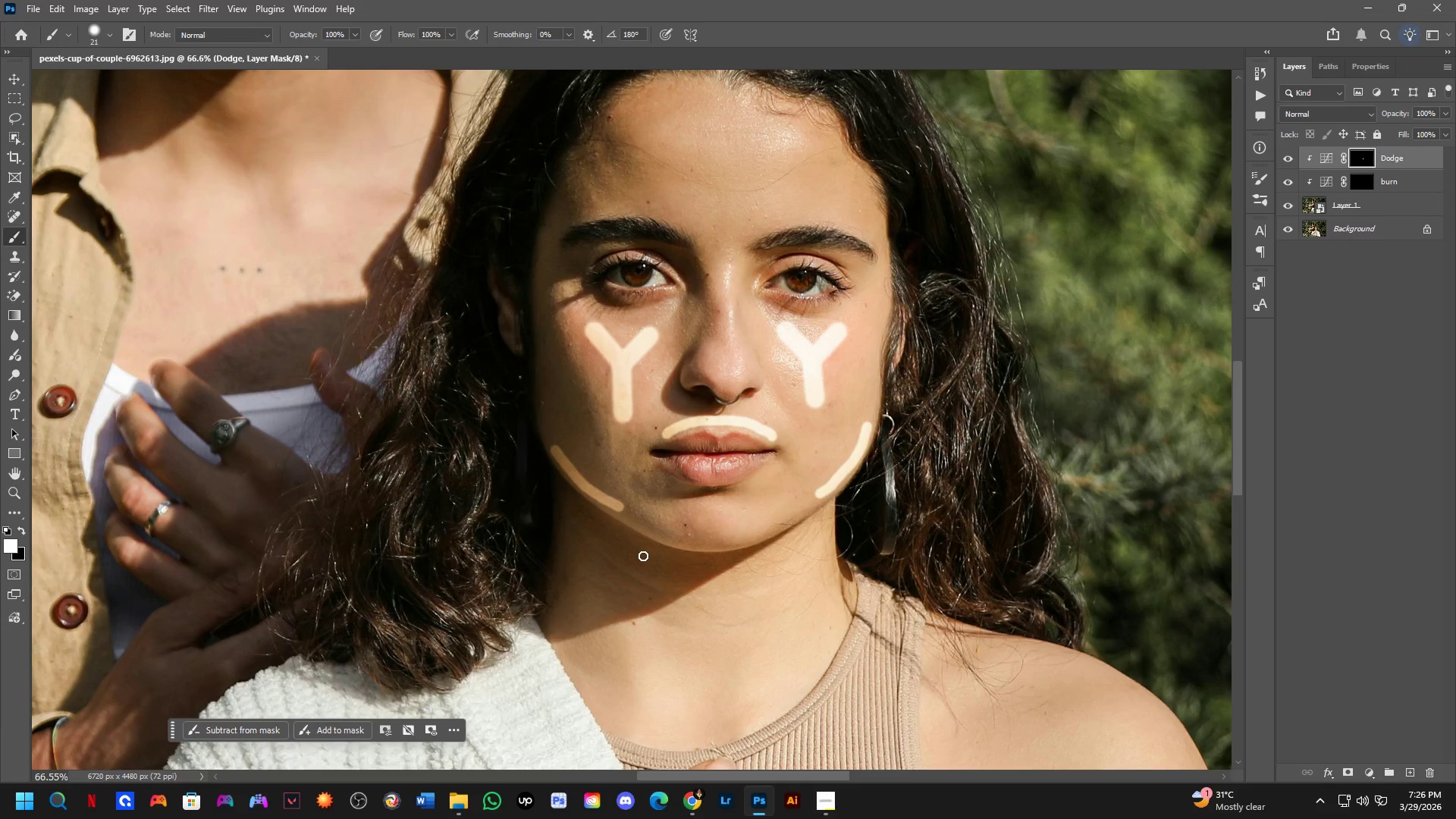 
scroll: coordinate [739, 557], scroll_direction: down, amount: 1.0
 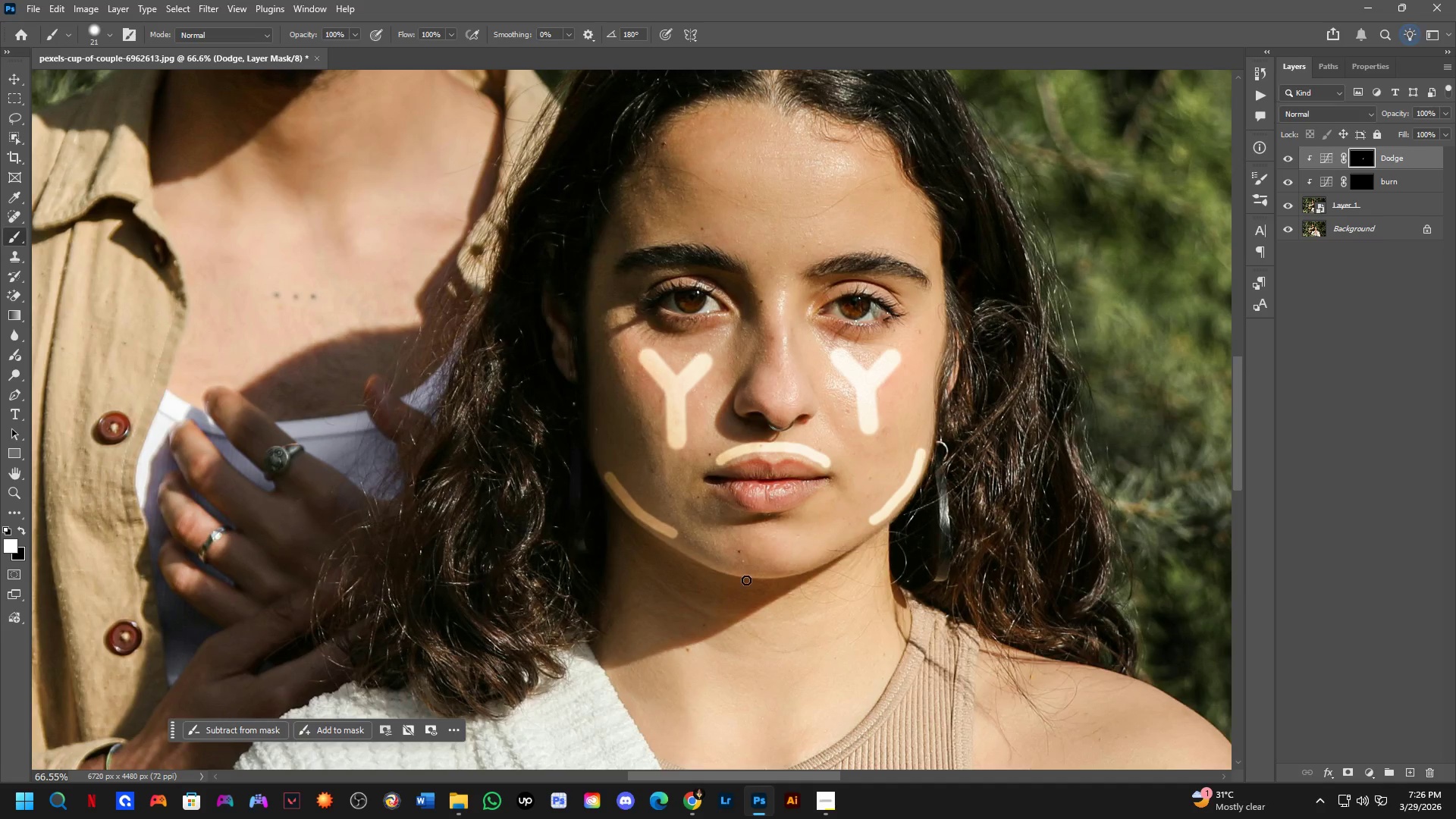 
scroll: coordinate [681, 579], scroll_direction: up, amount: 5.0
 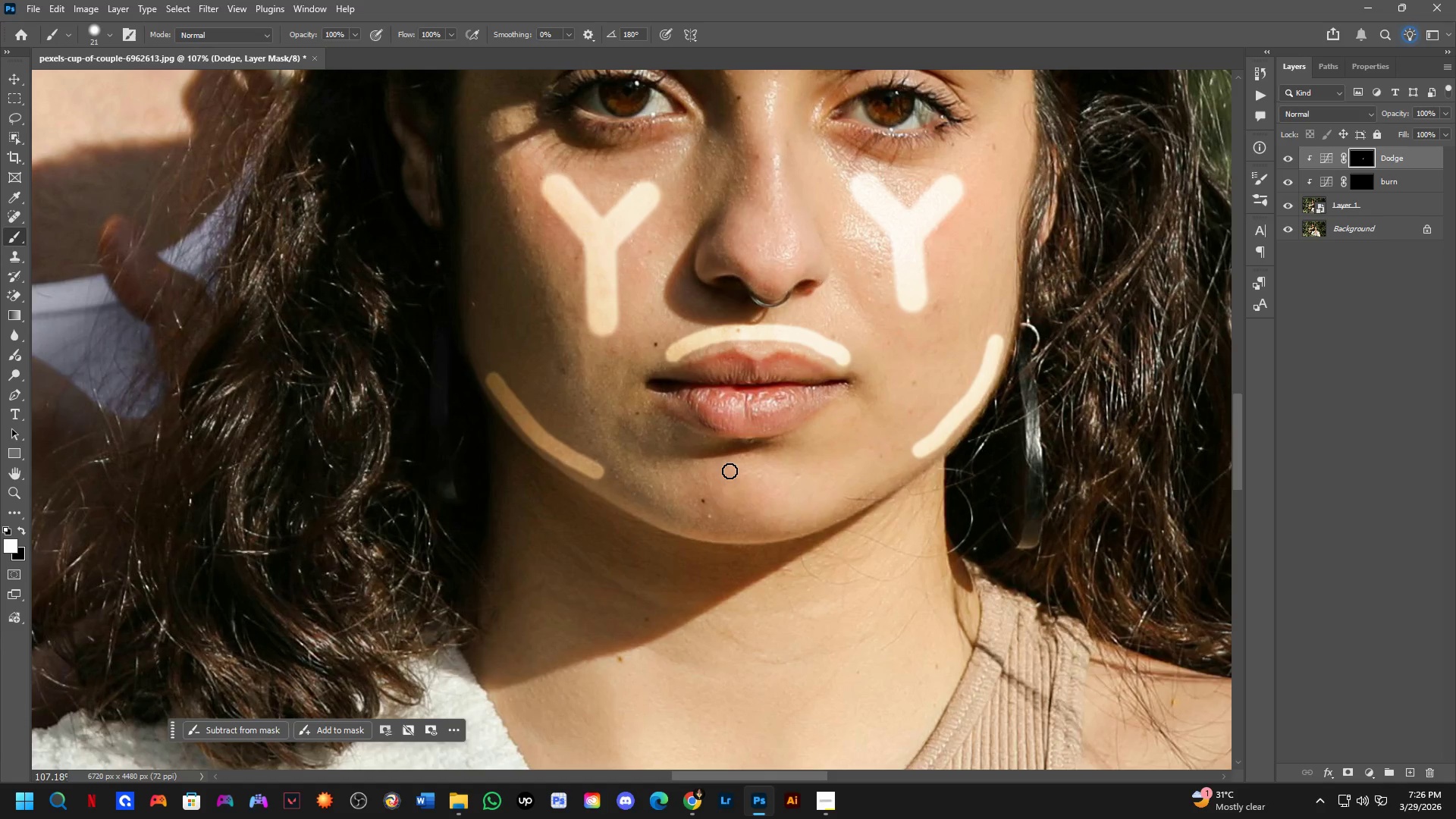 
left_click_drag(start_coordinate=[722, 473], to_coordinate=[784, 474])
 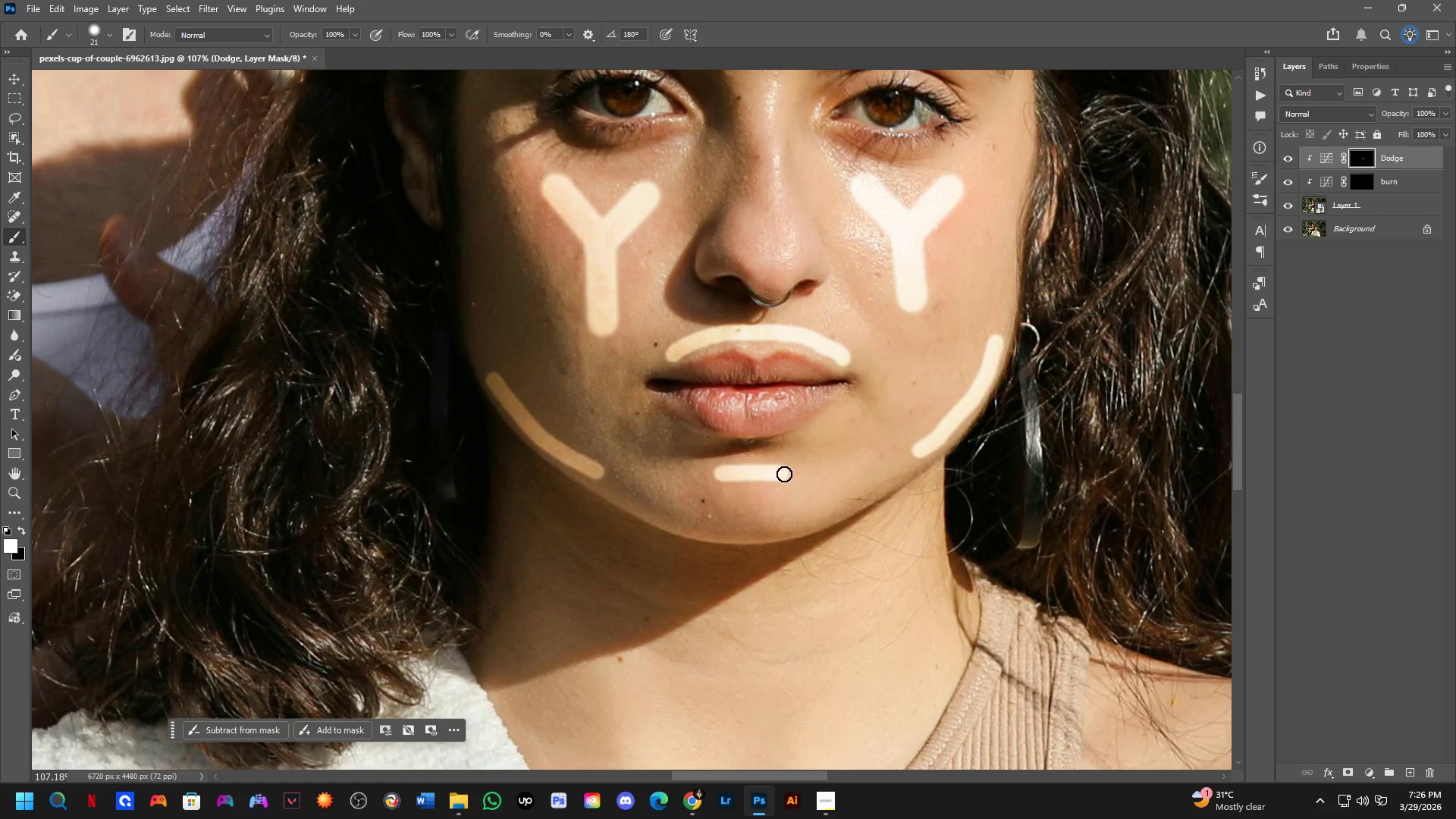 
key(Control+ControlLeft)
 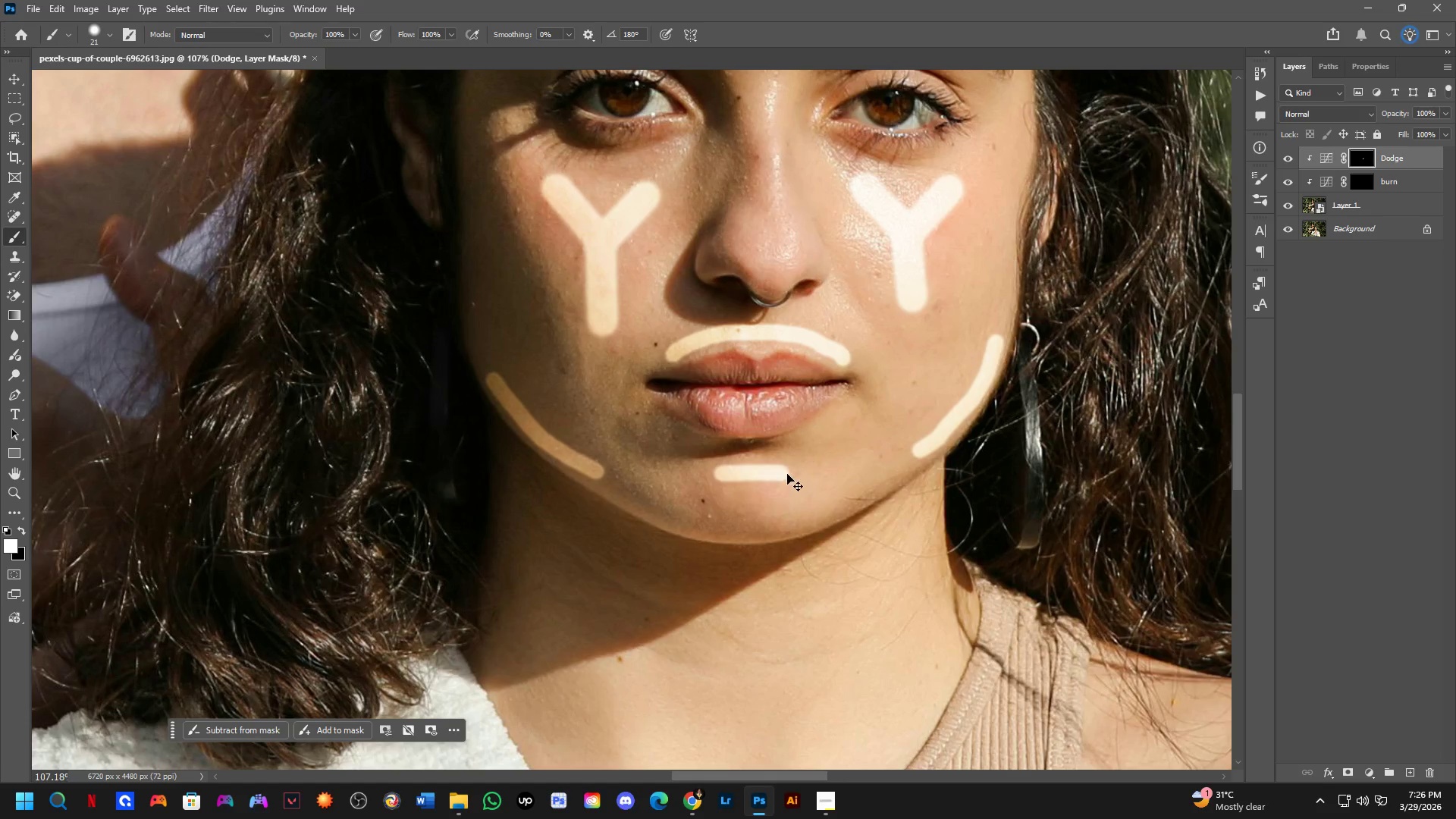 
key(Control+Z)
 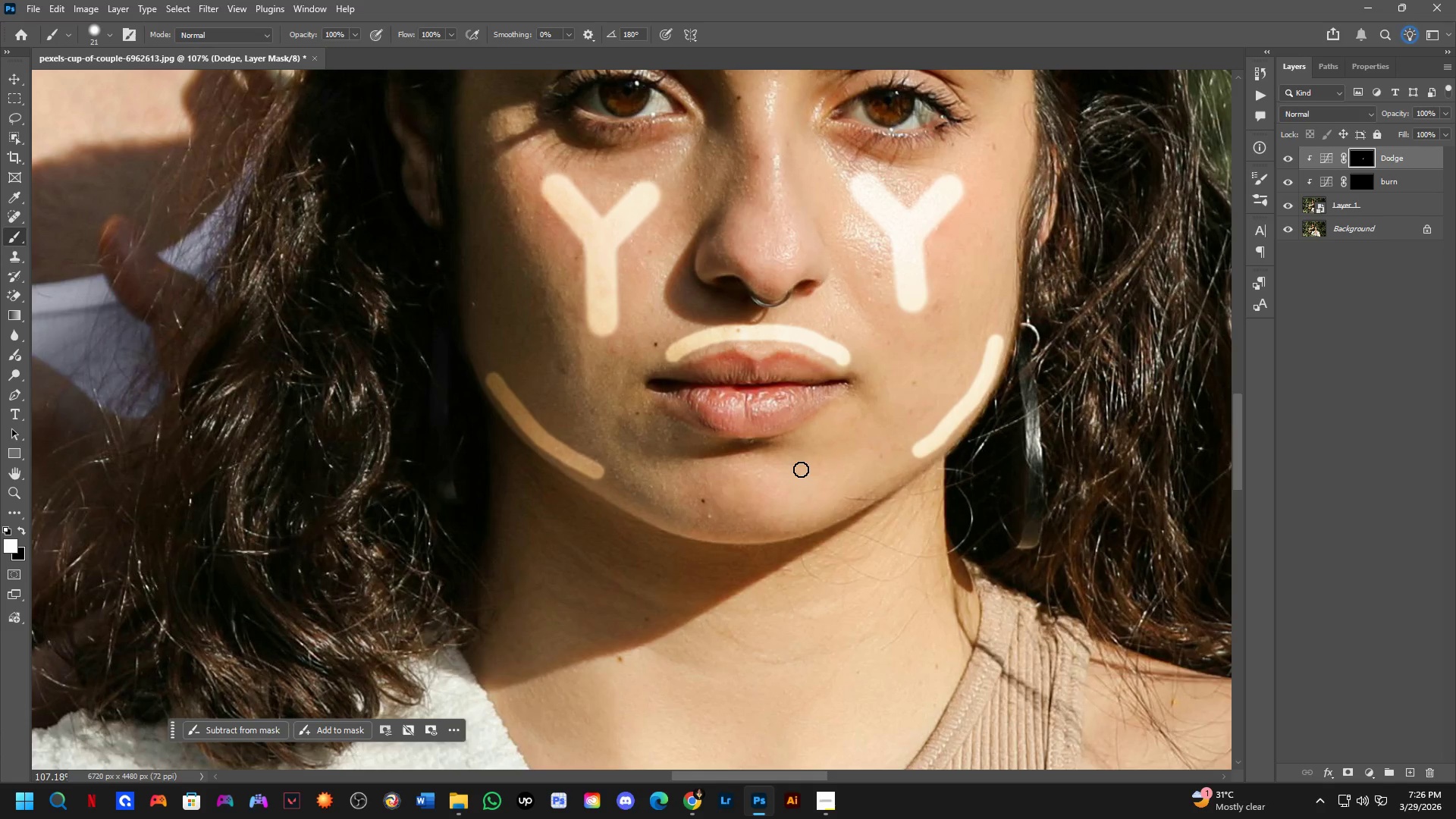 
left_click_drag(start_coordinate=[801, 469], to_coordinate=[721, 474])
 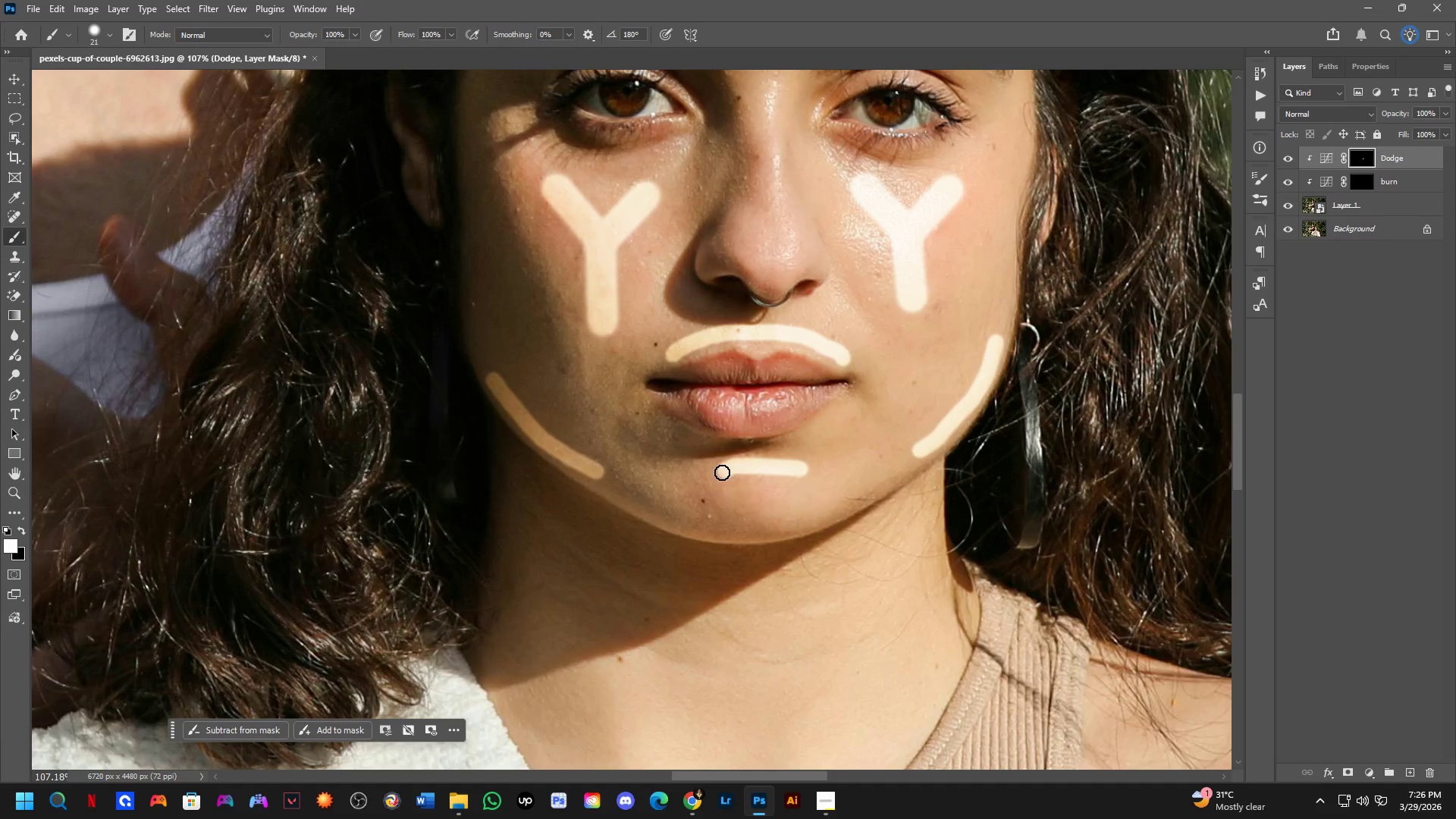 
key(Control+ControlLeft)
 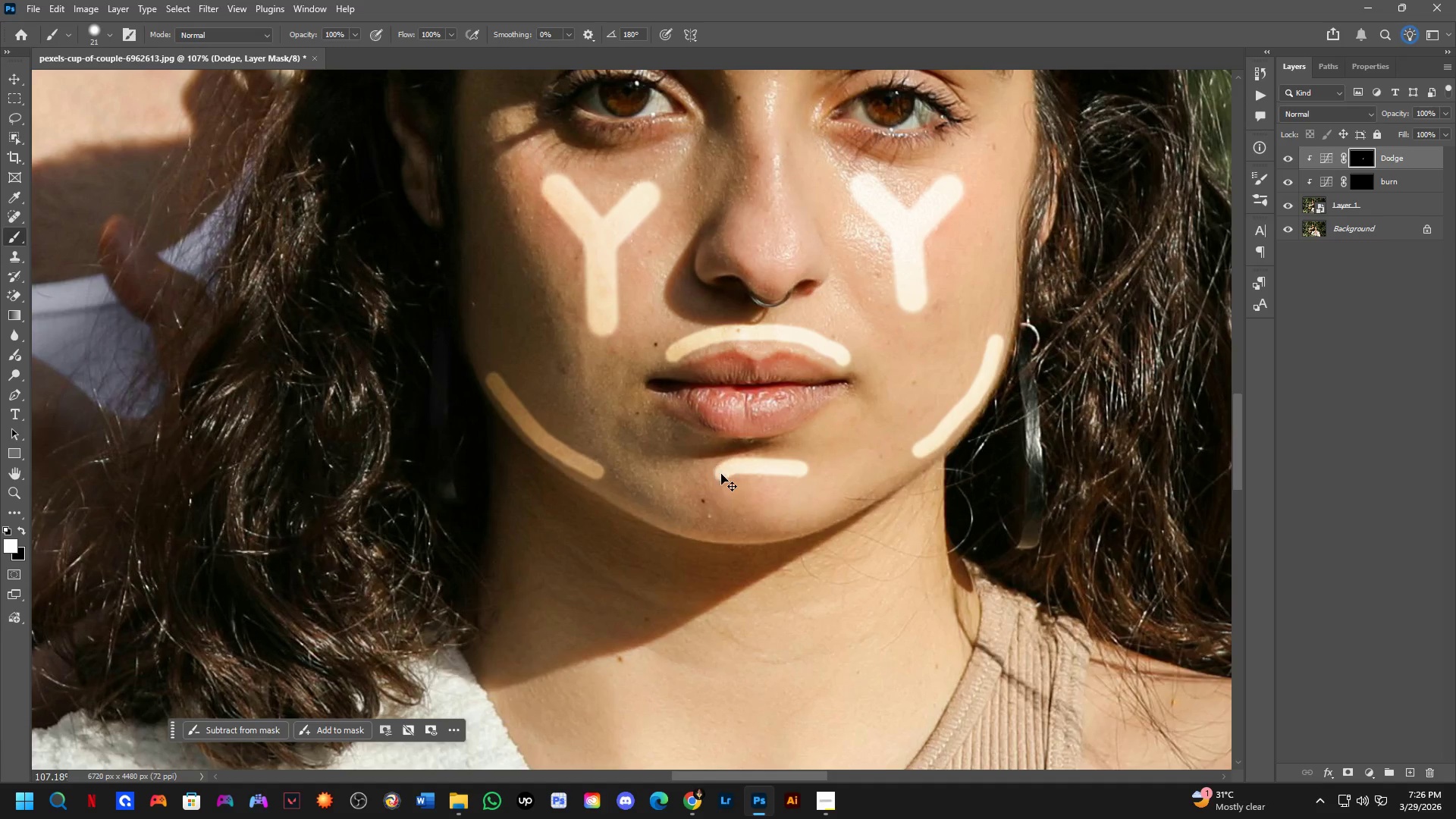 
key(Control+Z)
 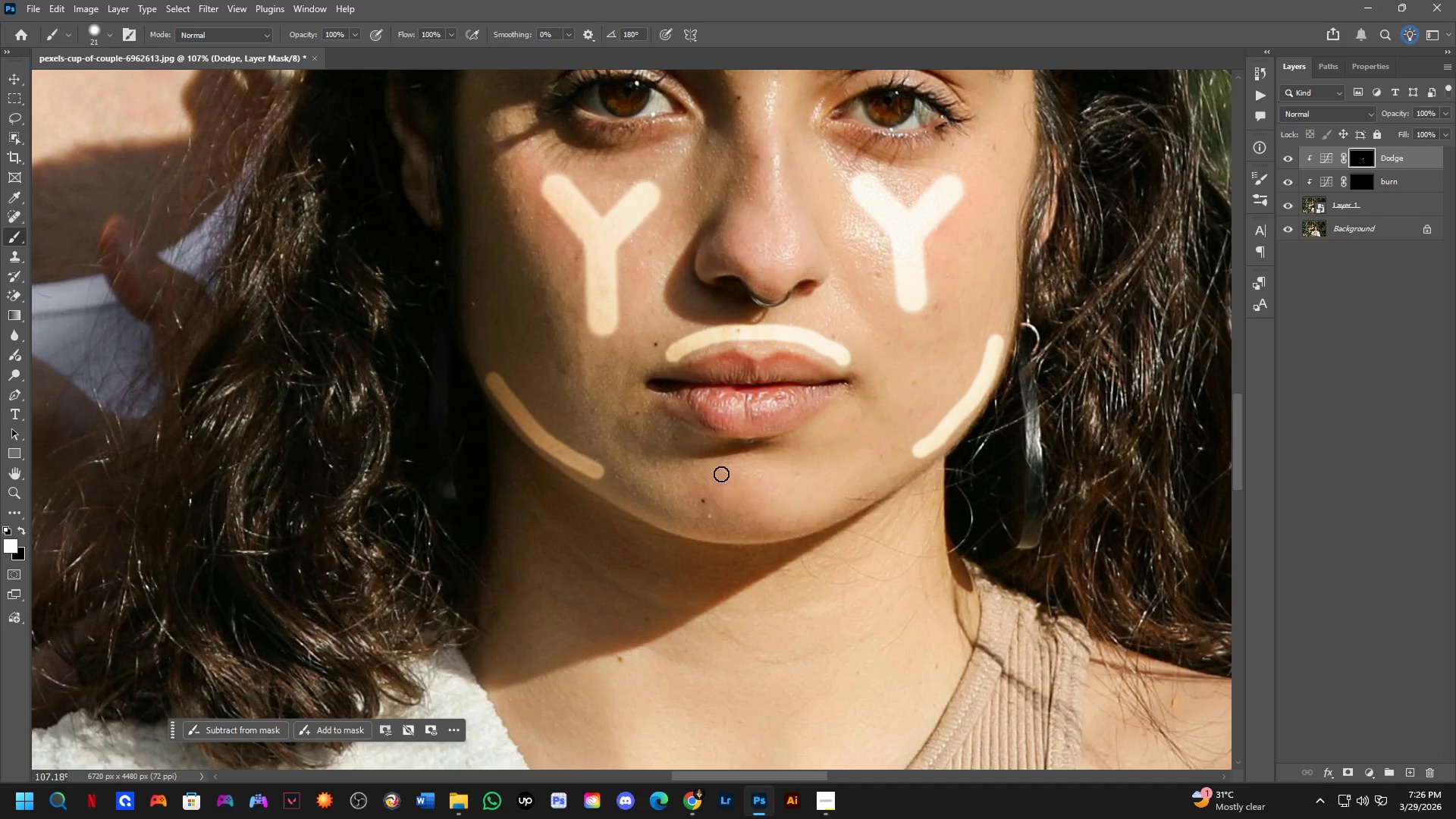 
left_click_drag(start_coordinate=[721, 474], to_coordinate=[802, 478])
 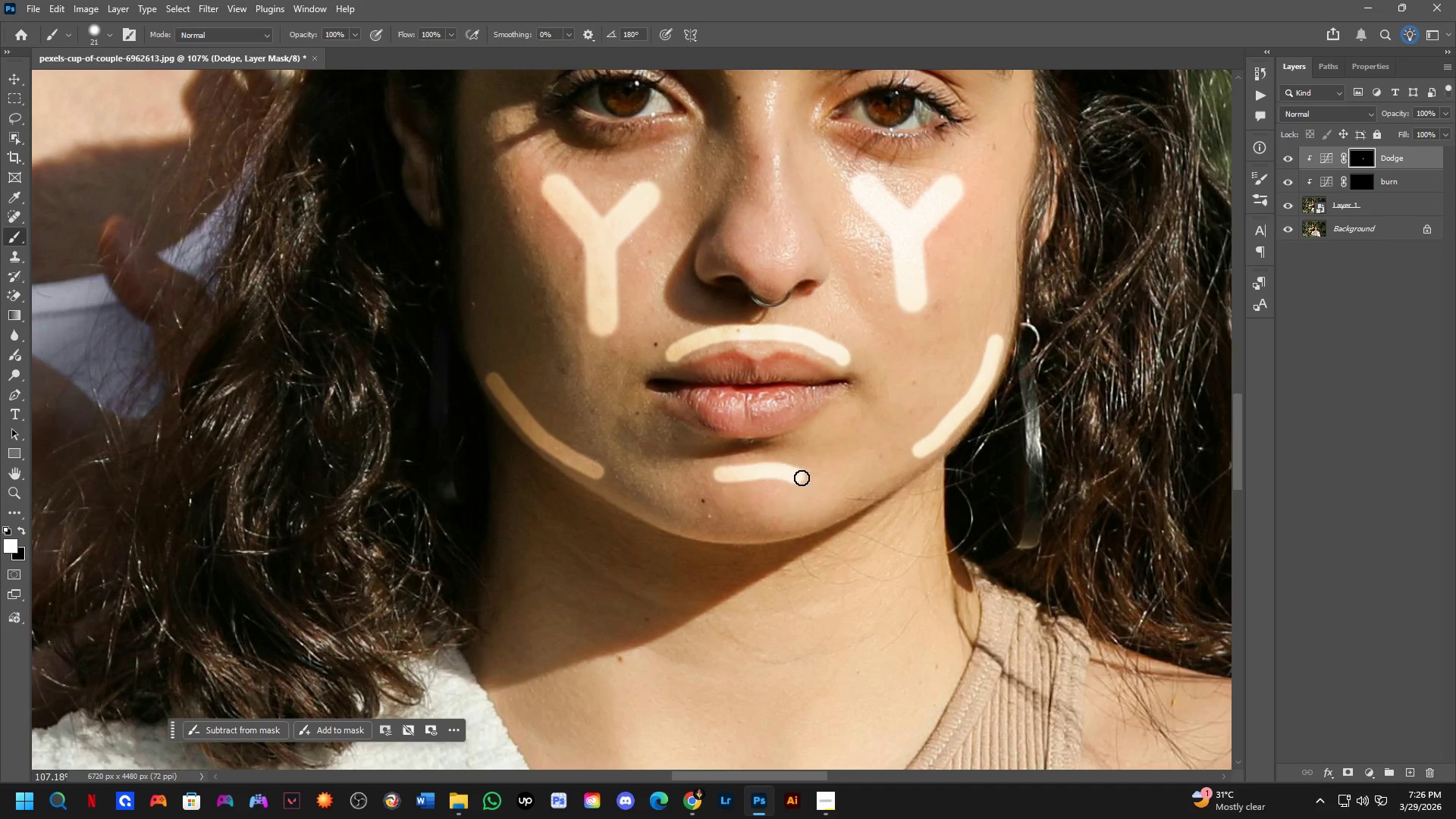 
key(Control+ControlLeft)
 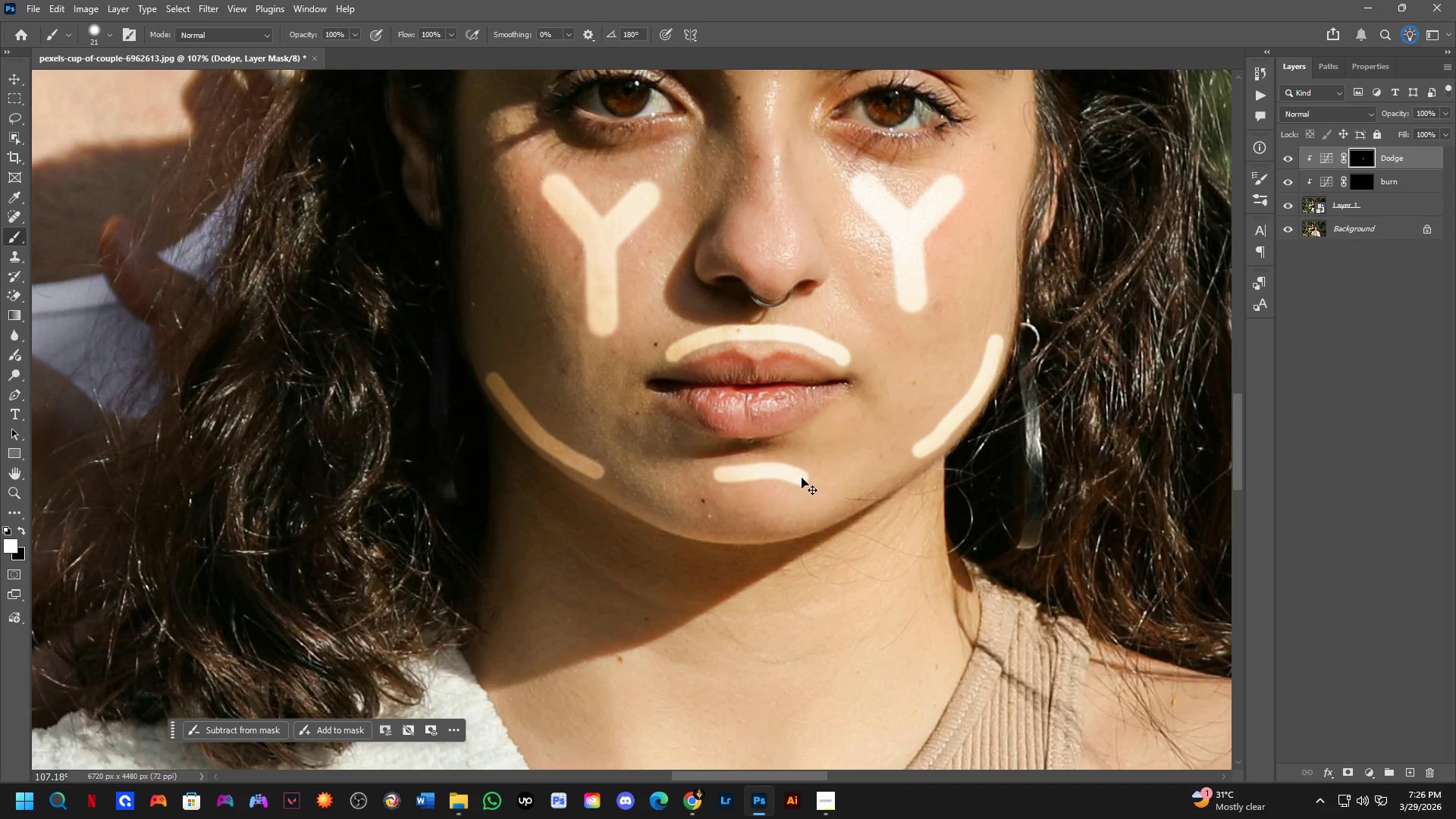 
key(Control+Z)
 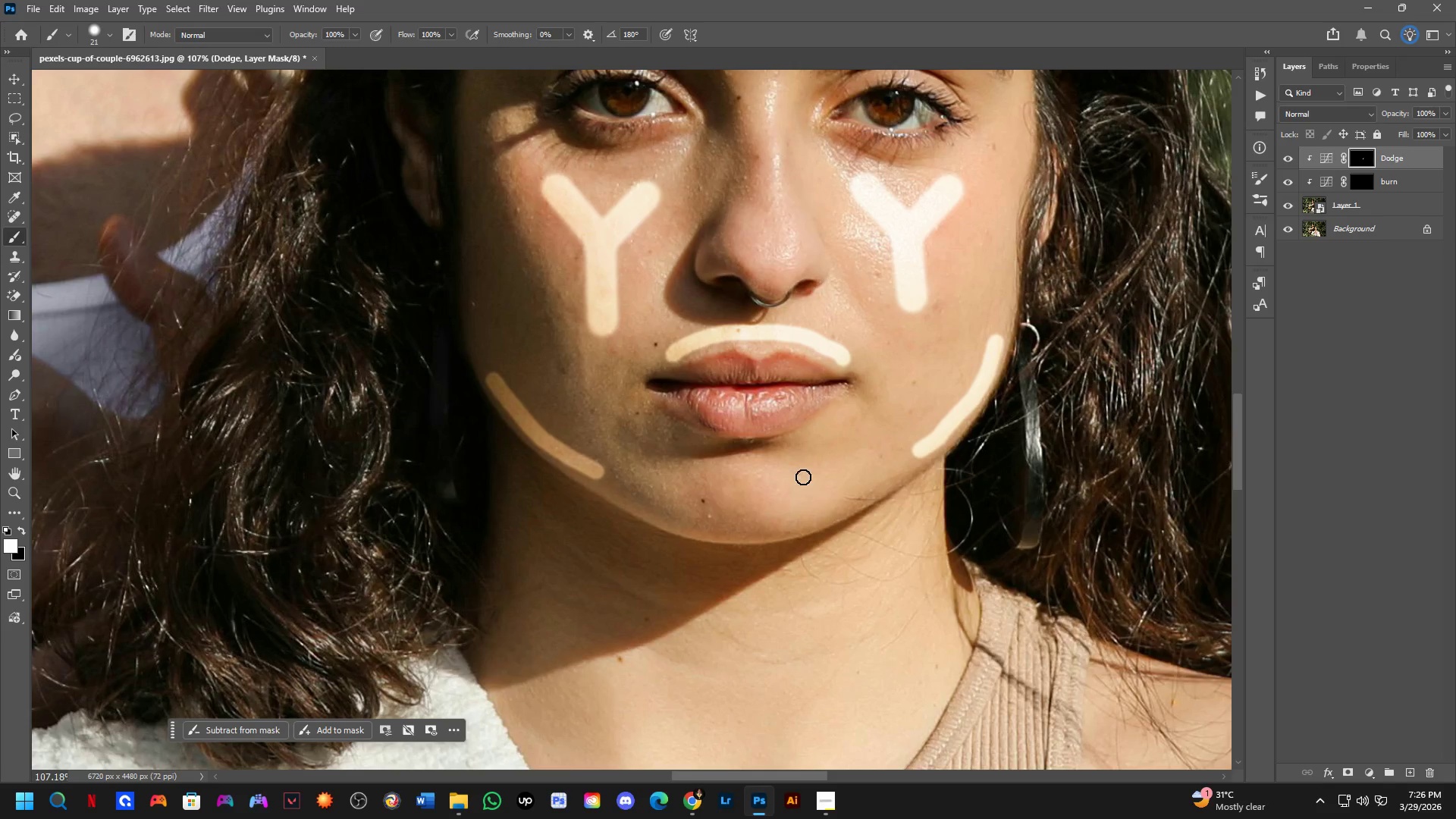 
left_click_drag(start_coordinate=[799, 474], to_coordinate=[726, 476])
 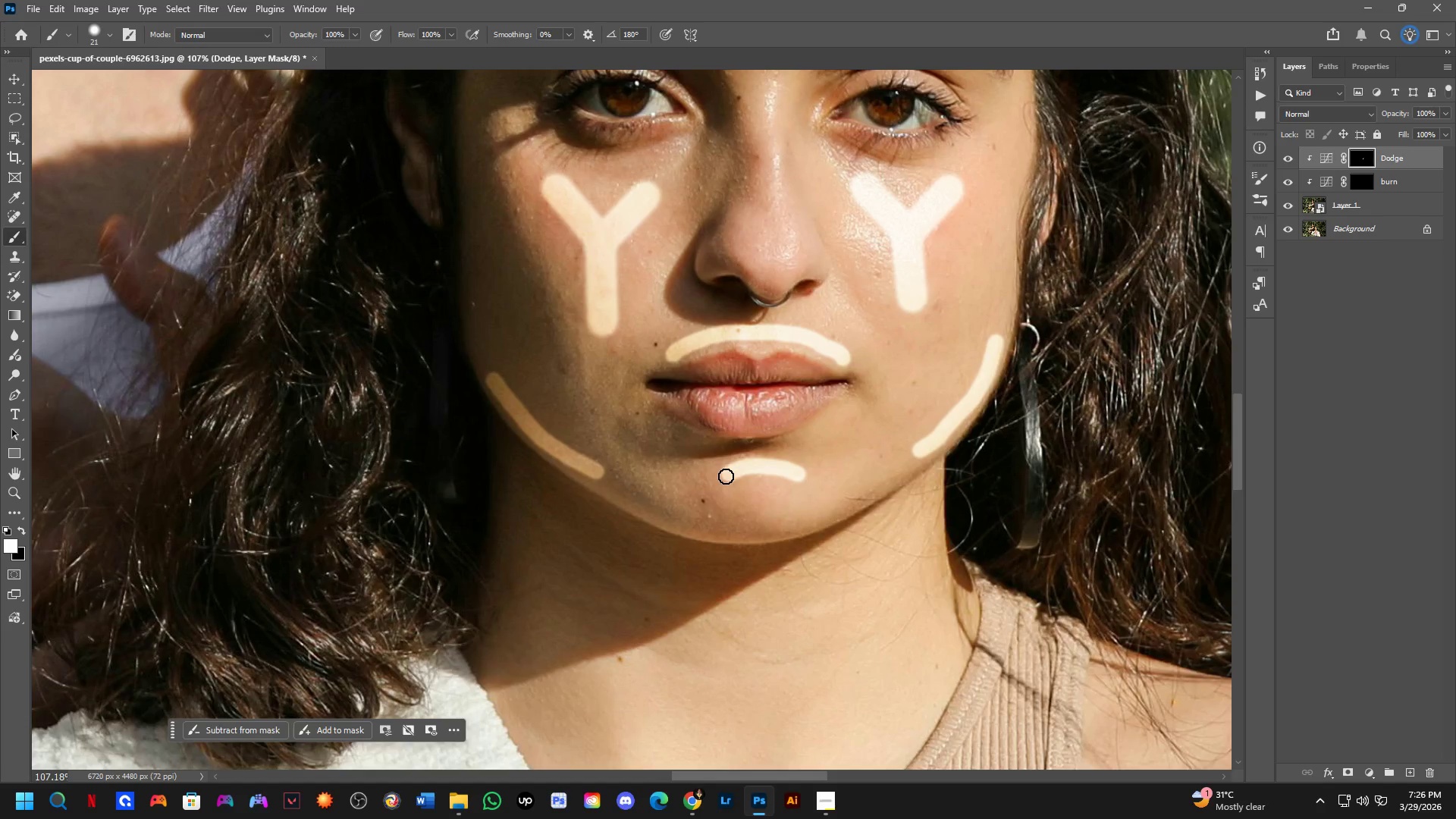 
hold_key(key=Space, duration=0.61)
 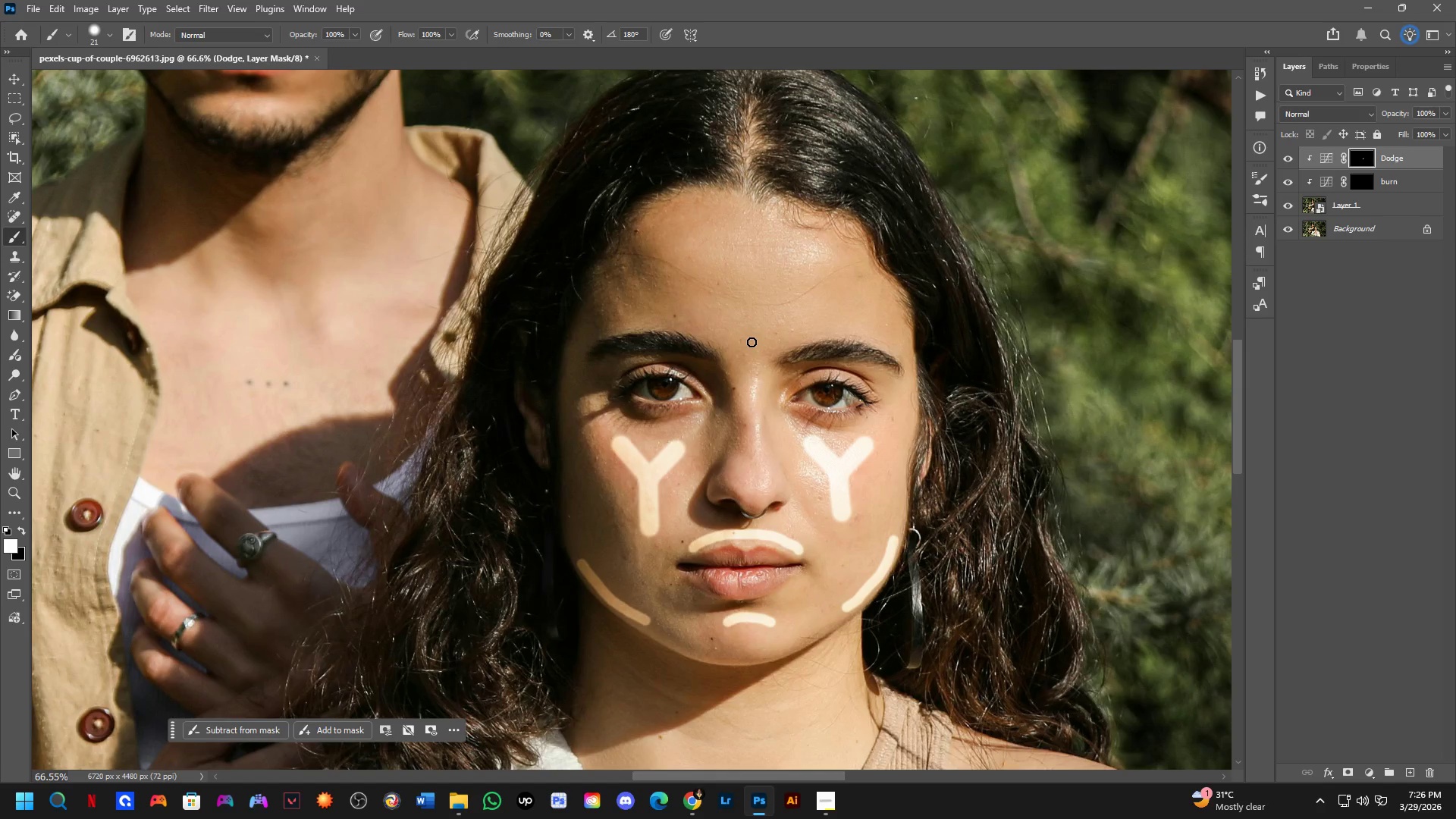 
left_click_drag(start_coordinate=[802, 390], to_coordinate=[795, 540])
 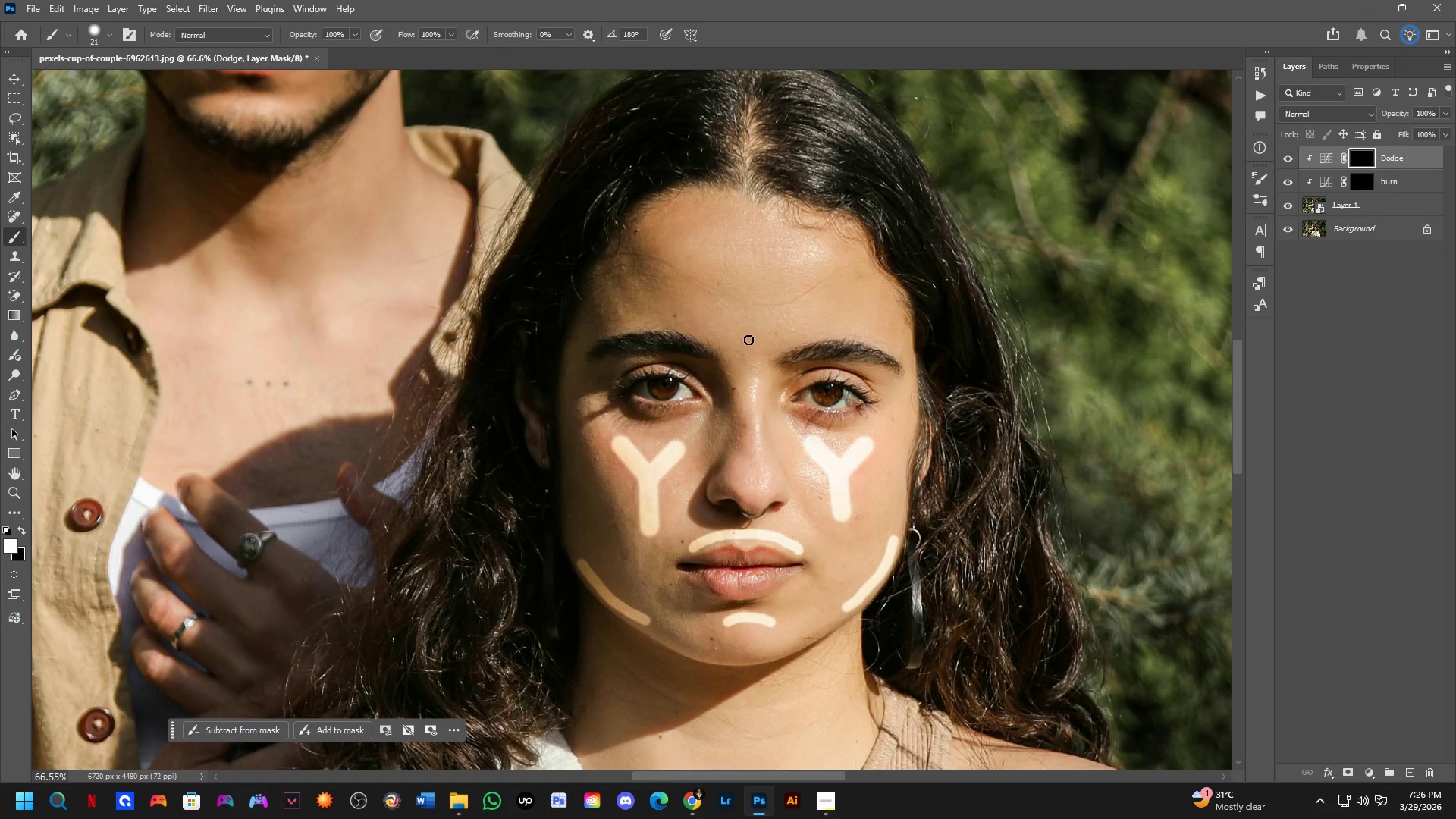 
scroll: coordinate [758, 471], scroll_direction: down, amount: 5.0
 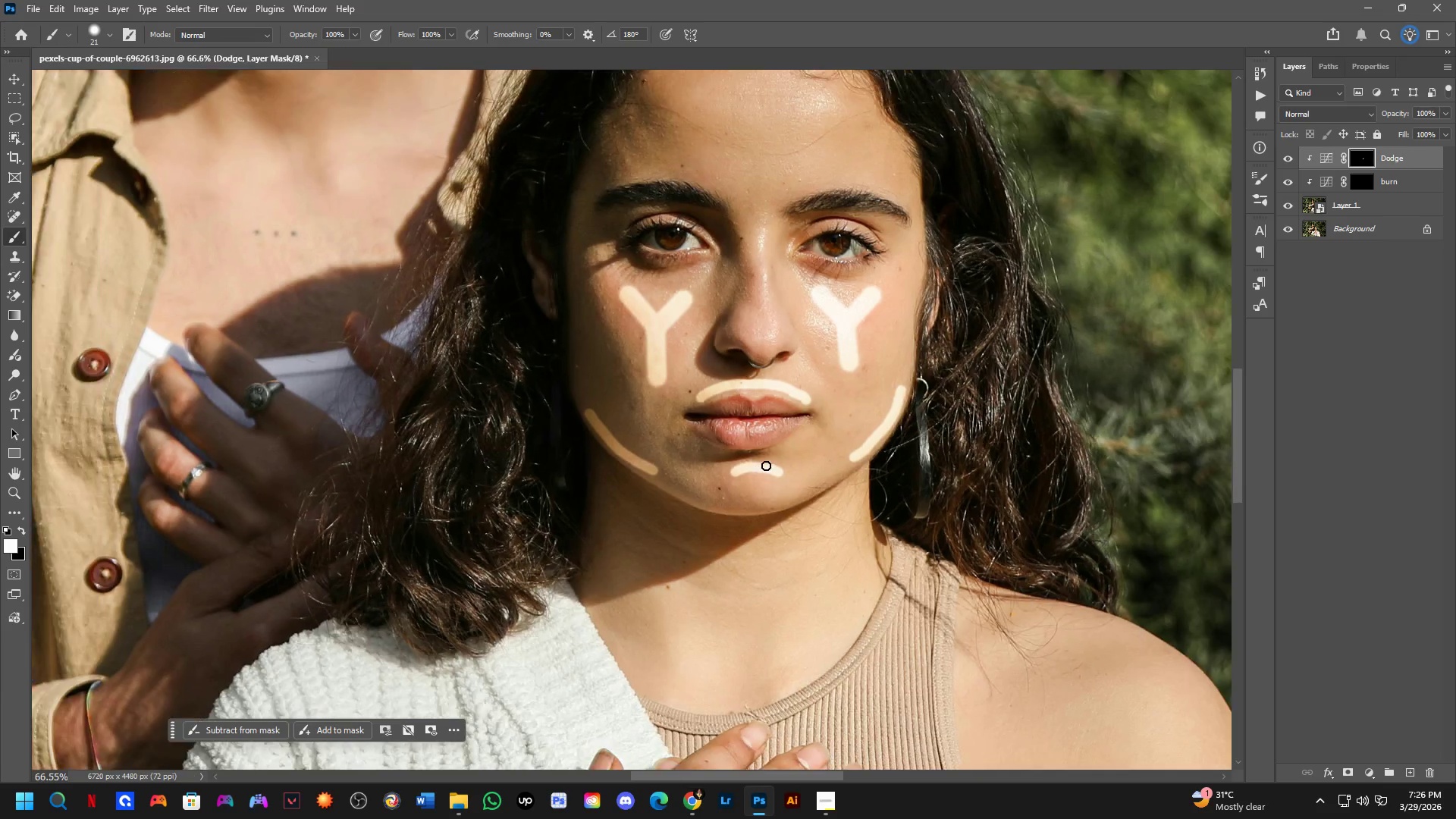 
hold_key(key=AltLeft, duration=0.88)
 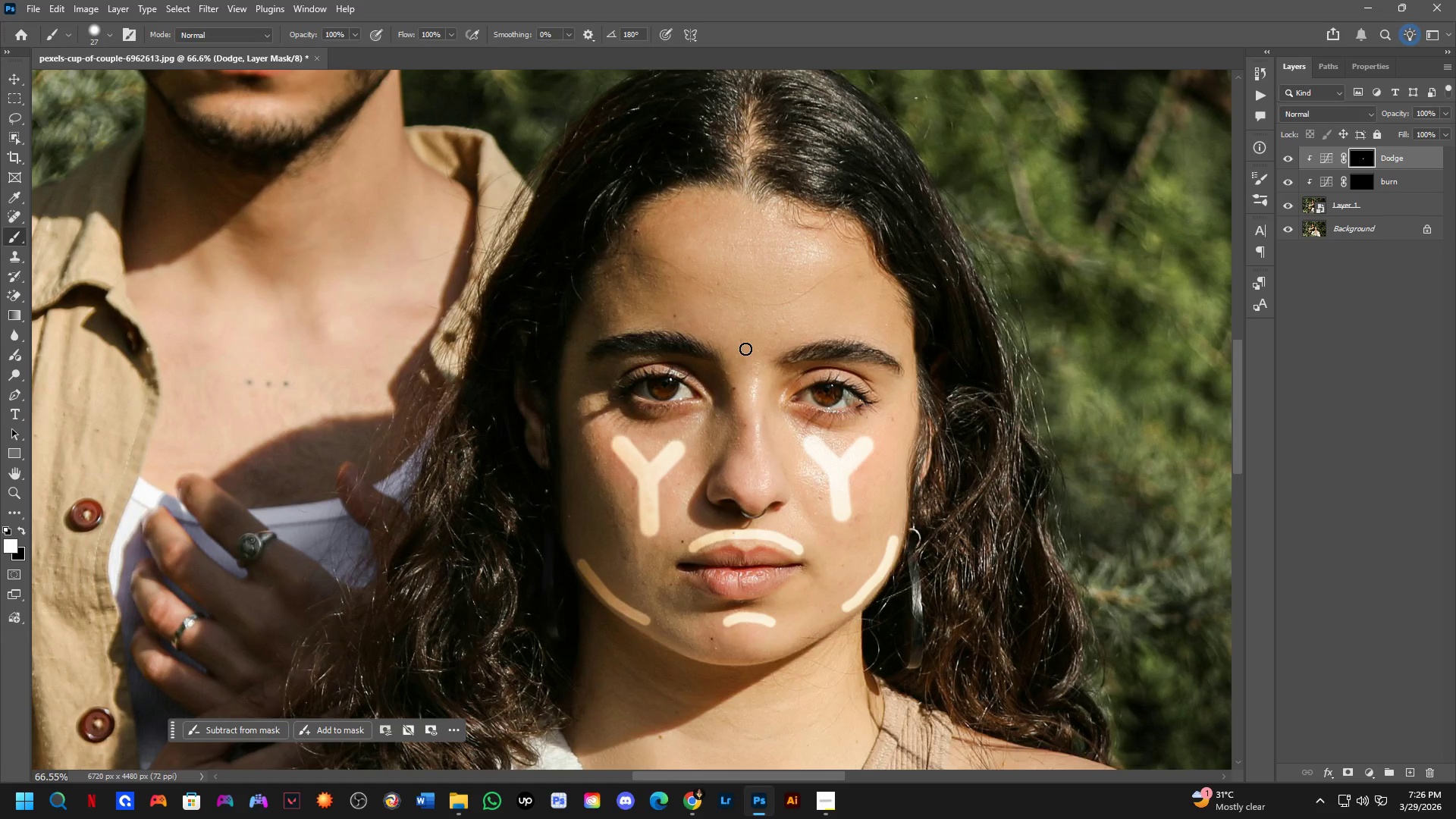 
hold_key(key=AltLeft, duration=0.69)
 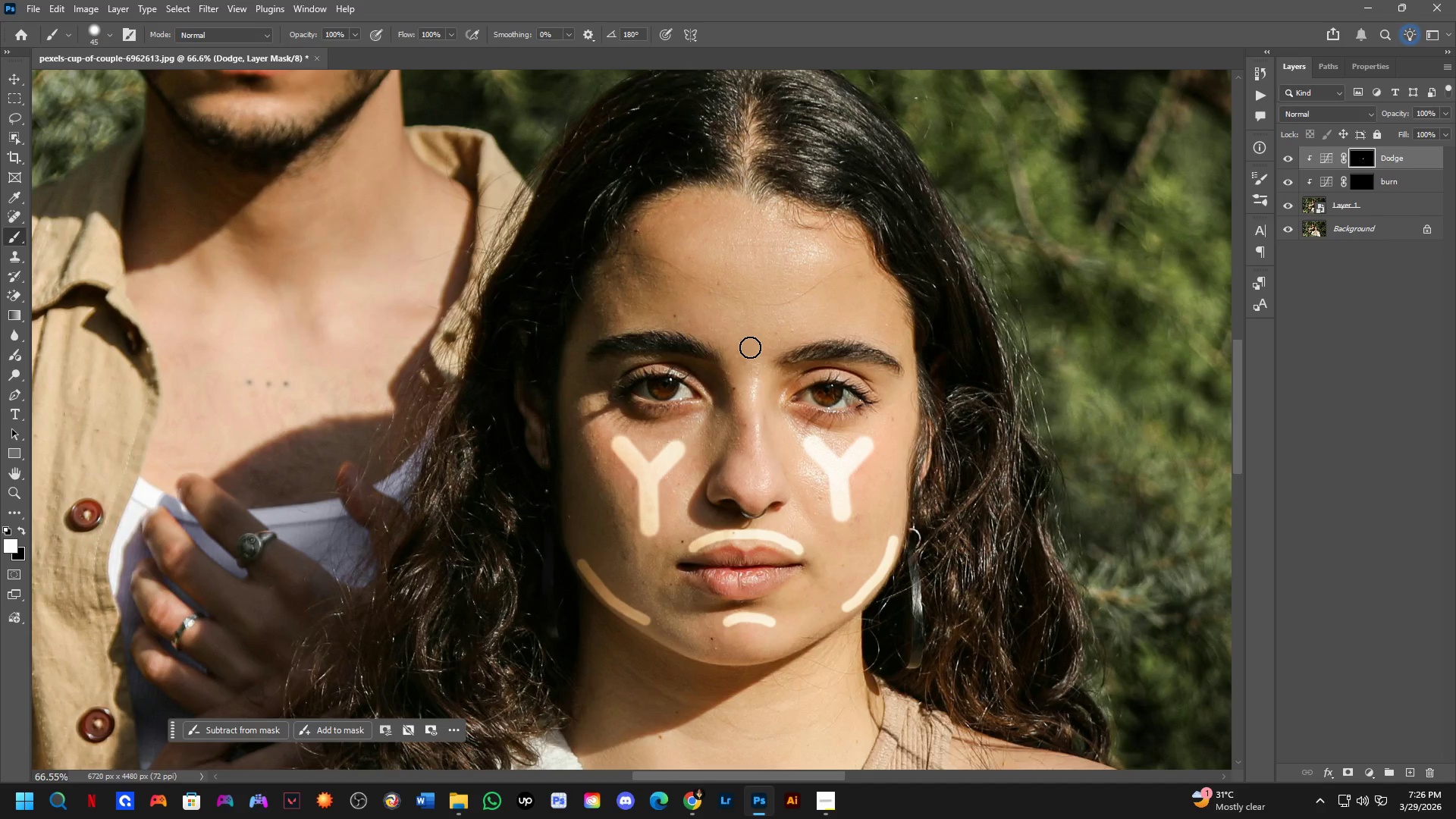 
left_click([750, 347])
 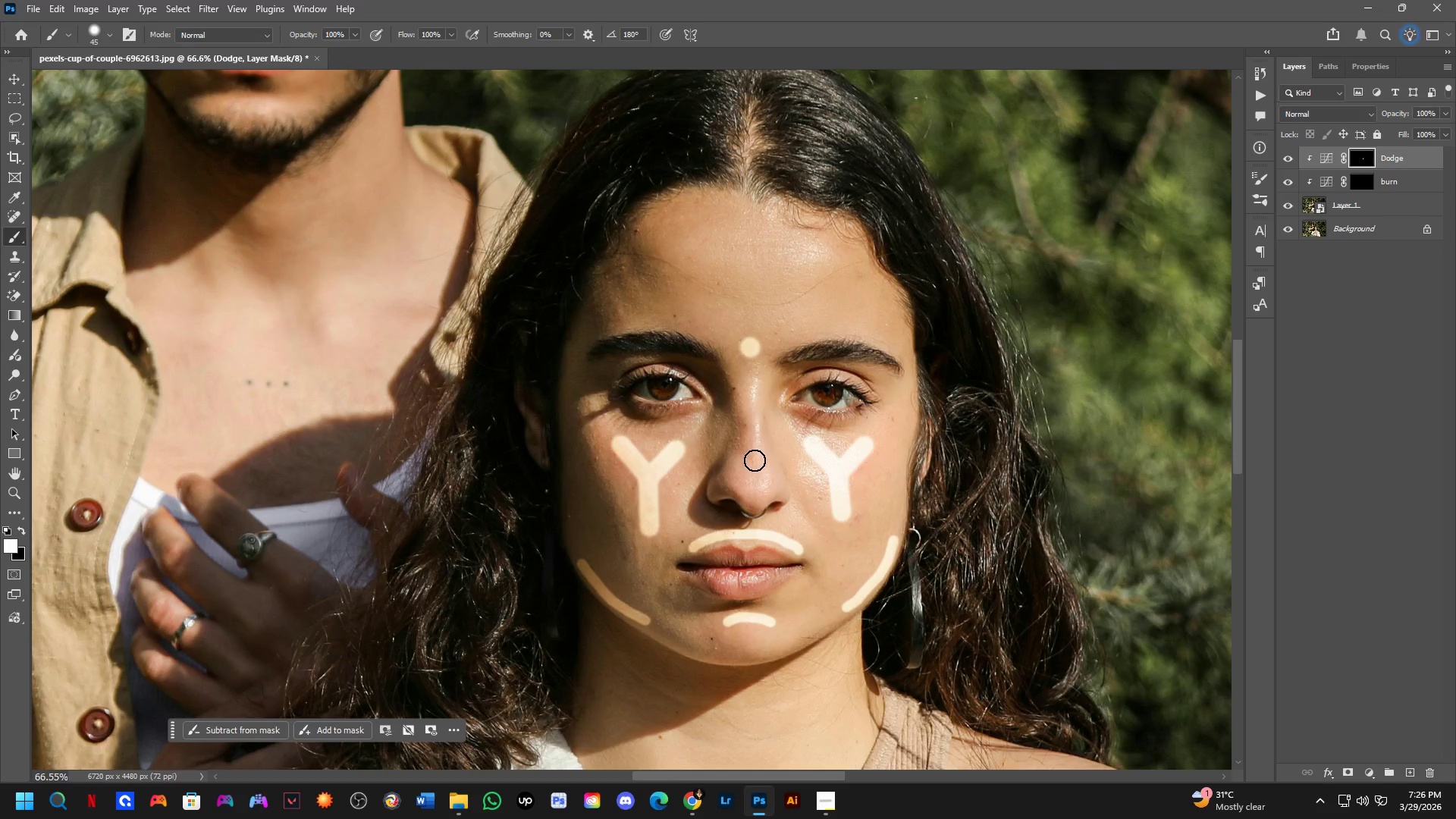 
hold_key(key=ShiftLeft, duration=0.45)
left_click([755, 481])
 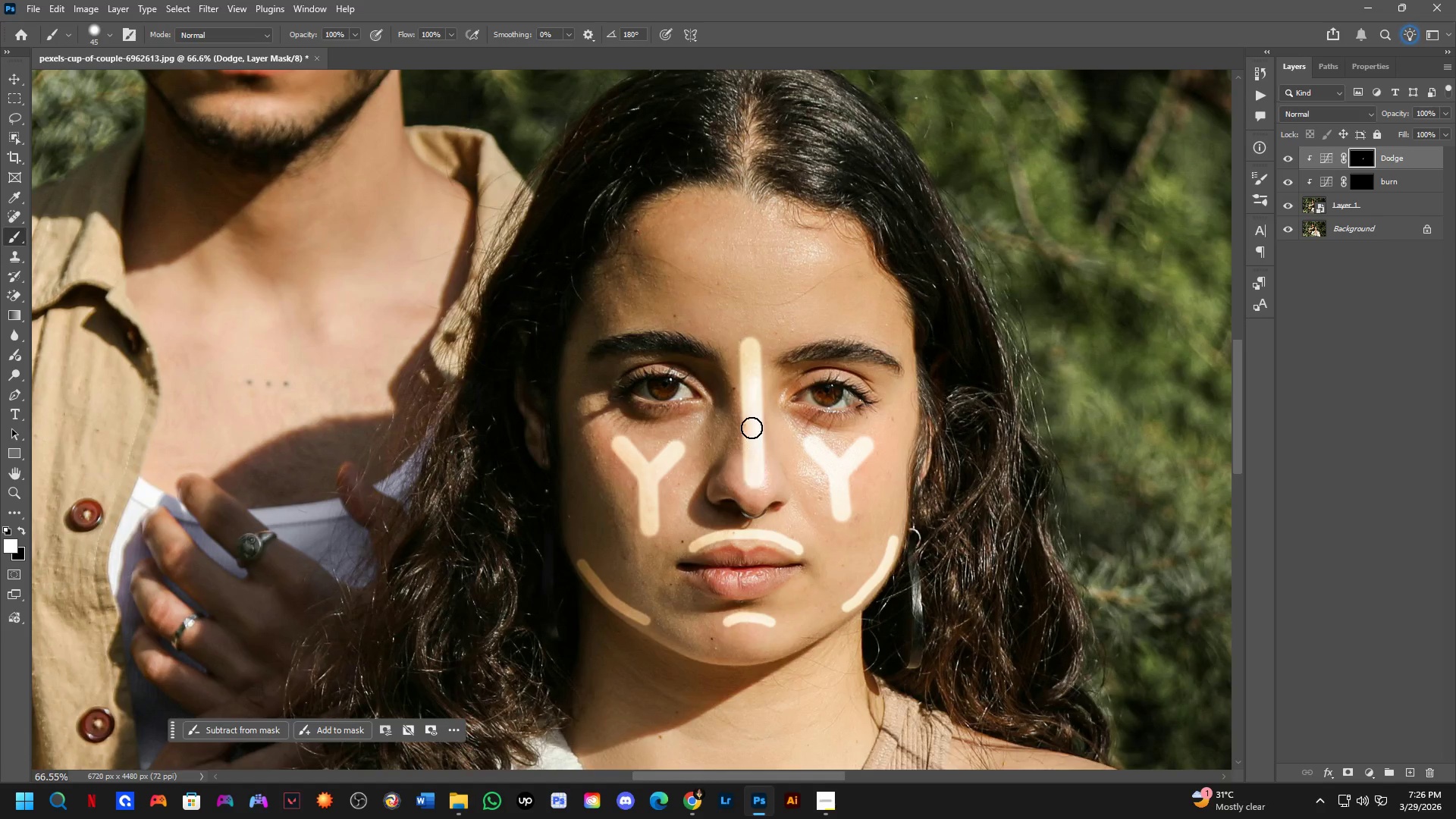 
hold_key(key=Space, duration=0.5)
 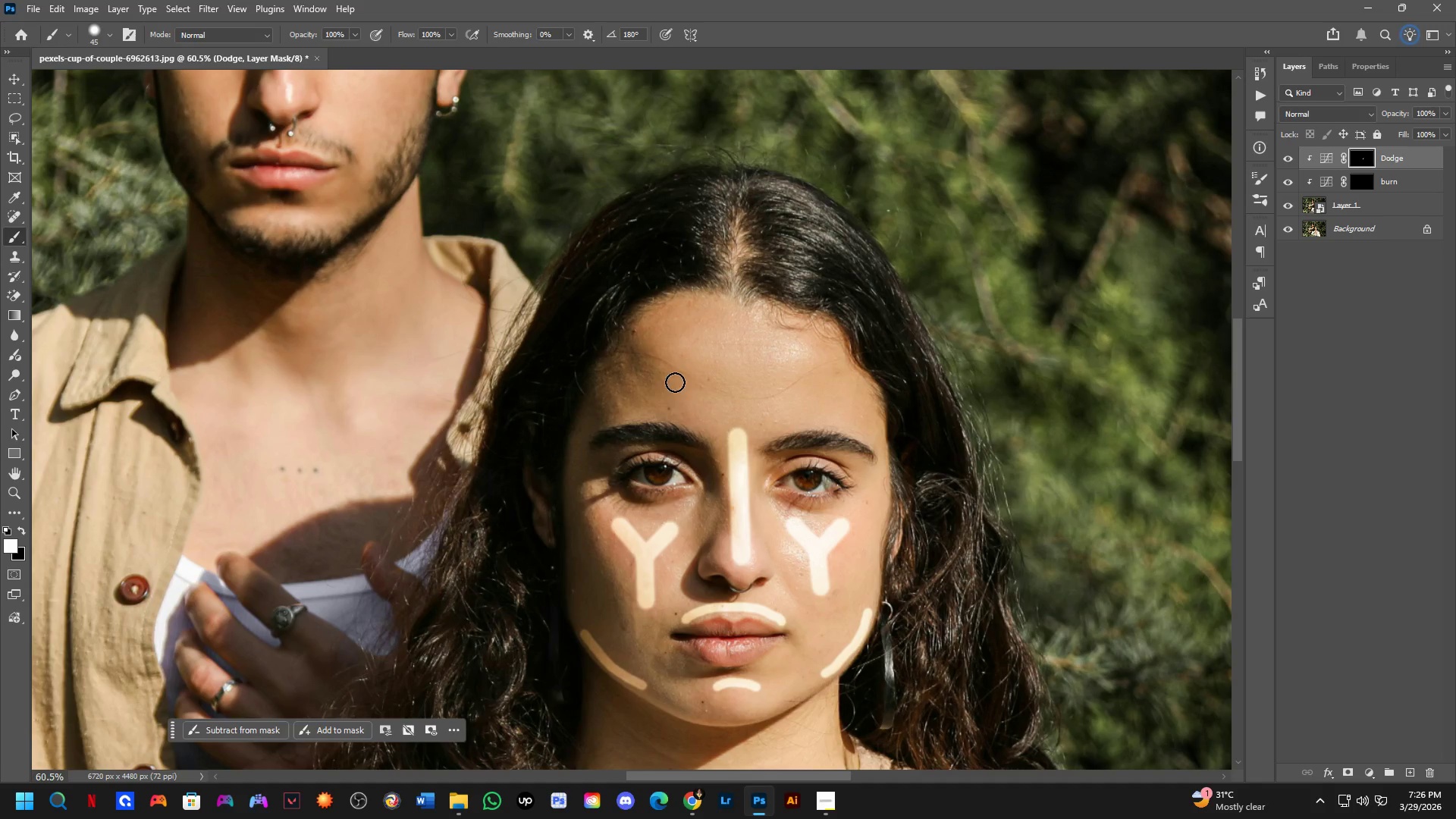 
left_click_drag(start_coordinate=[774, 383], to_coordinate=[761, 466])
 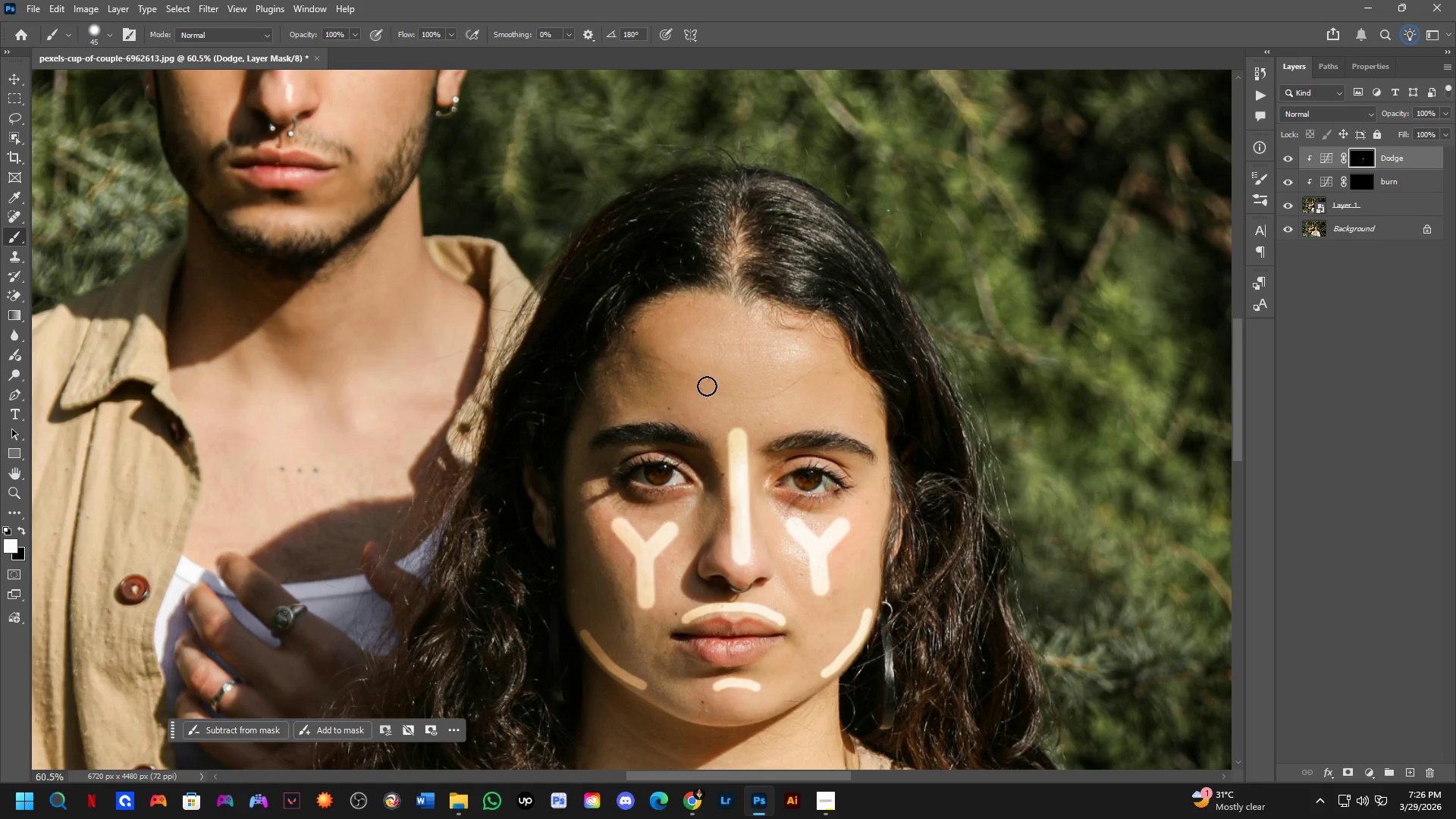 
scroll: coordinate [752, 427], scroll_direction: down, amount: 1.0
 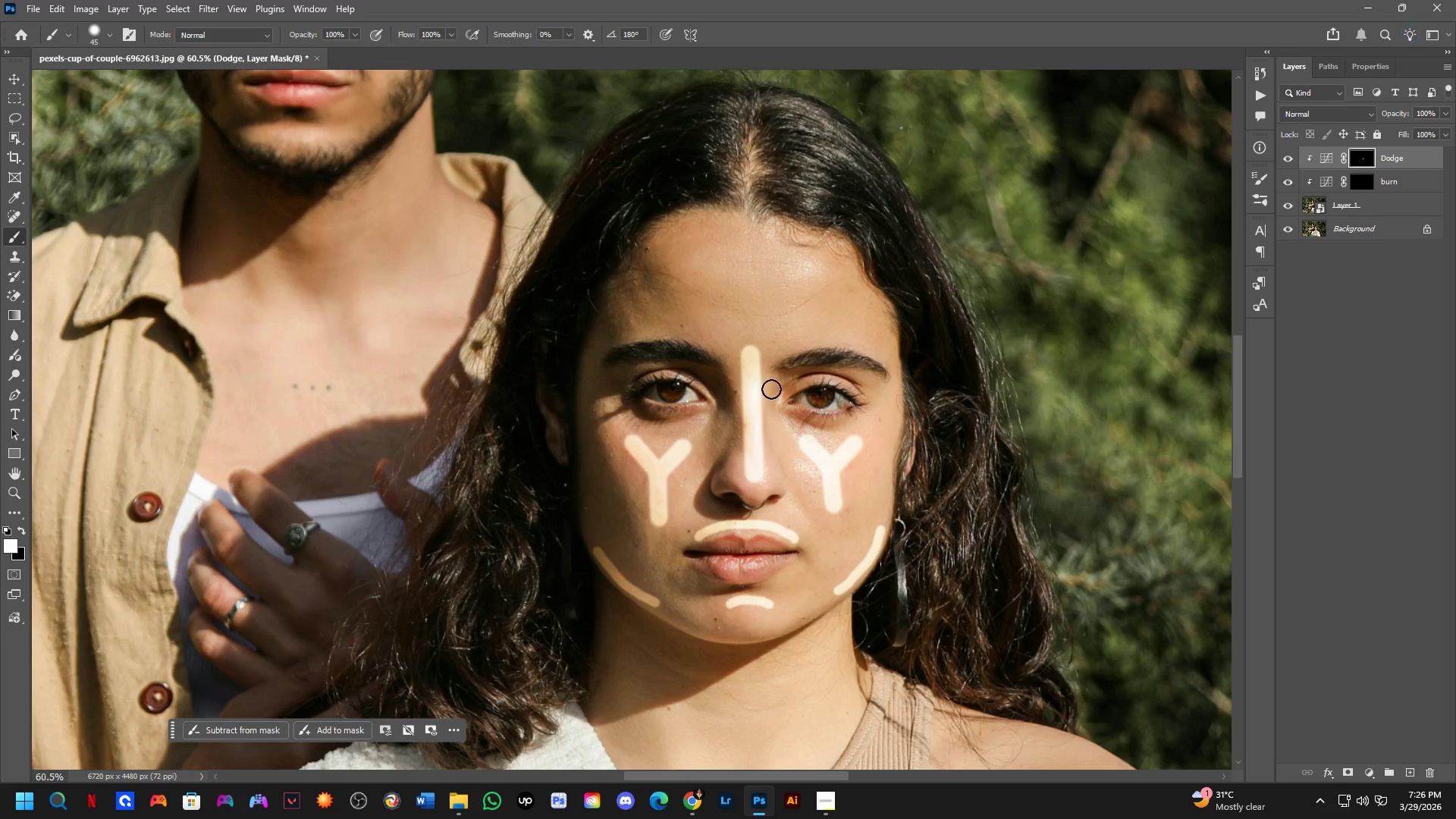 
left_click_drag(start_coordinate=[698, 394], to_coordinate=[774, 398])
 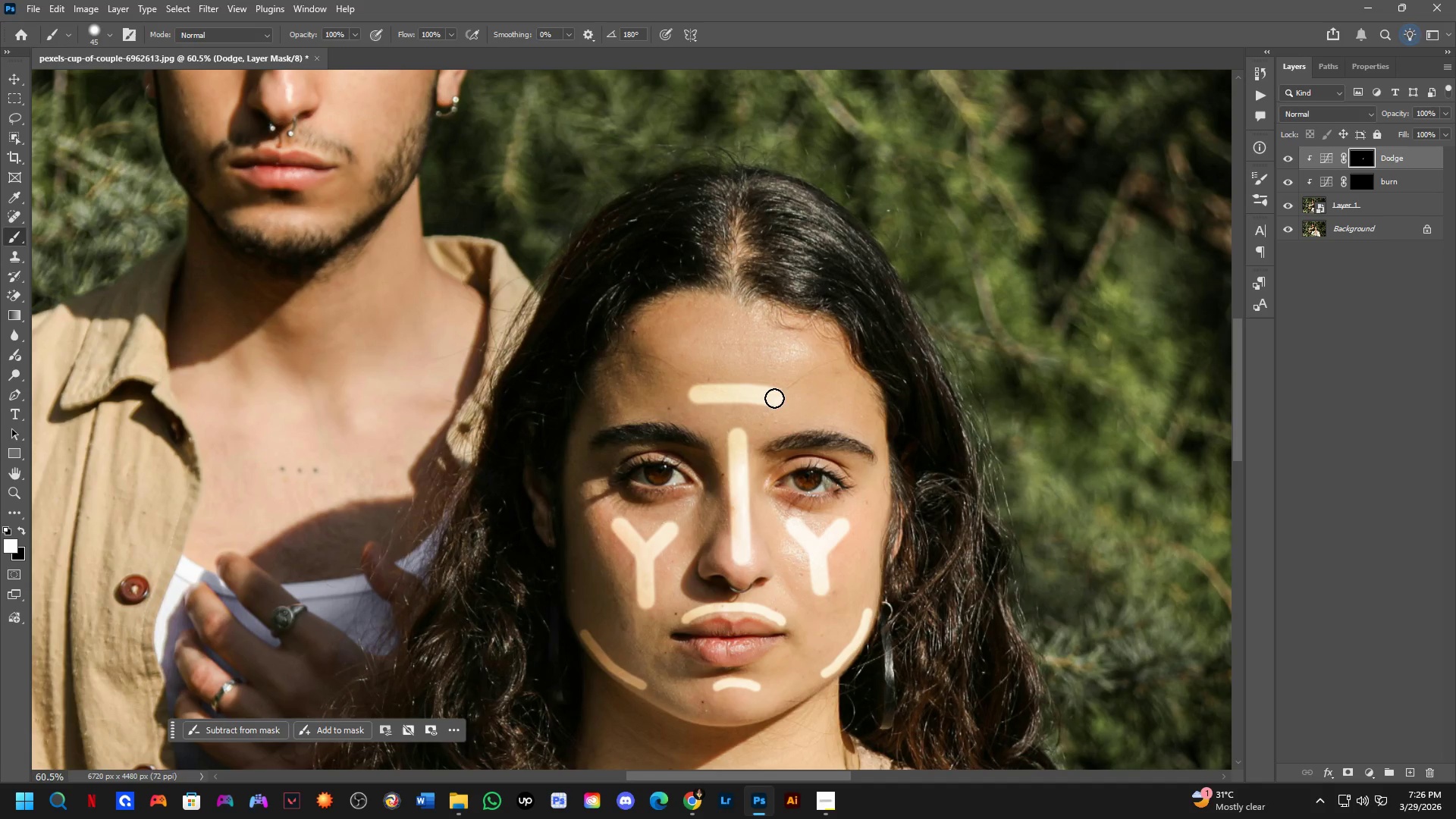 
key(Control+ControlLeft)
 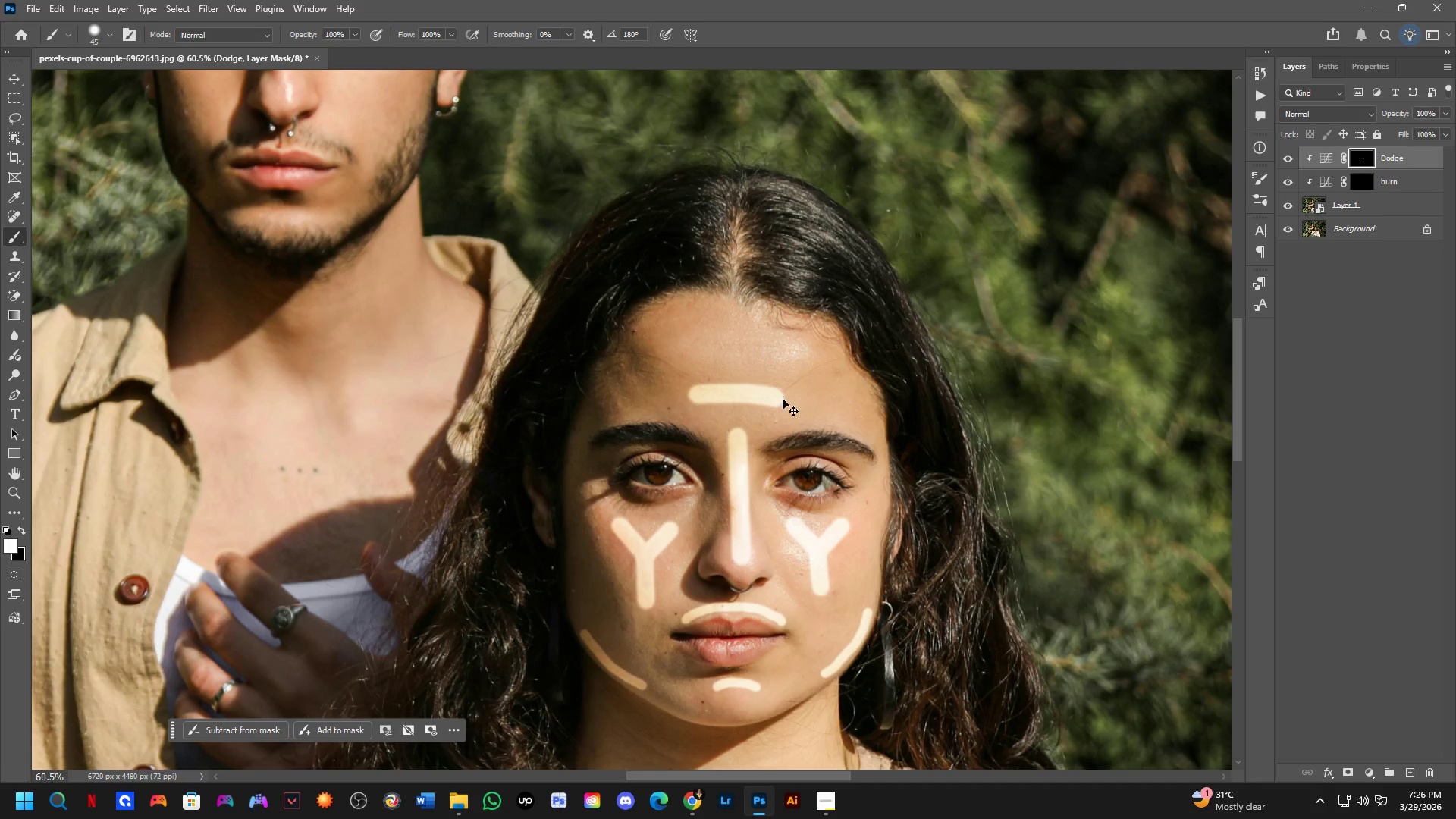 
key(Control+Z)
 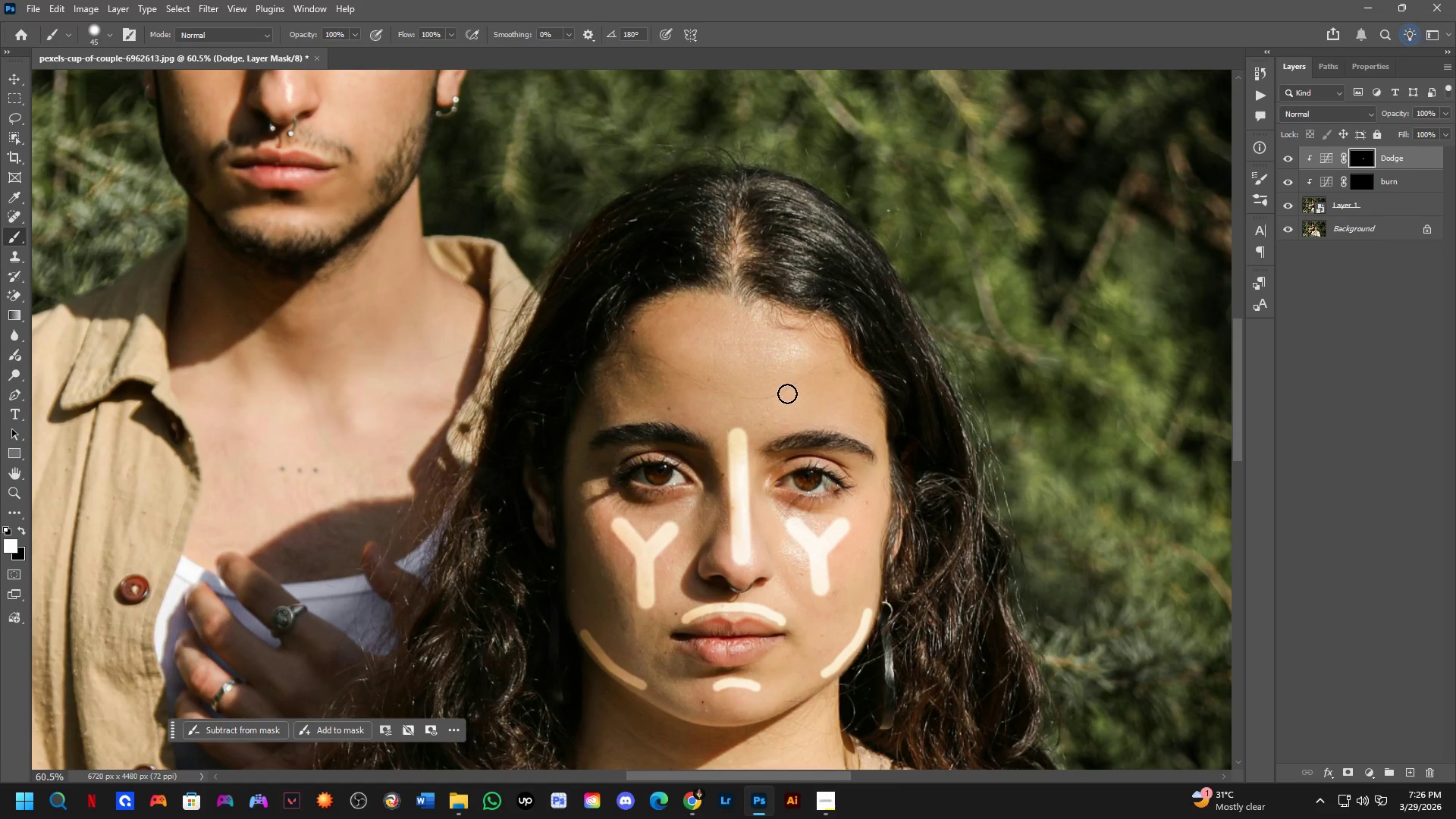 
left_click_drag(start_coordinate=[787, 394], to_coordinate=[698, 394])
 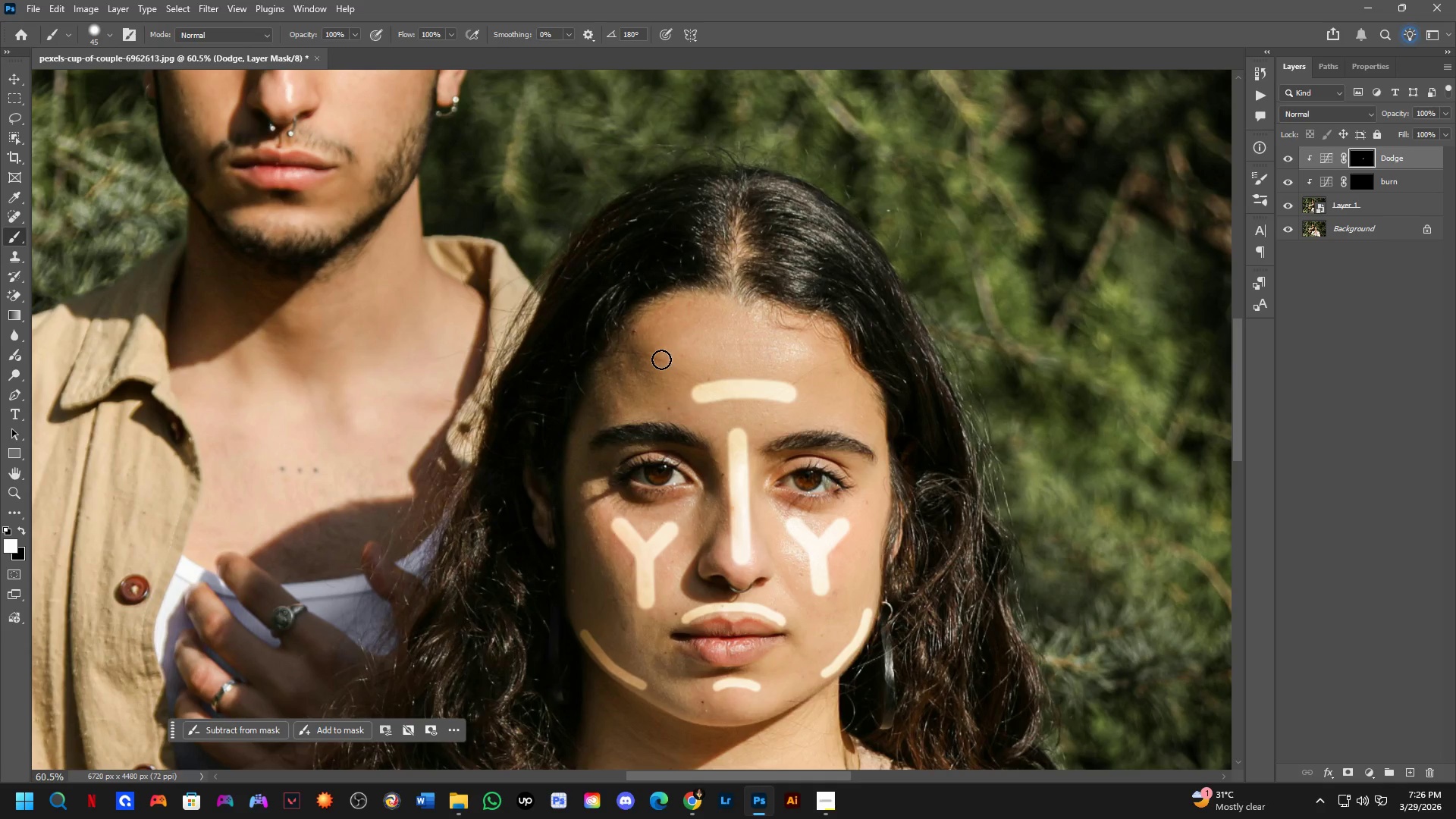 
left_click_drag(start_coordinate=[651, 359], to_coordinate=[748, 355])
 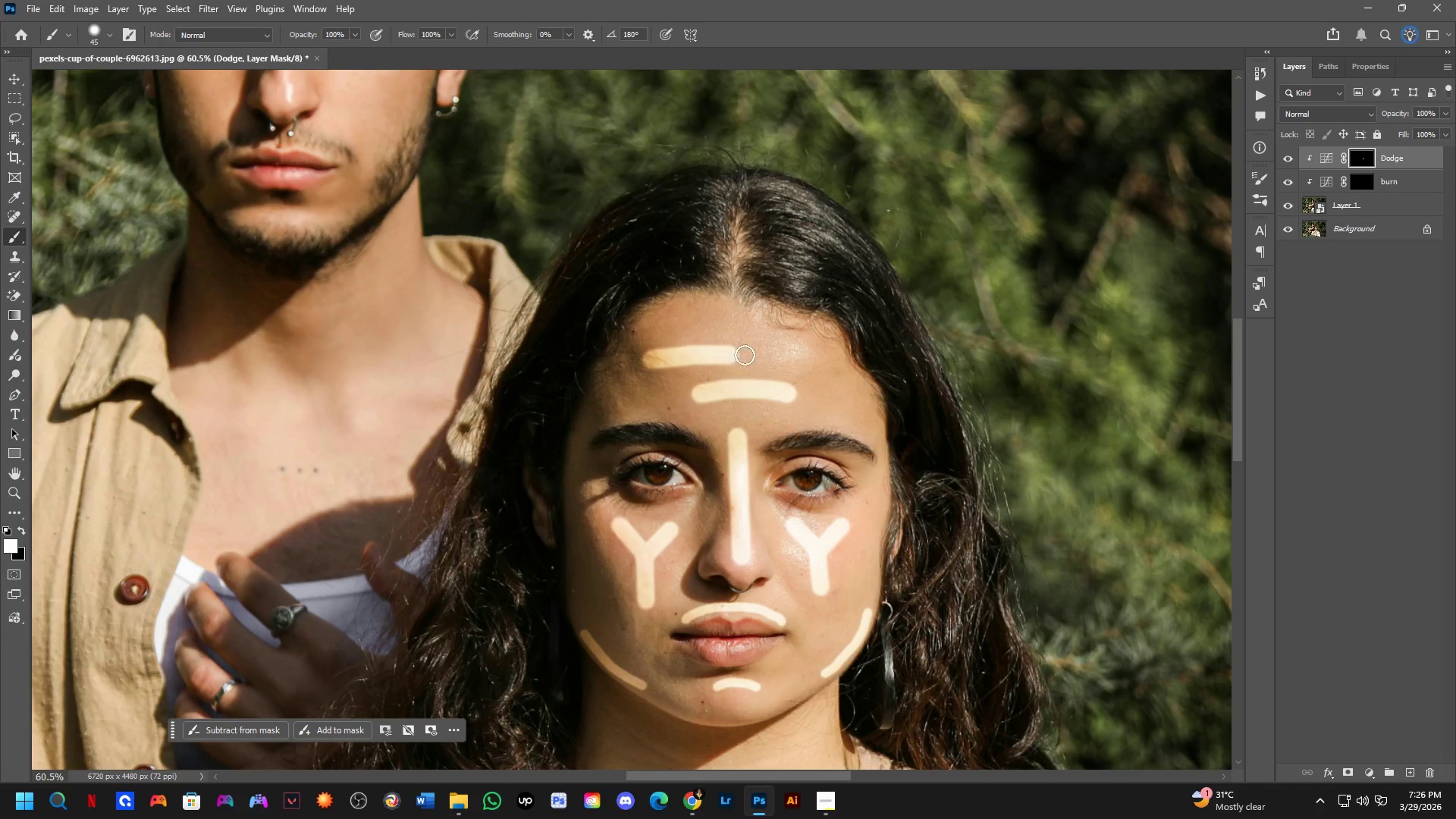 
key(Control+ControlLeft)
 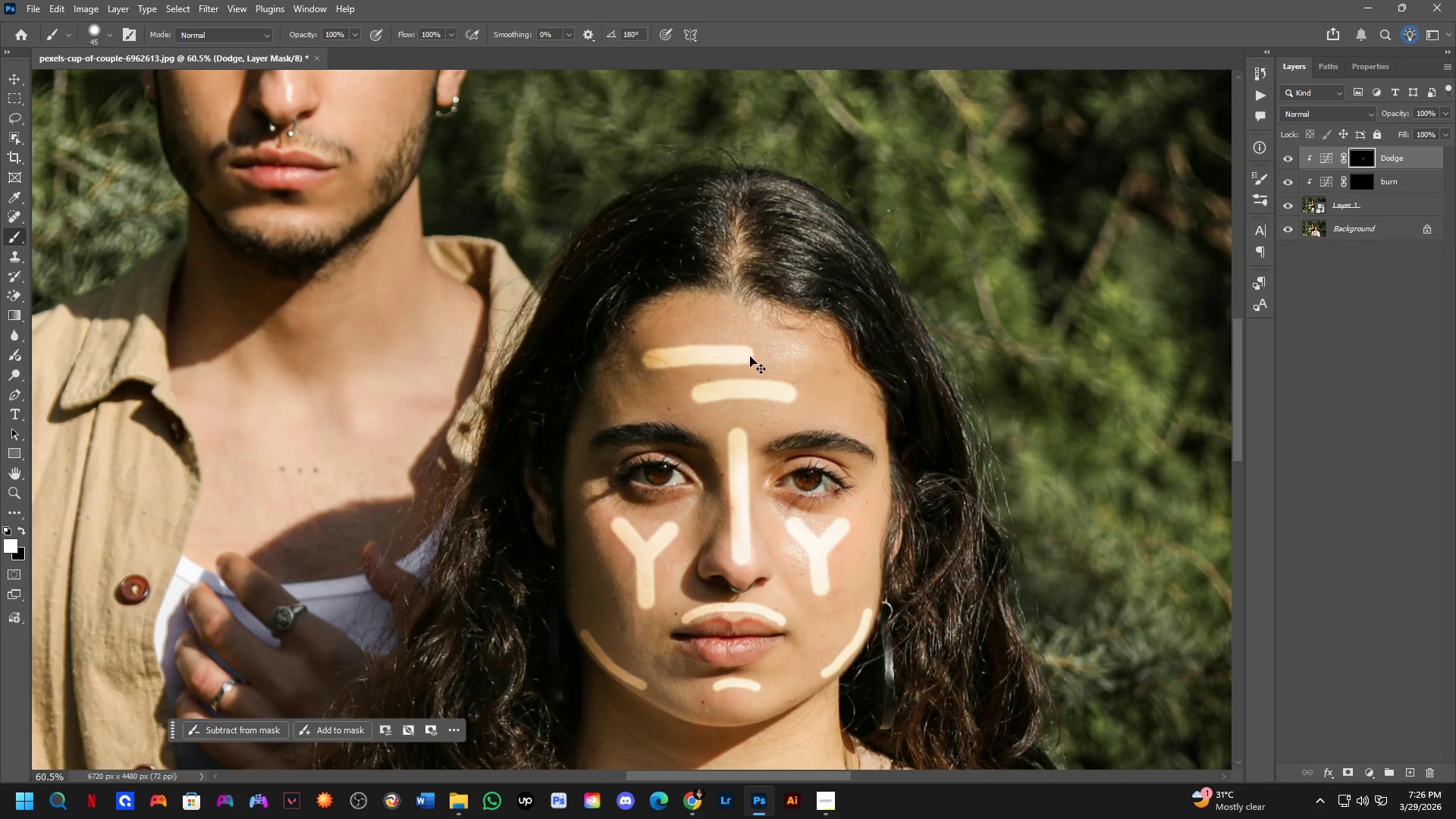 
key(Control+Z)
 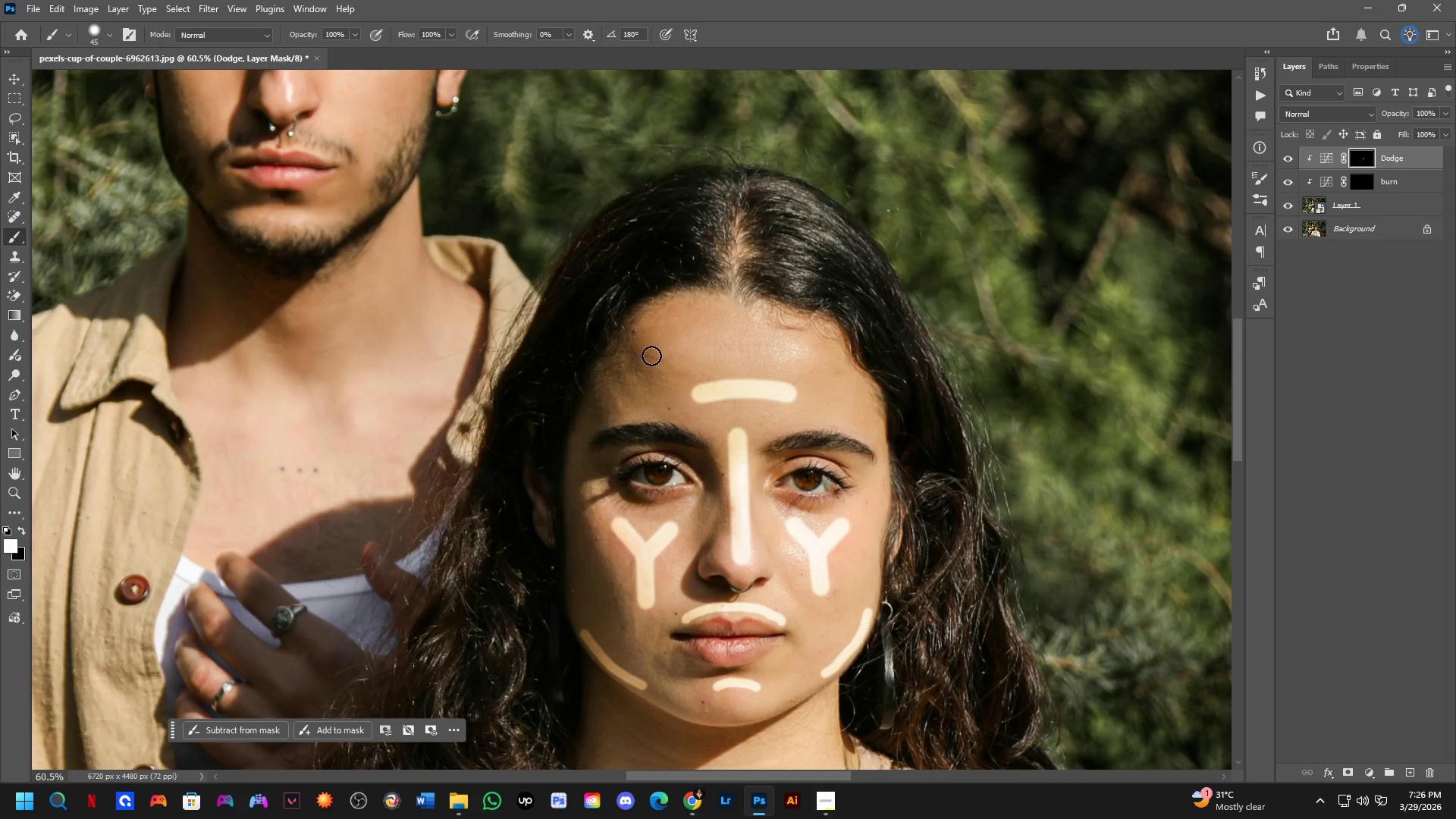 
left_click_drag(start_coordinate=[651, 356], to_coordinate=[830, 361])
 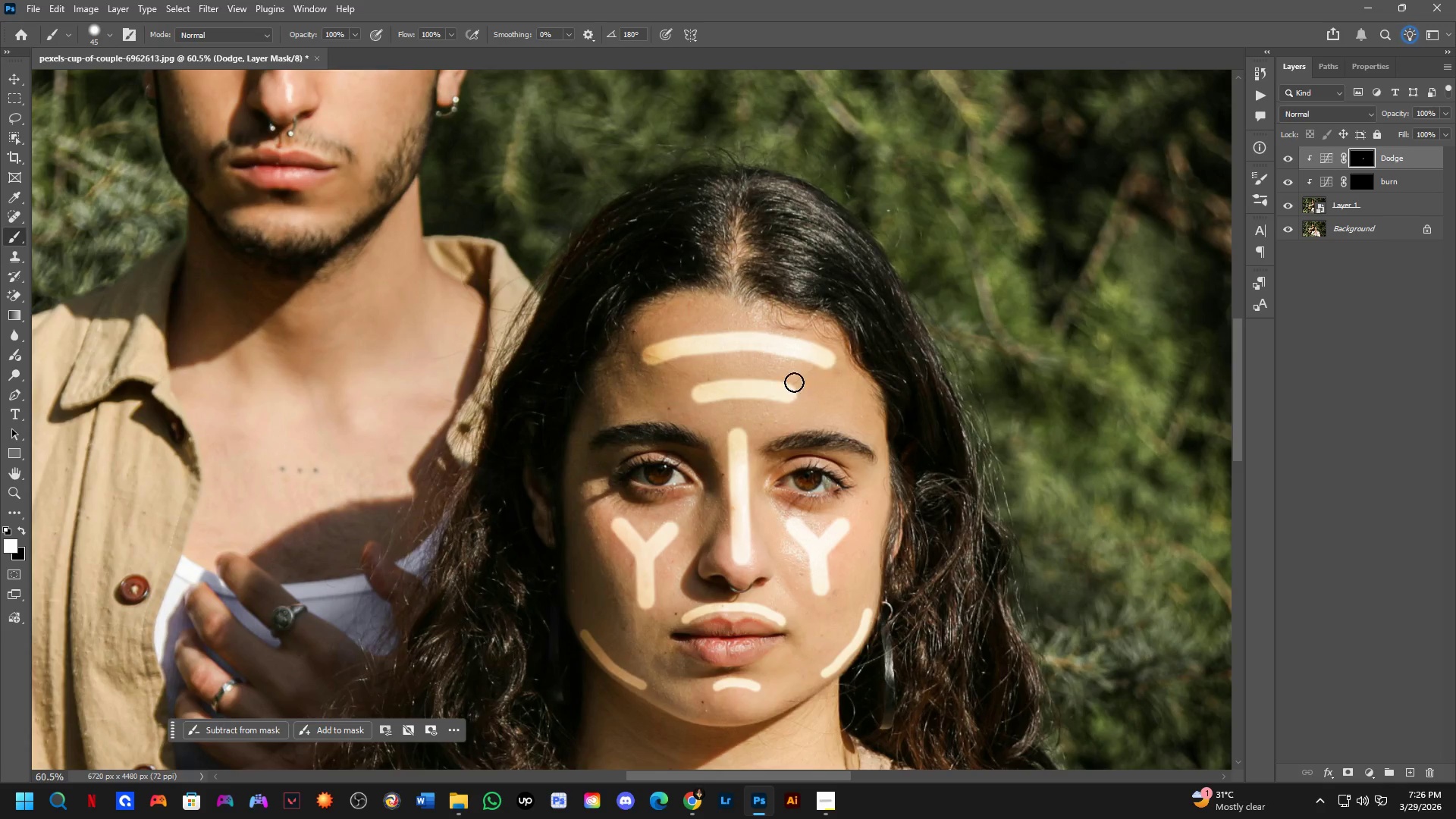 
hold_key(key=Space, duration=0.5)
 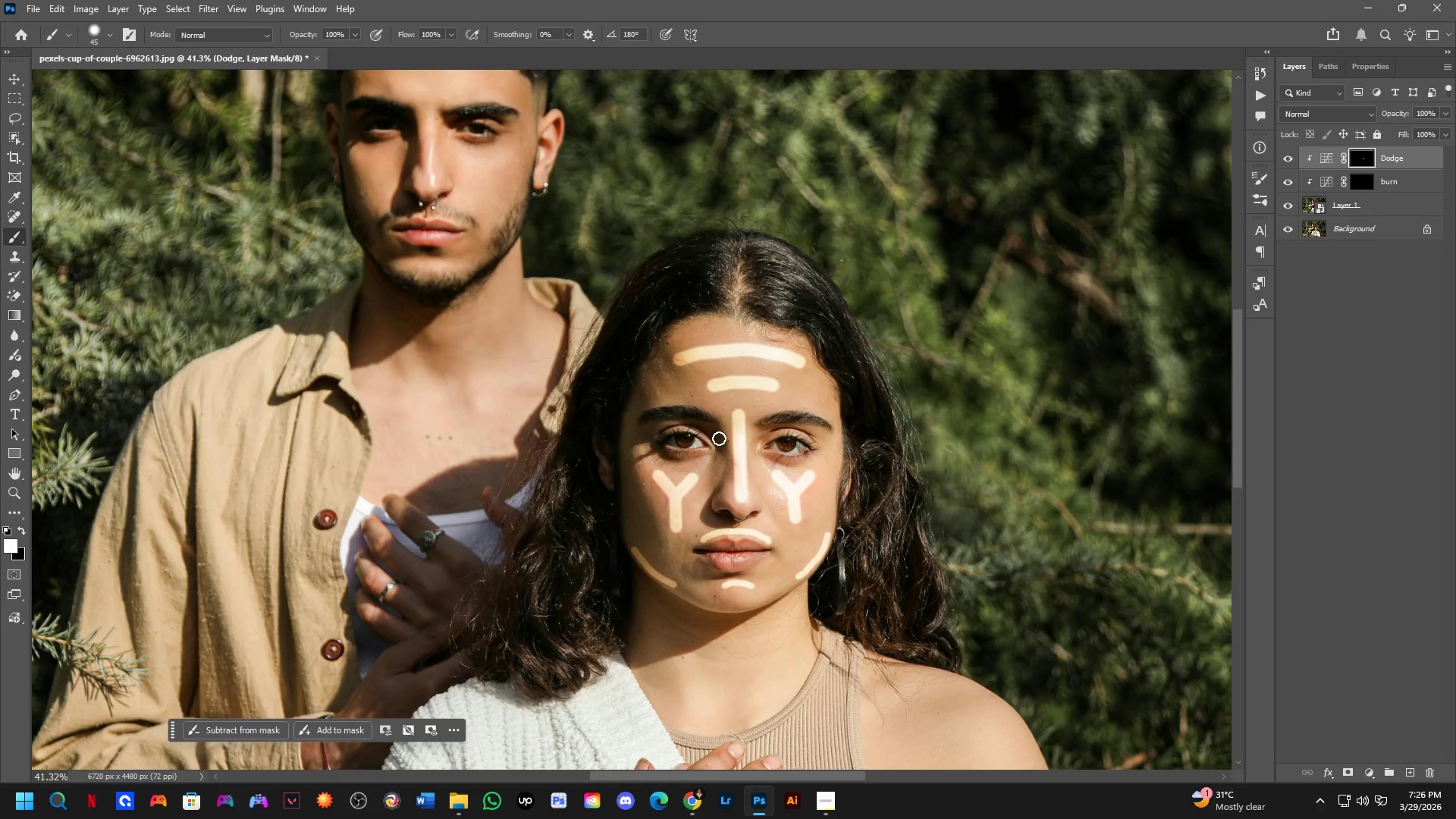 
left_click_drag(start_coordinate=[739, 436], to_coordinate=[739, 422])
 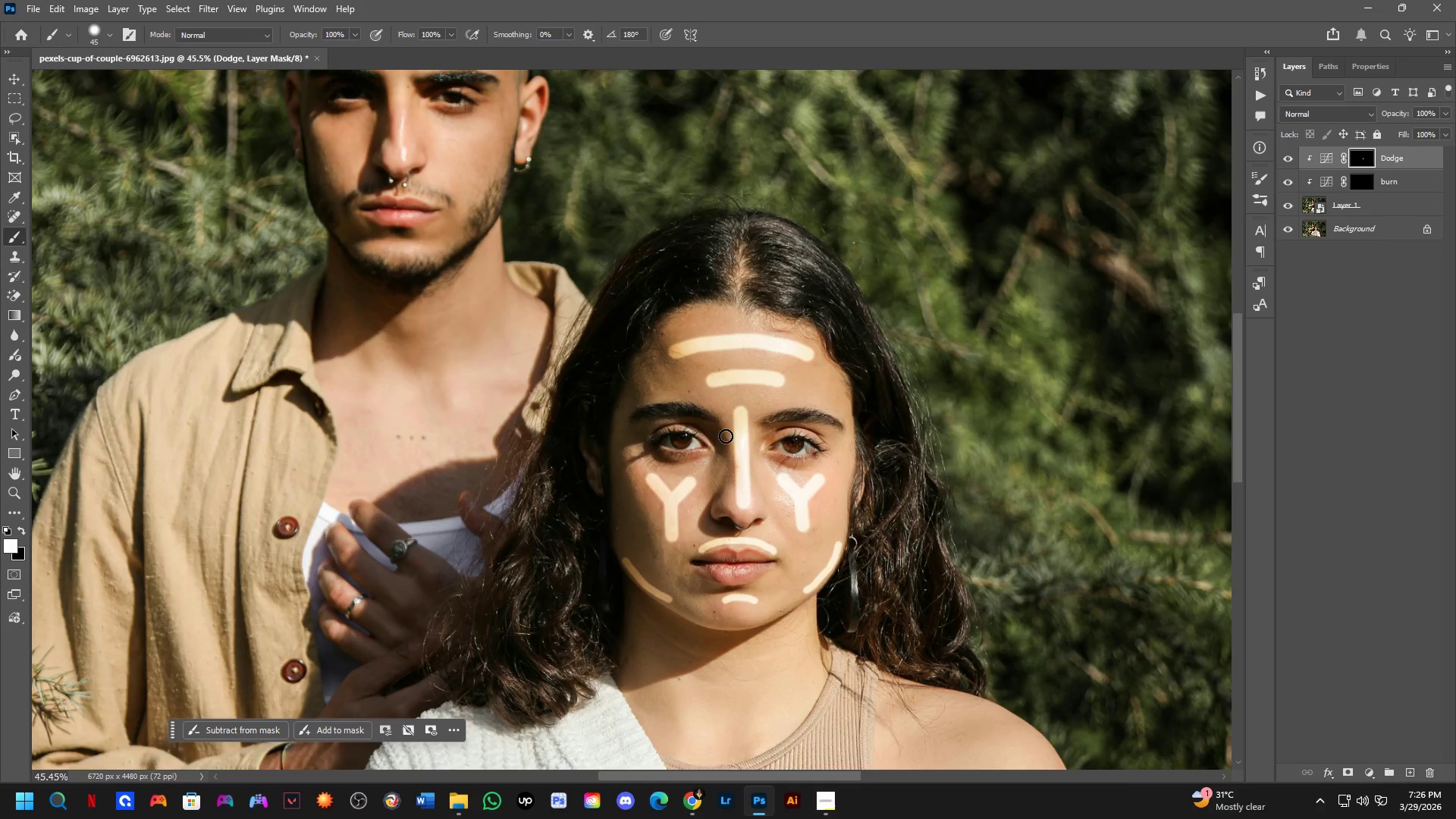 
scroll: coordinate [719, 438], scroll_direction: down, amount: 4.0
 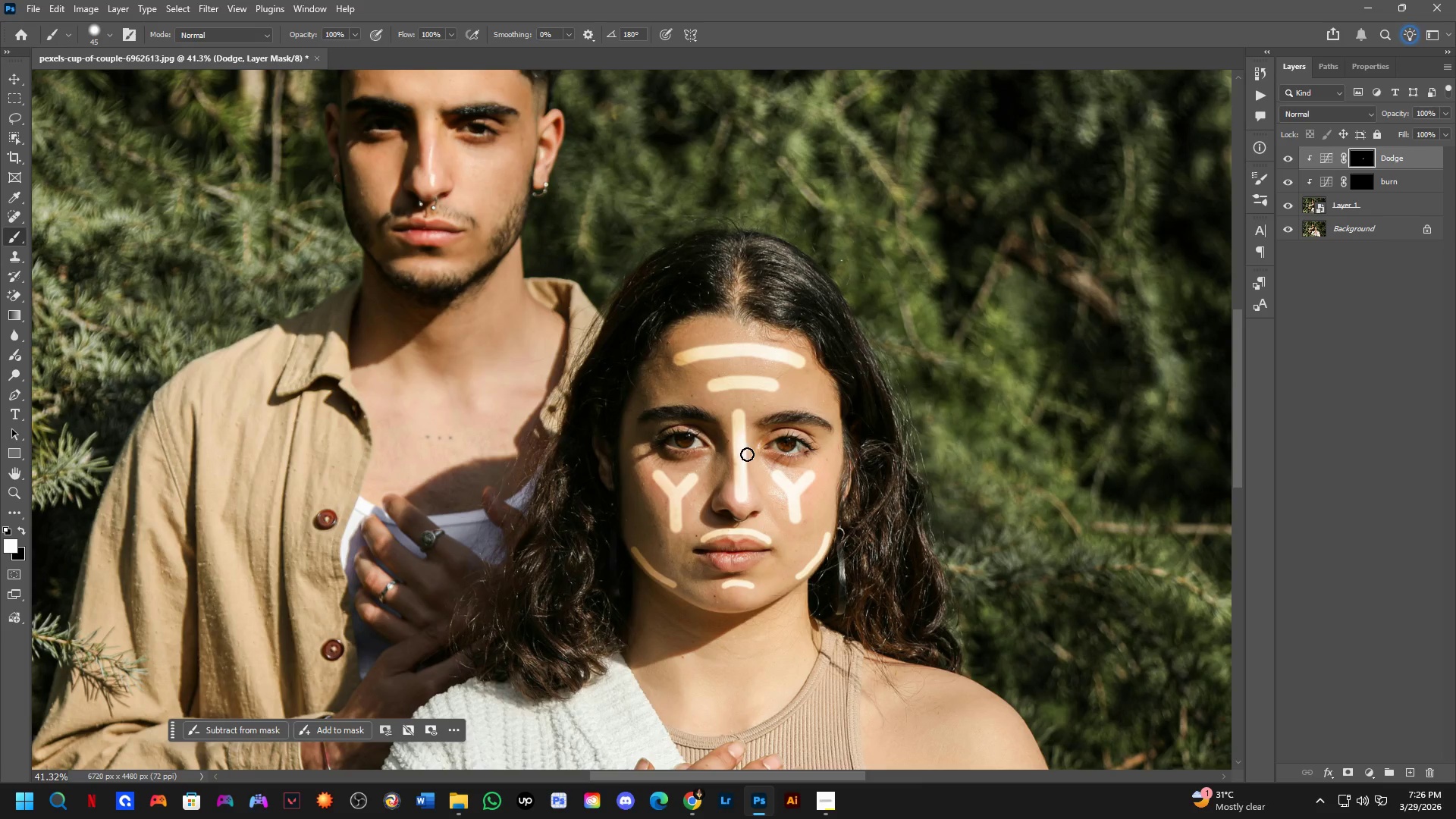 
scroll: coordinate [686, 400], scroll_direction: up, amount: 6.0
 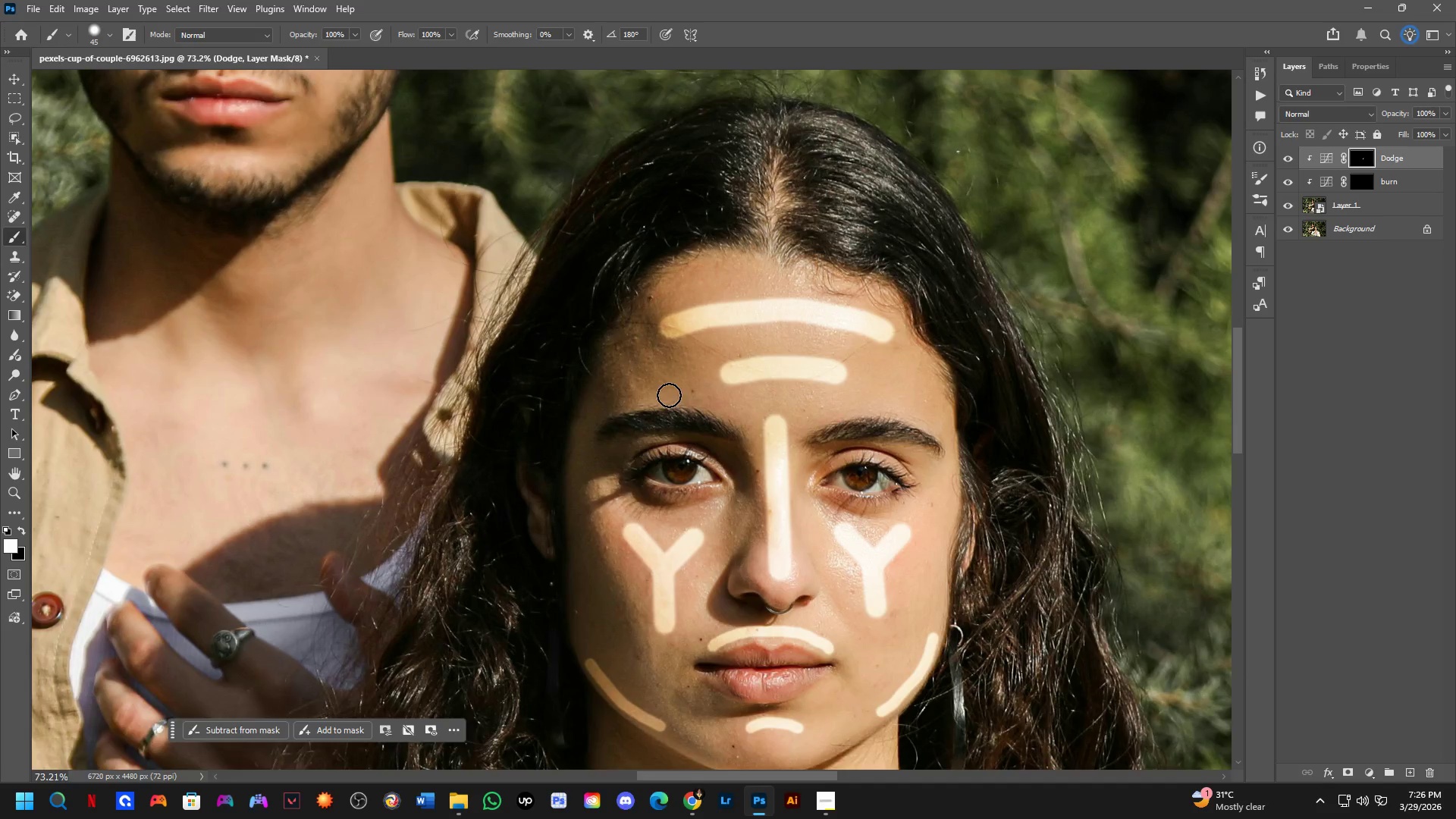 
hold_key(key=Space, duration=0.45)
 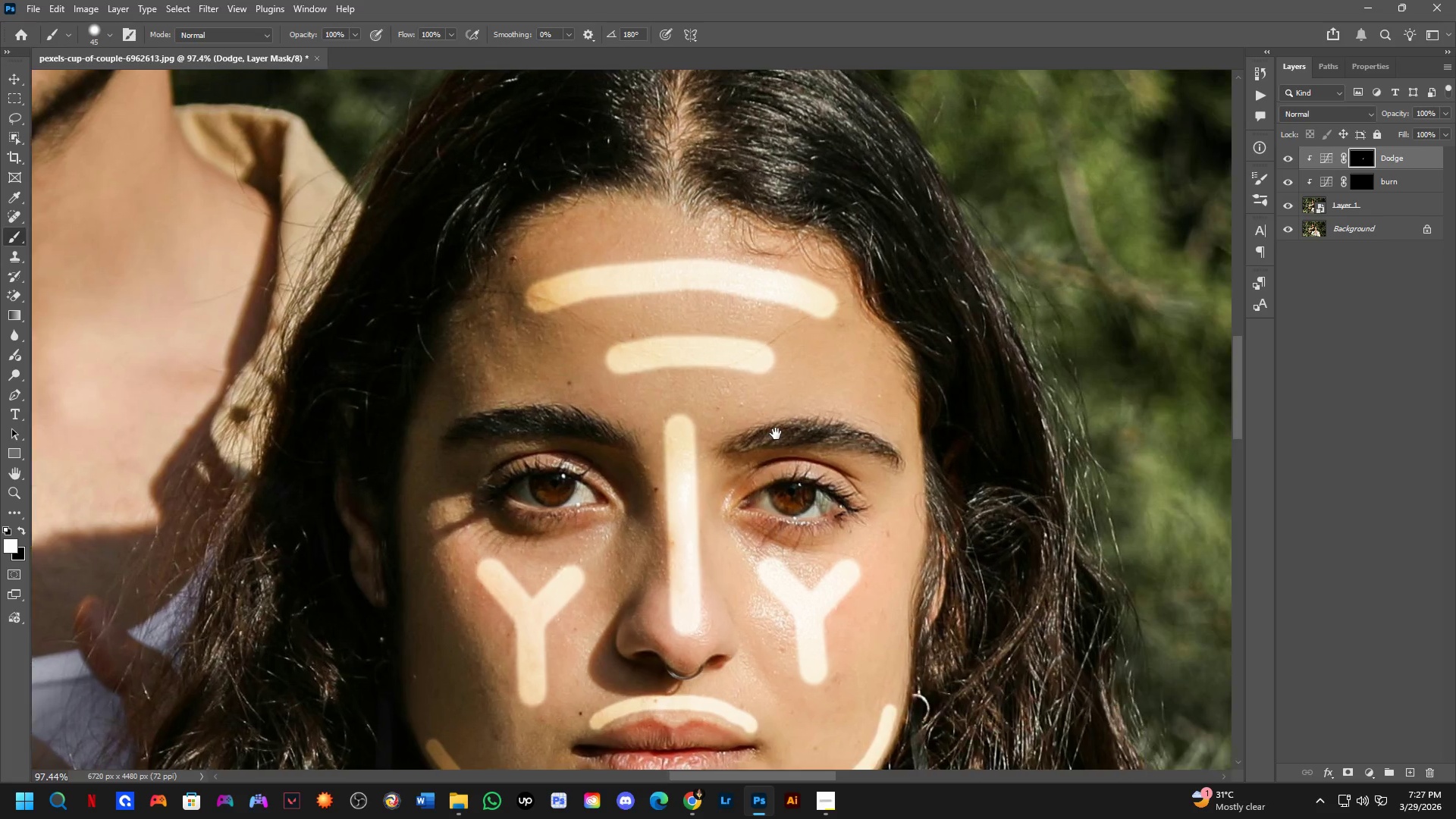 
left_click_drag(start_coordinate=[653, 400], to_coordinate=[616, 392])
 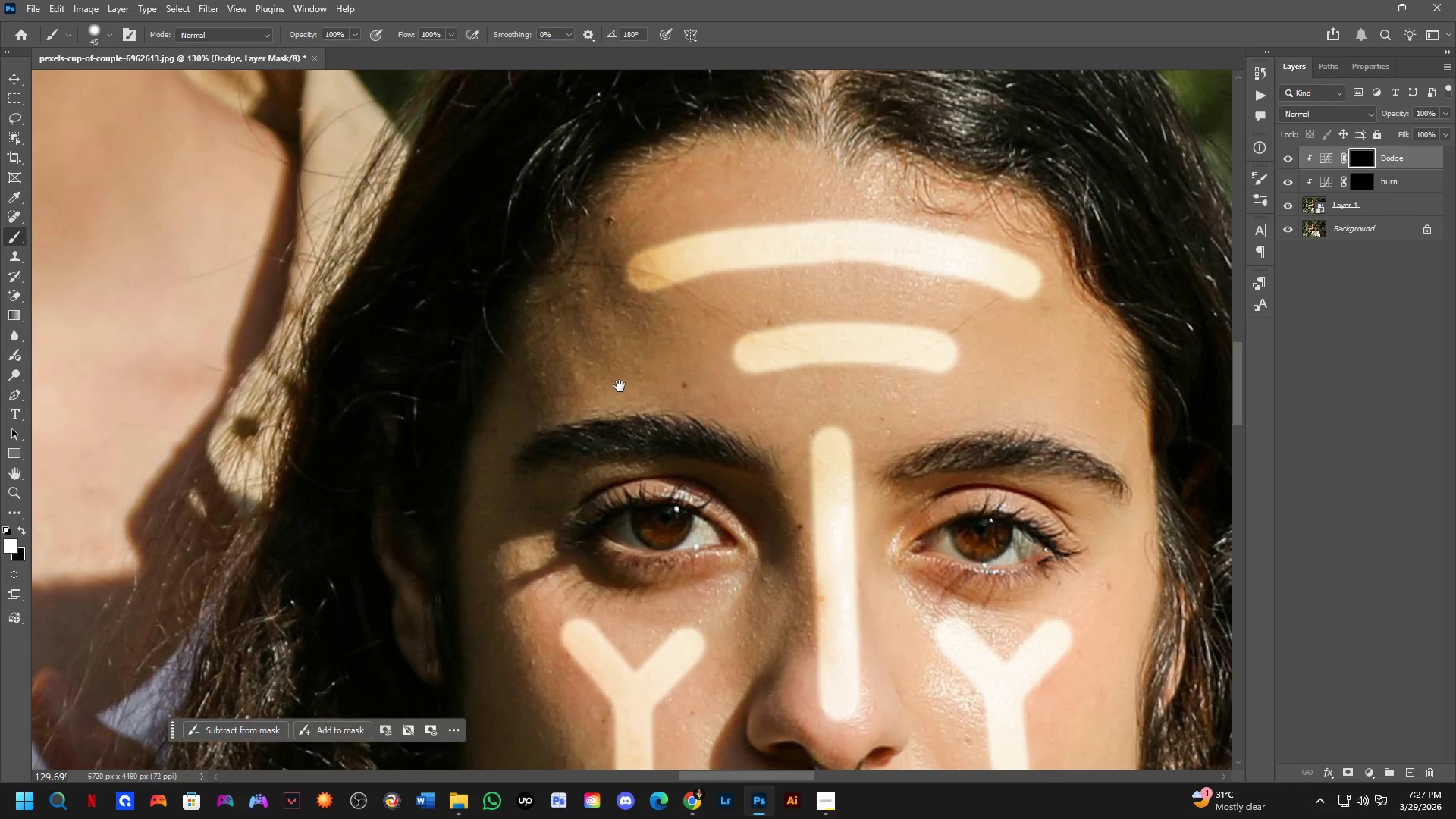 
scroll: coordinate [638, 387], scroll_direction: up, amount: 6.0
 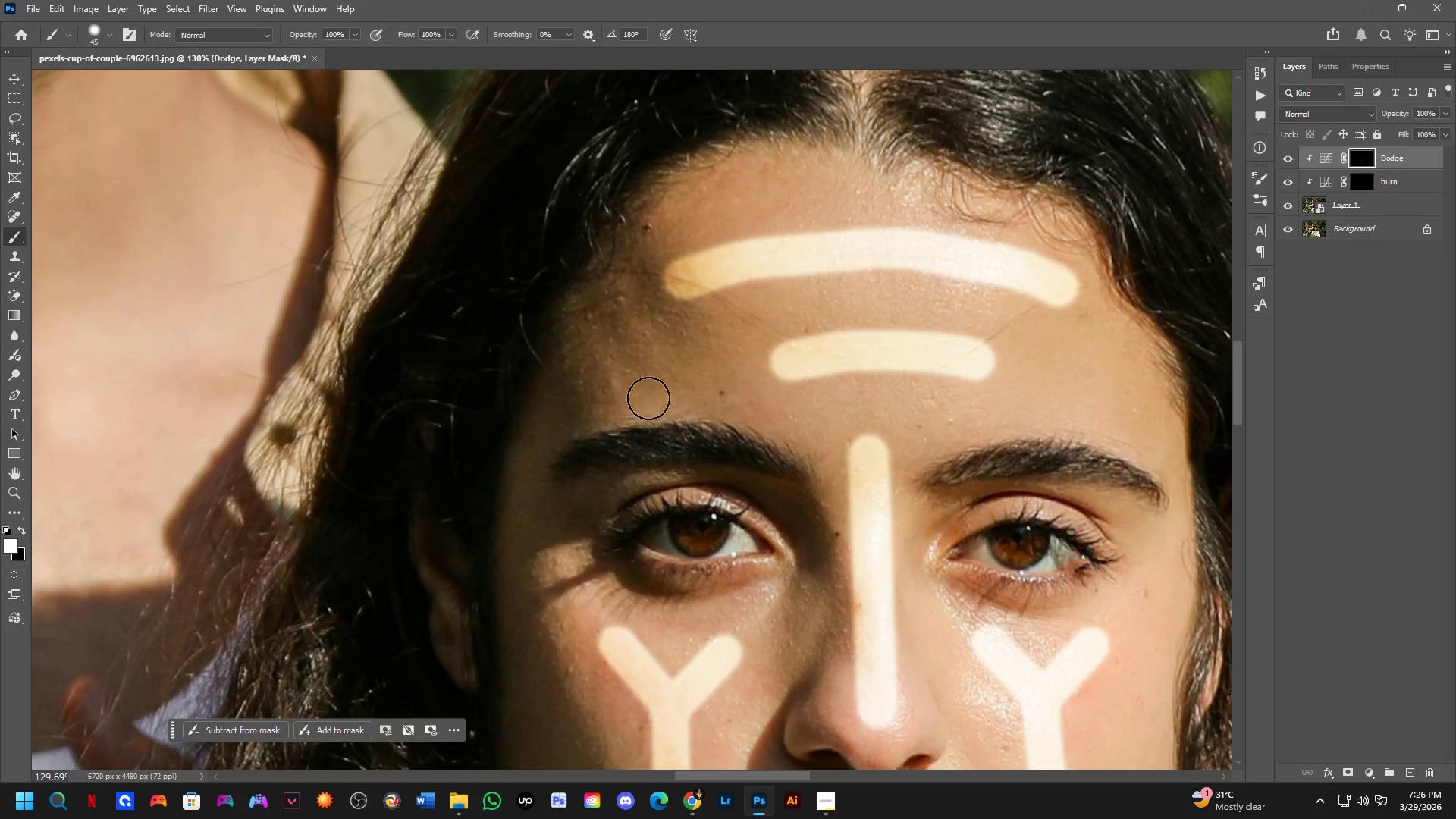 
hold_key(key=Space, duration=0.44)
 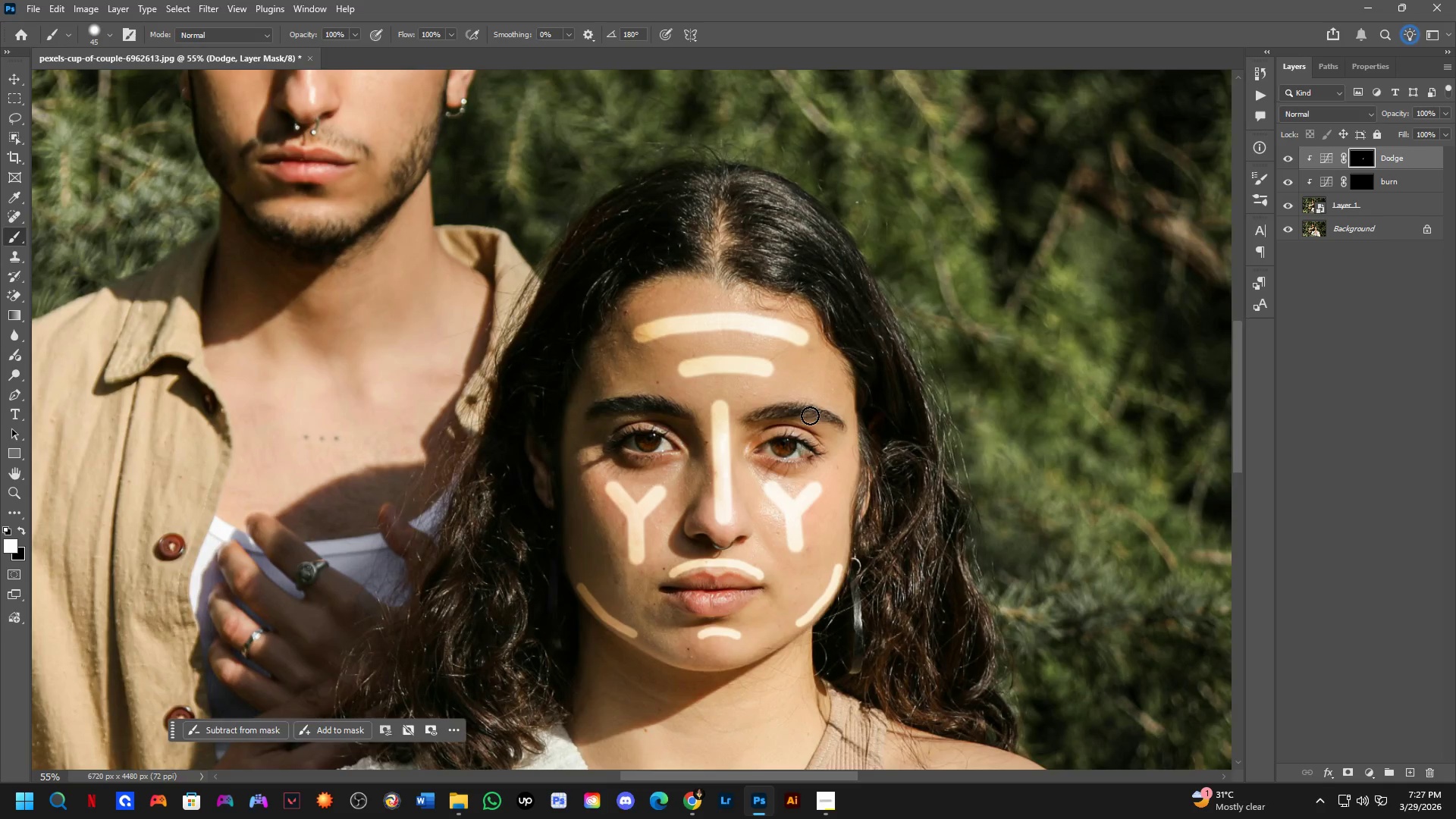 
left_click_drag(start_coordinate=[891, 436], to_coordinate=[773, 434])
 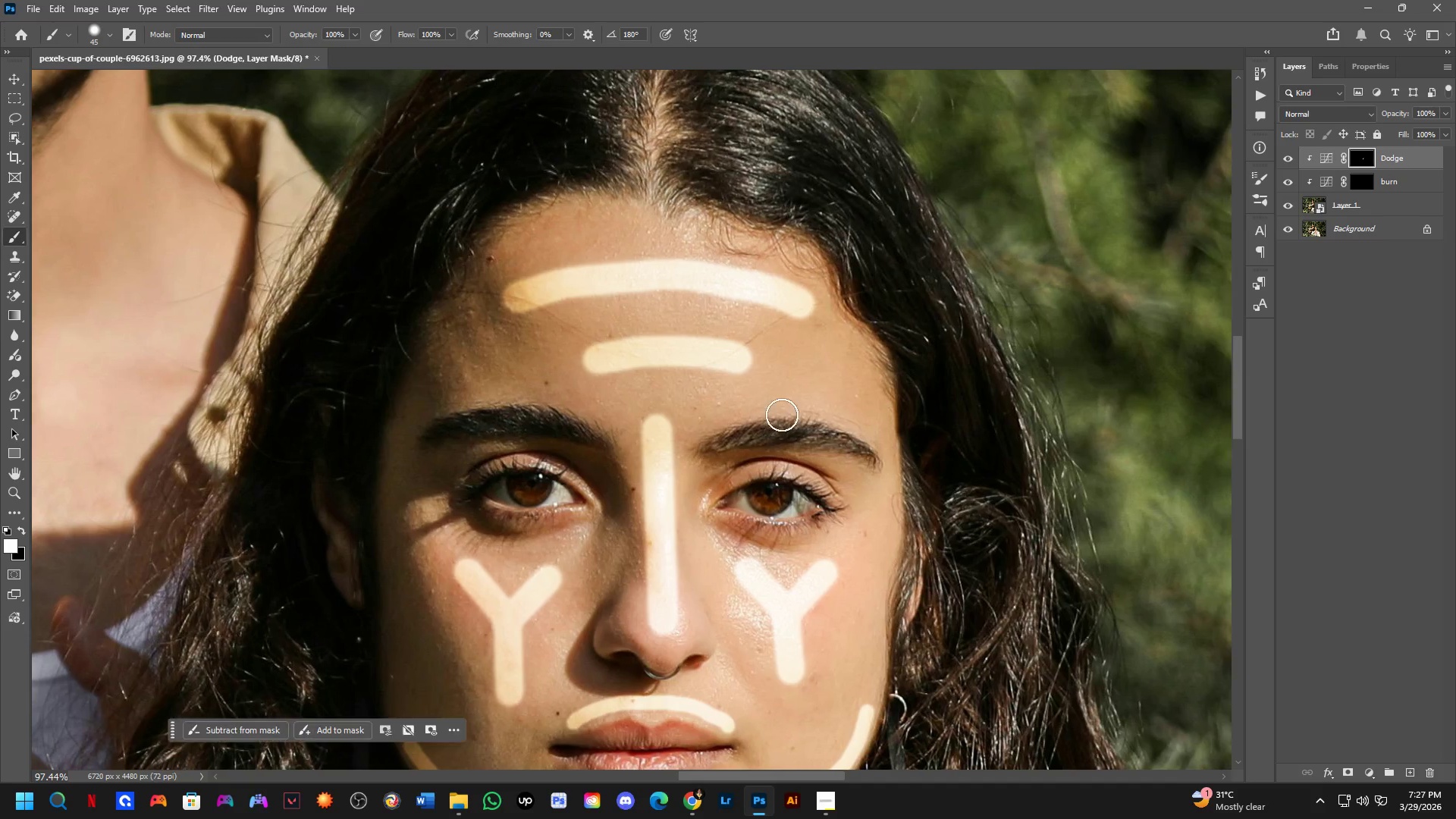 
scroll: coordinate [622, 384], scroll_direction: down, amount: 3.0
 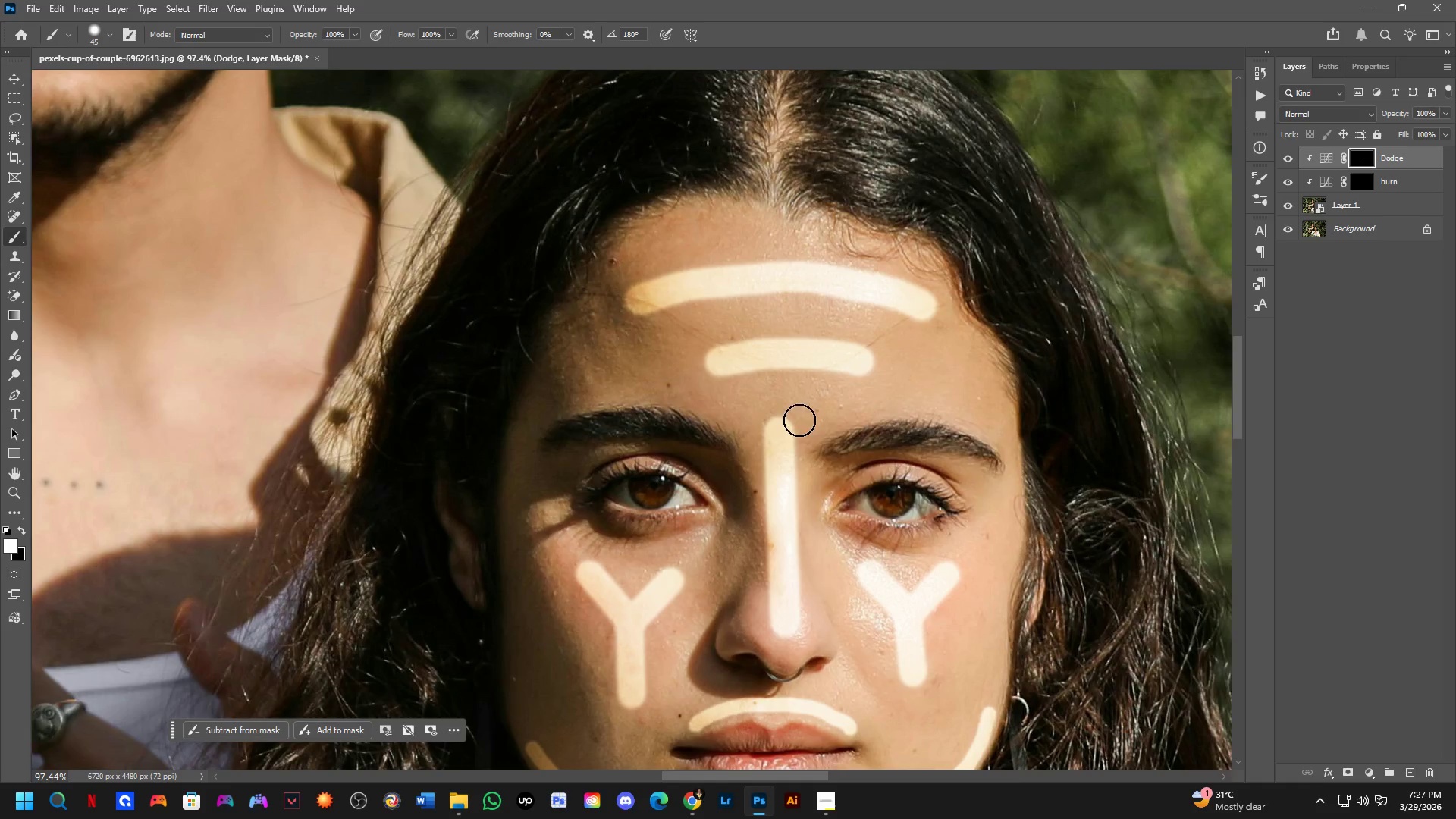 
hold_key(key=Space, duration=0.48)
 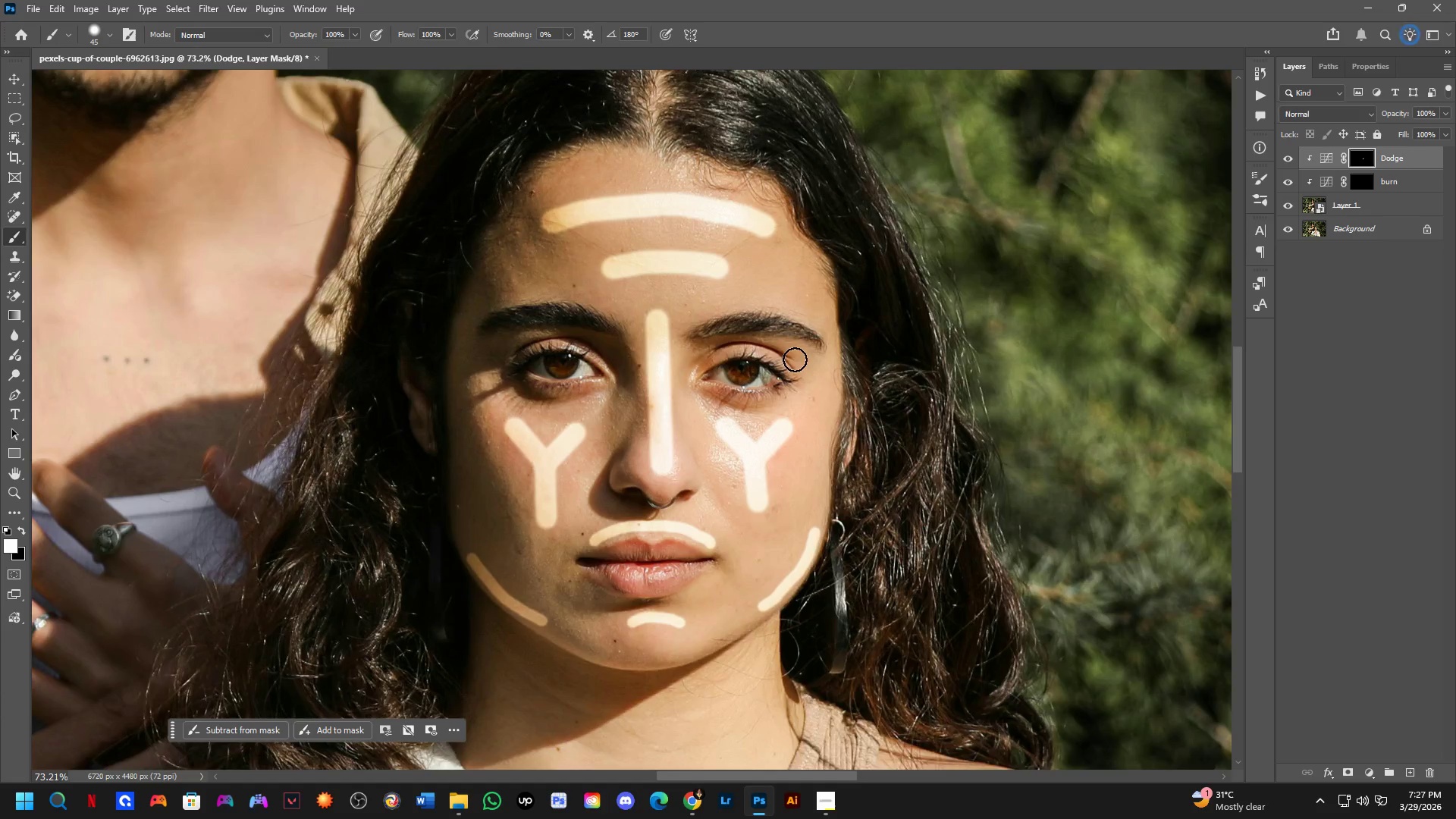 
left_click_drag(start_coordinate=[815, 428], to_coordinate=[786, 349])
 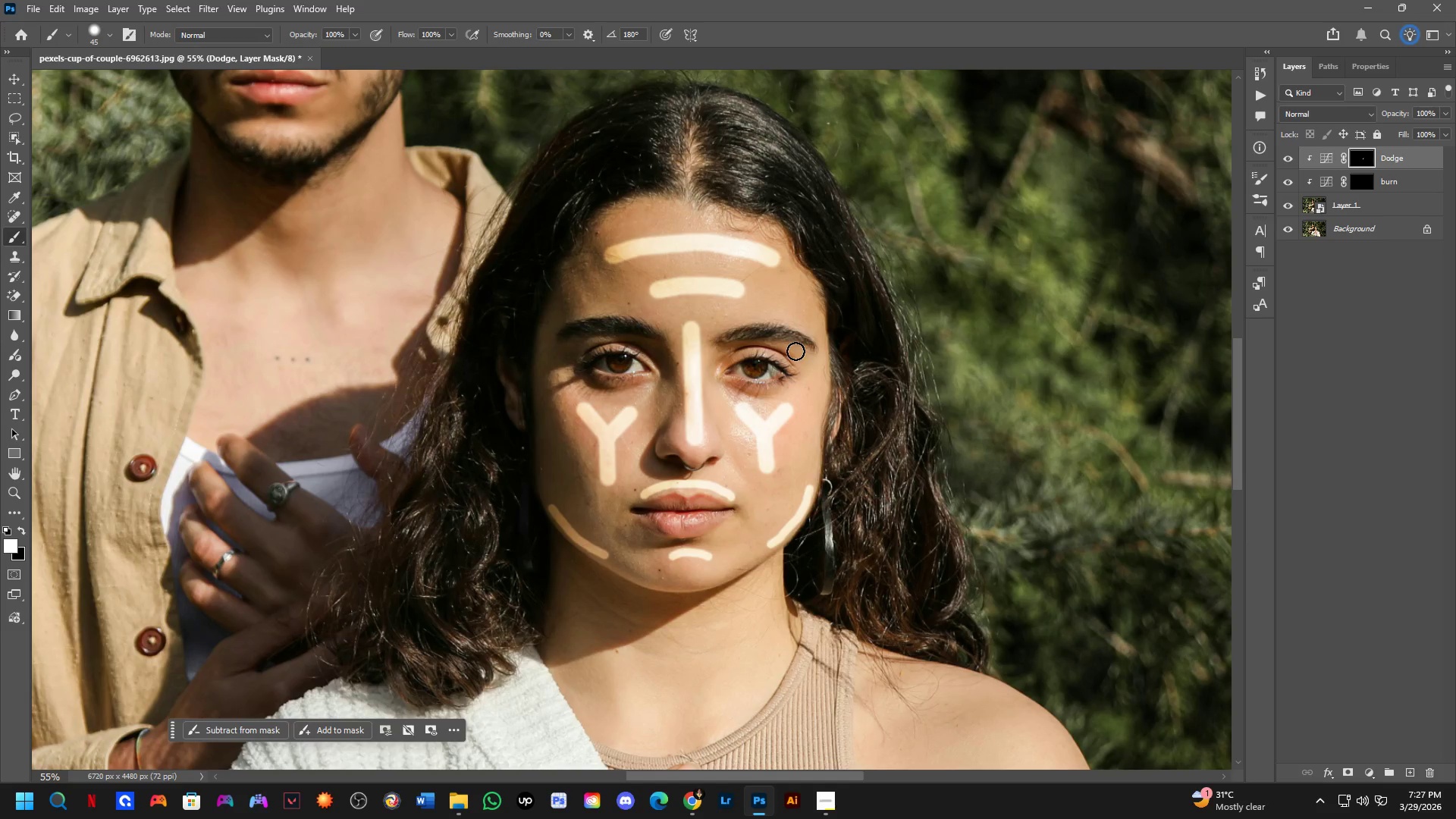 
scroll: coordinate [804, 381], scroll_direction: down, amount: 6.0
 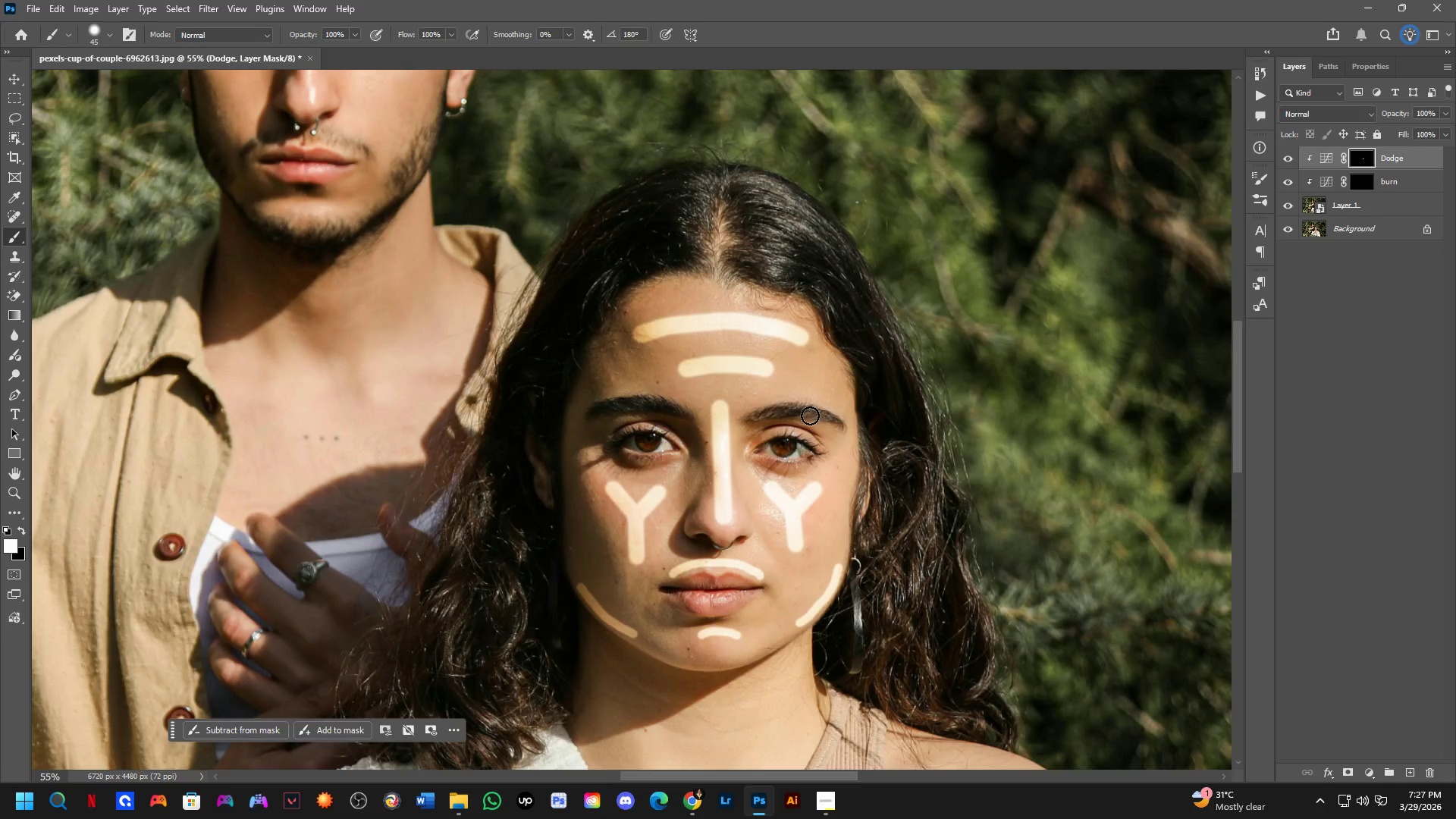 
scroll: coordinate [802, 347], scroll_direction: up, amount: 6.0
 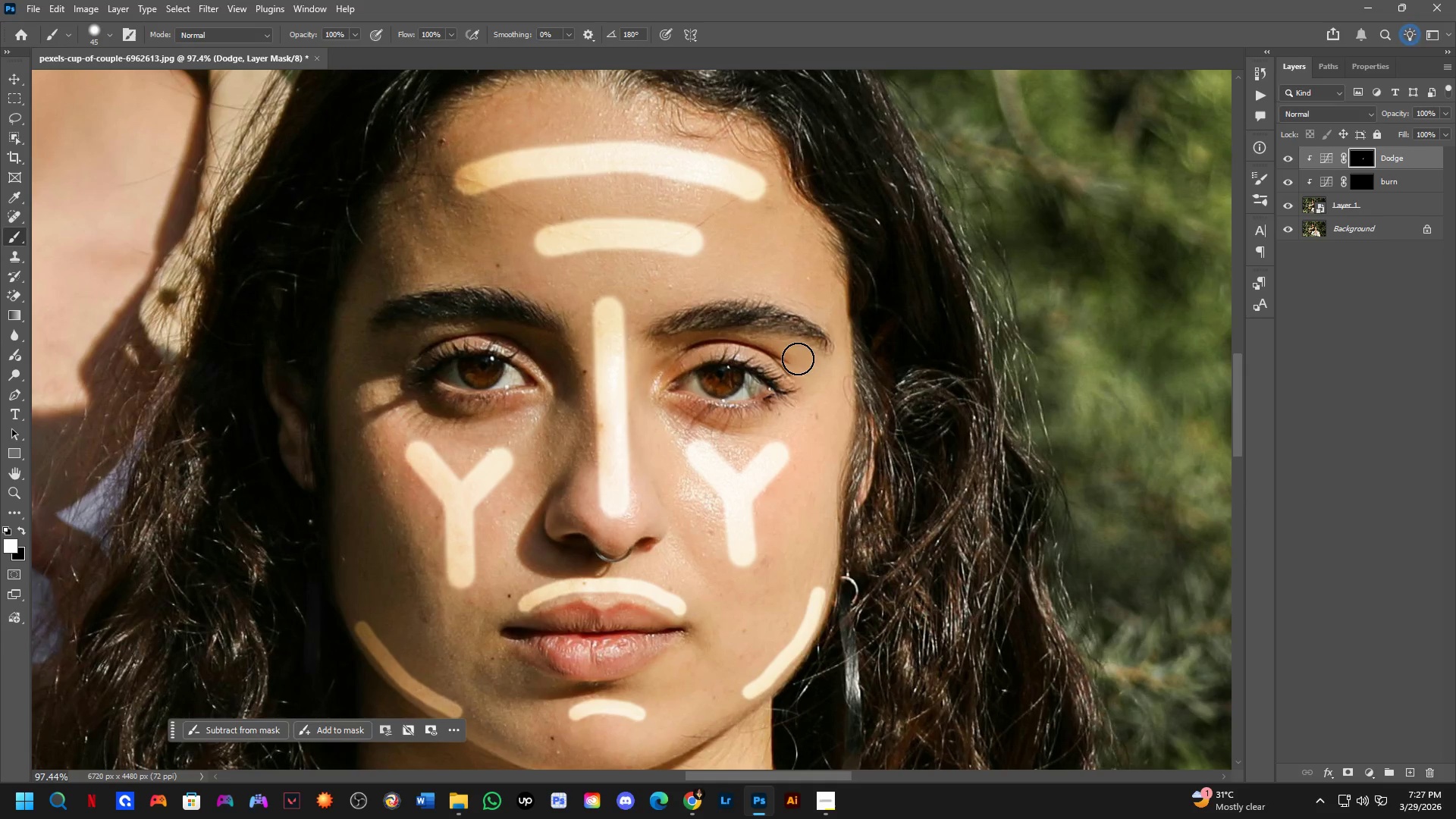 
hold_key(key=Space, duration=0.5)
 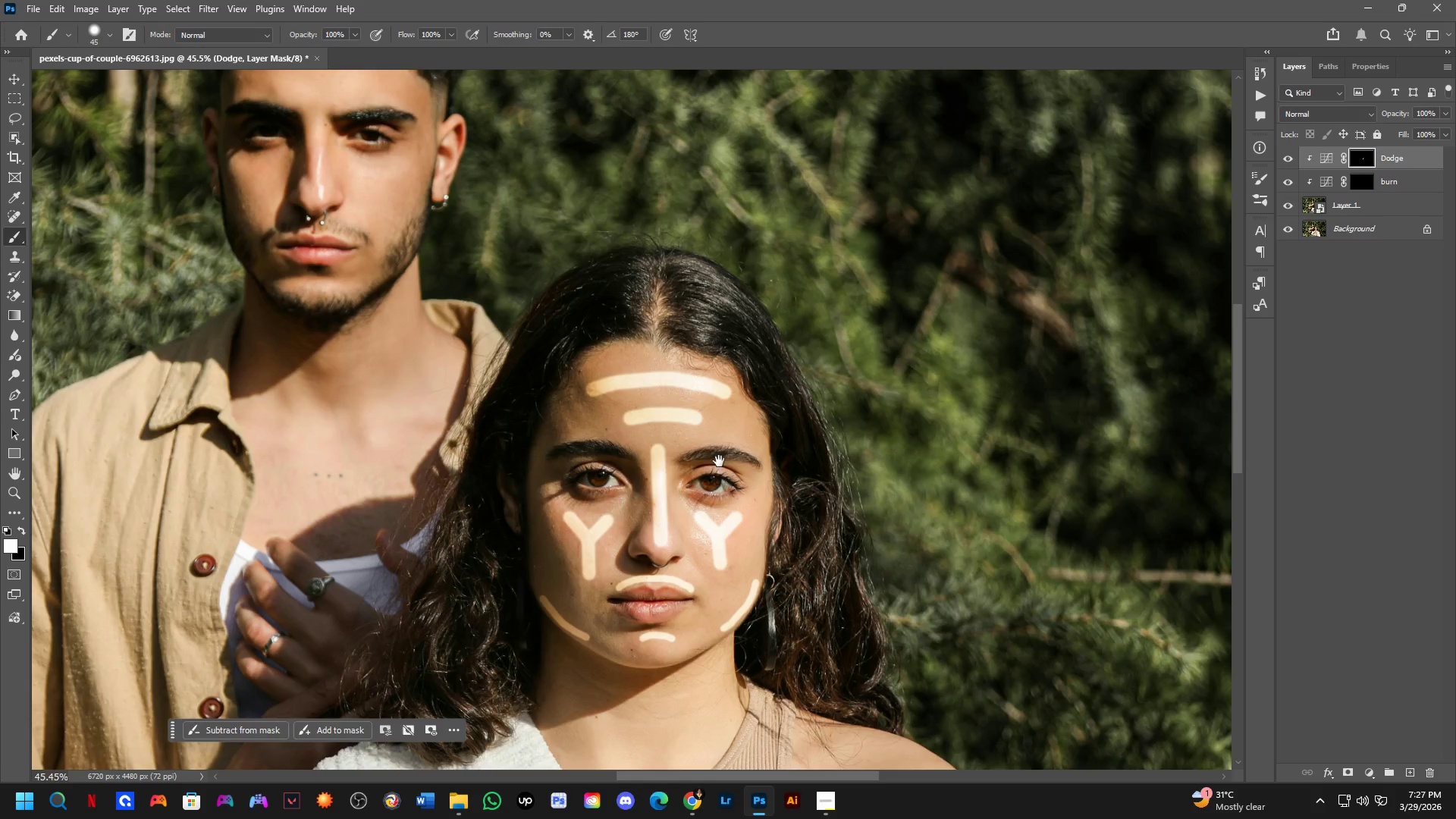 
left_click_drag(start_coordinate=[658, 466], to_coordinate=[651, 562])
 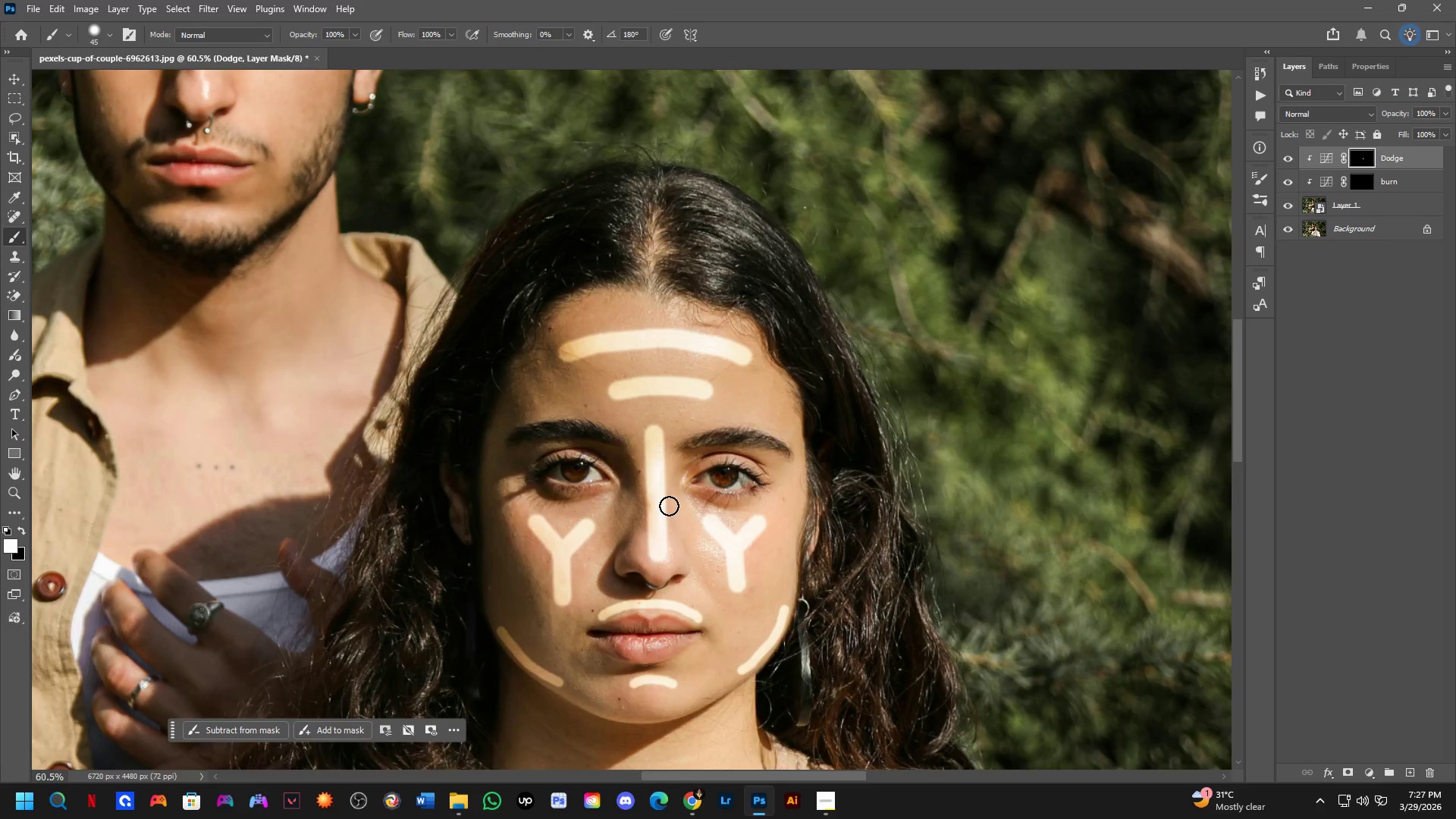 
scroll: coordinate [723, 391], scroll_direction: down, amount: 5.0
 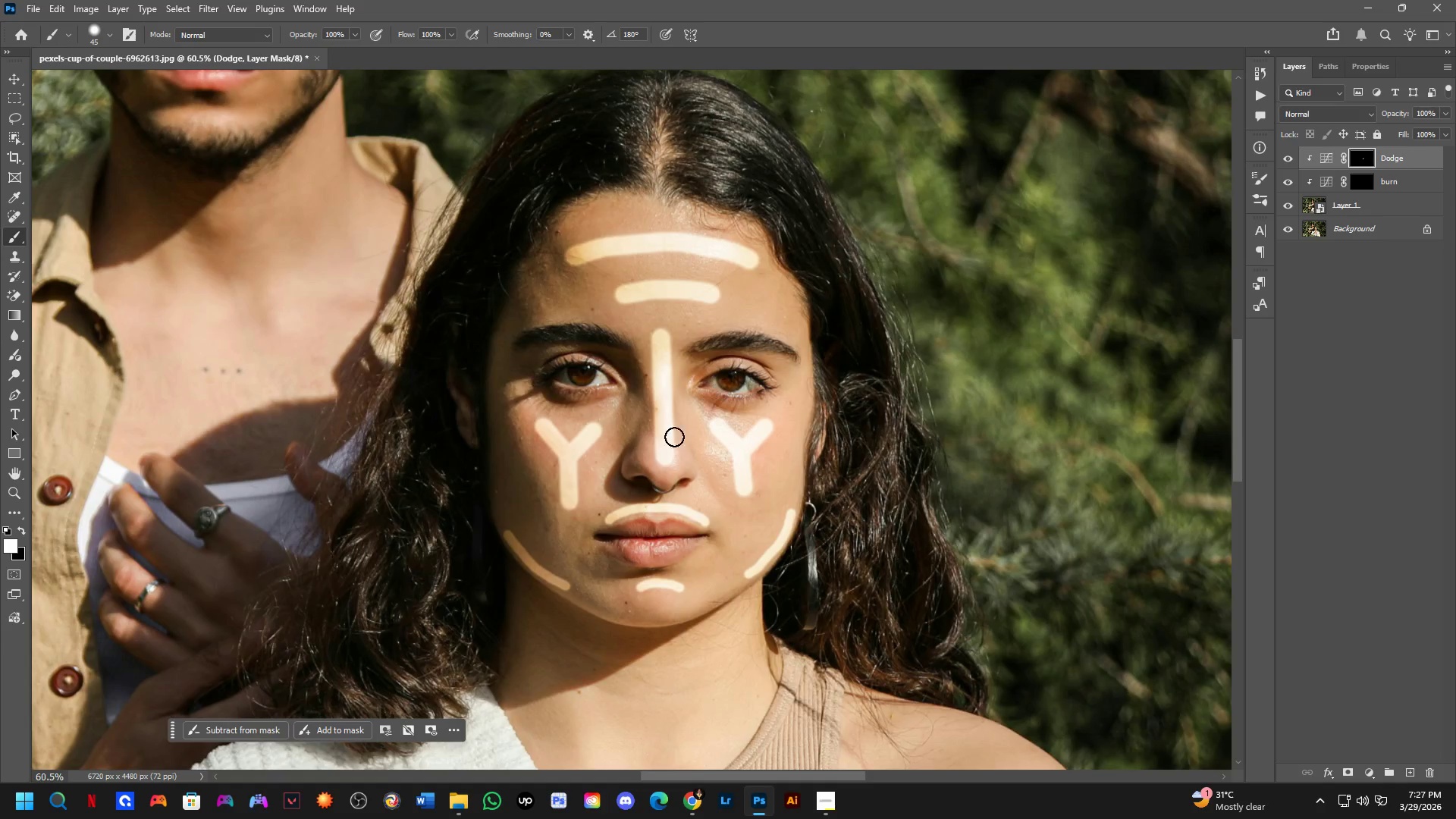 
hold_key(key=Space, duration=0.59)
 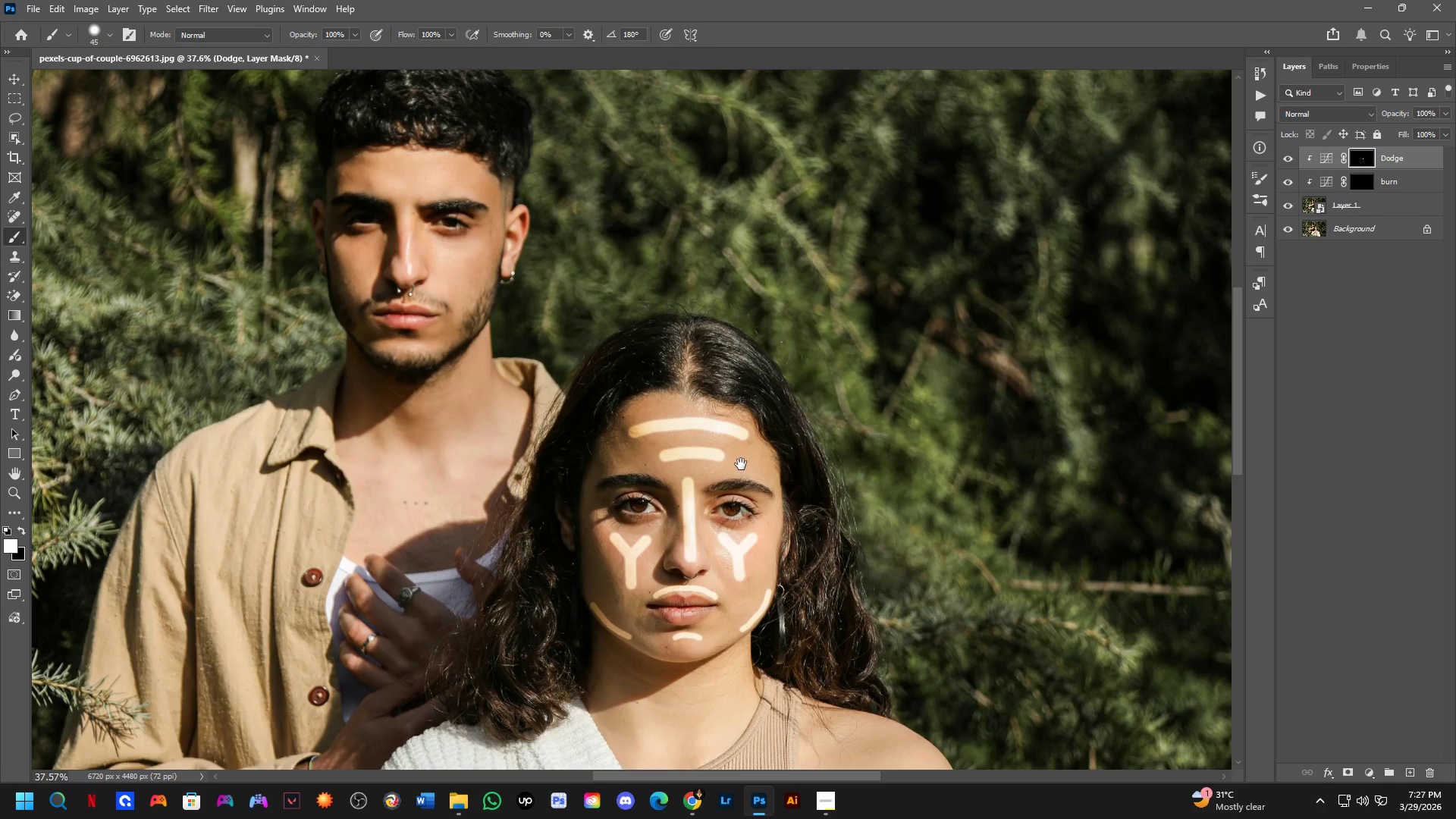 
left_click_drag(start_coordinate=[723, 454], to_coordinate=[729, 510])
 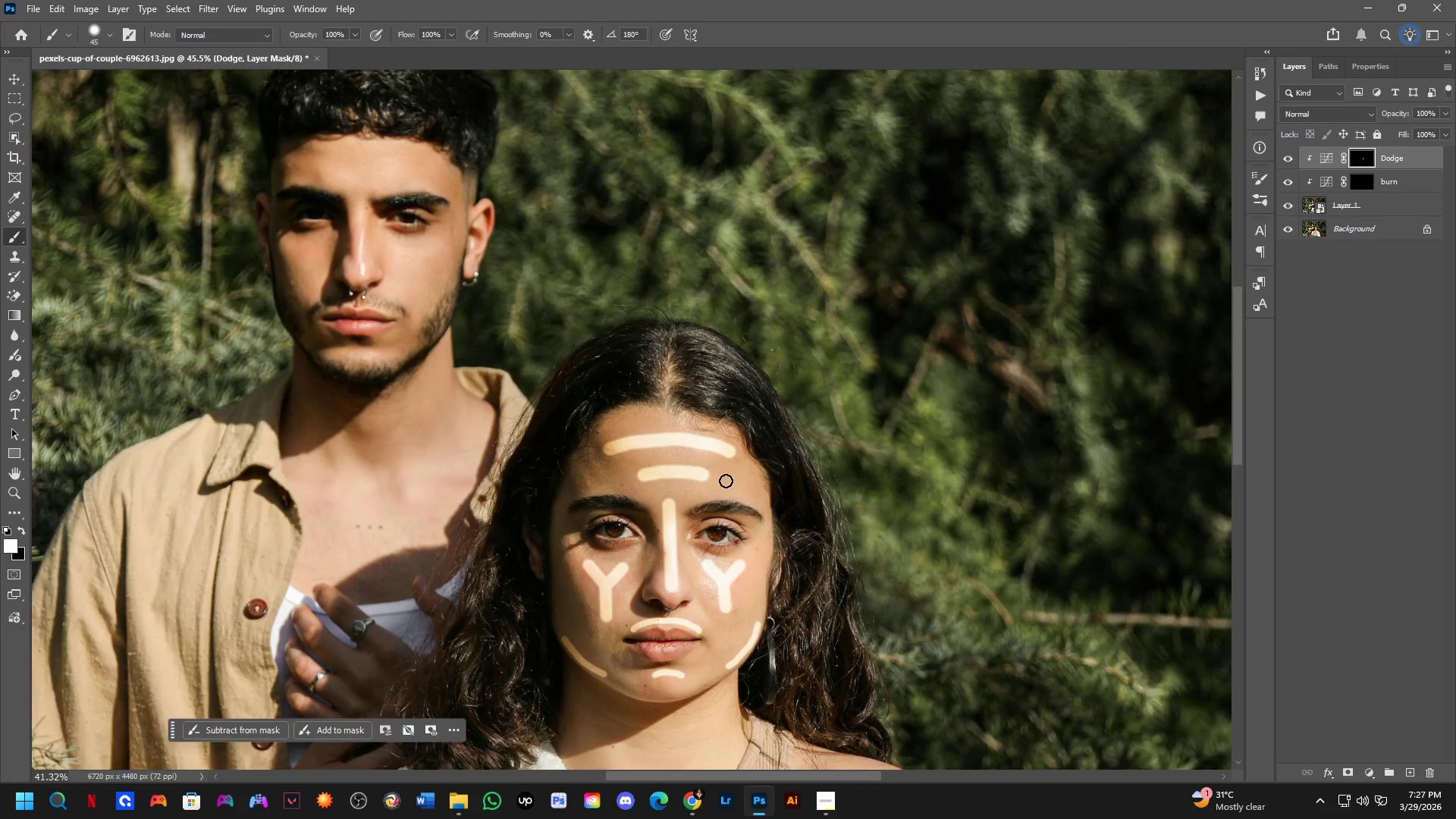 
scroll: coordinate [670, 501], scroll_direction: down, amount: 3.0
 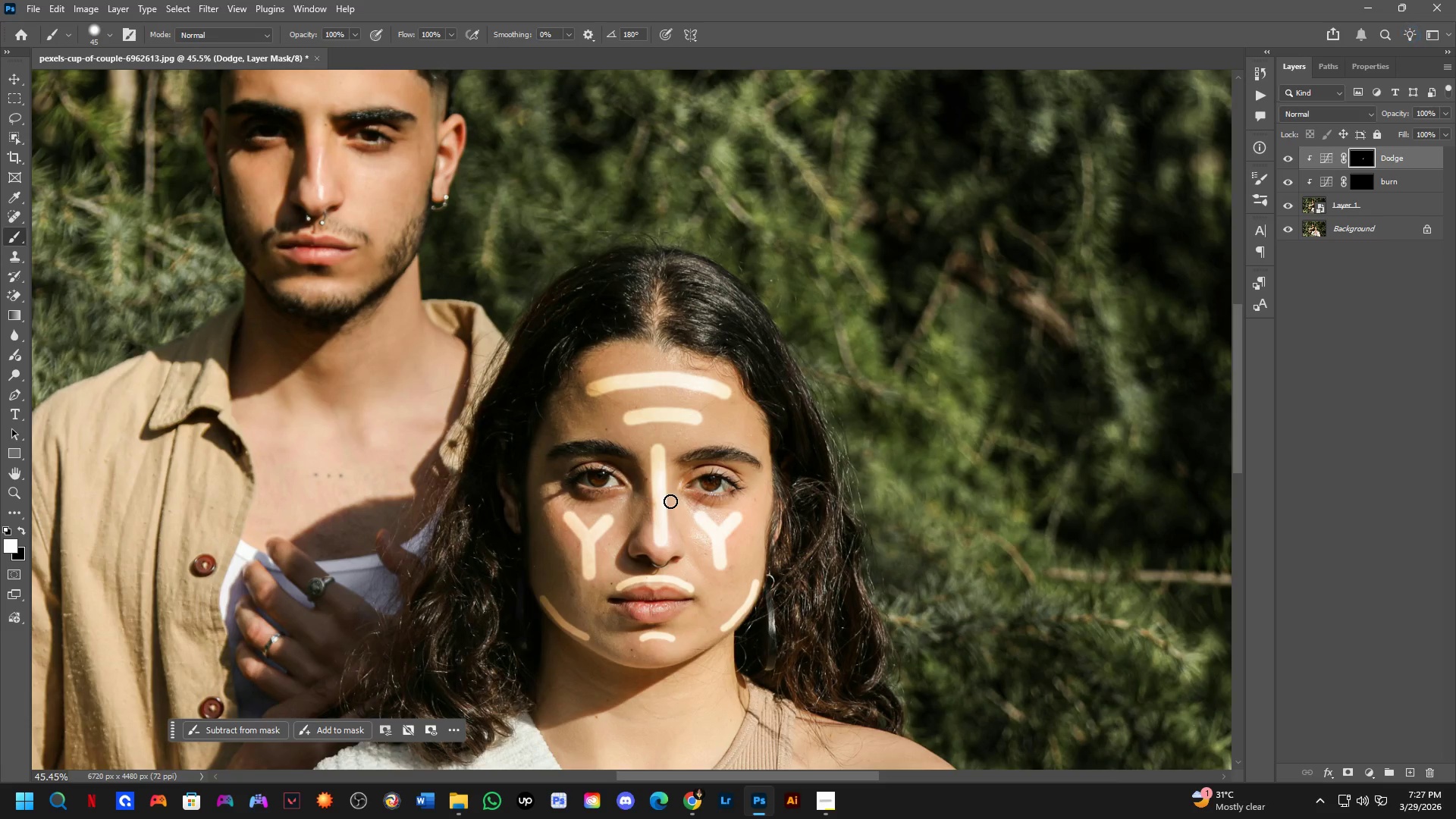 
hold_key(key=Space, duration=0.67)
 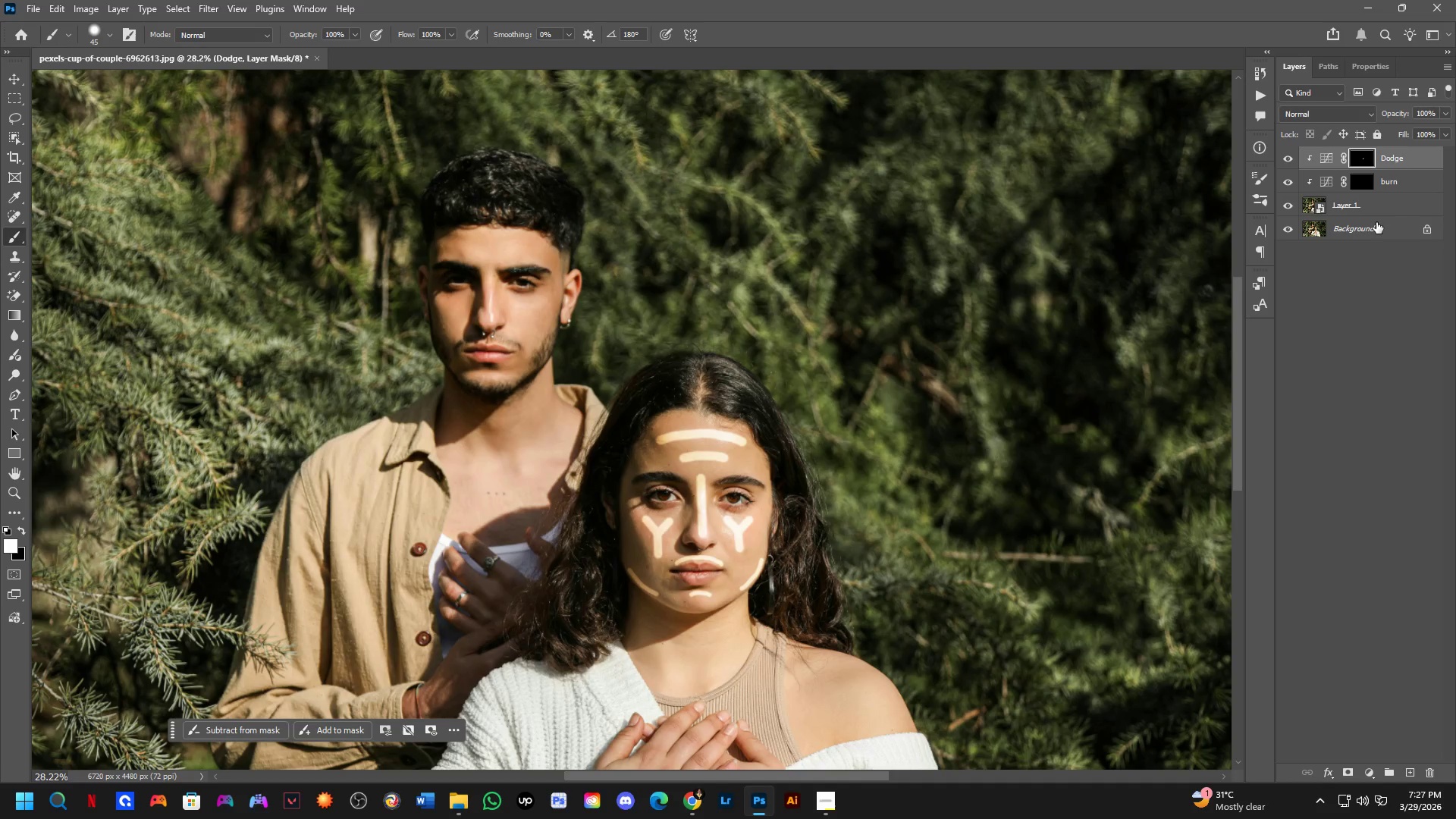 
left_click_drag(start_coordinate=[727, 484], to_coordinate=[741, 464])
 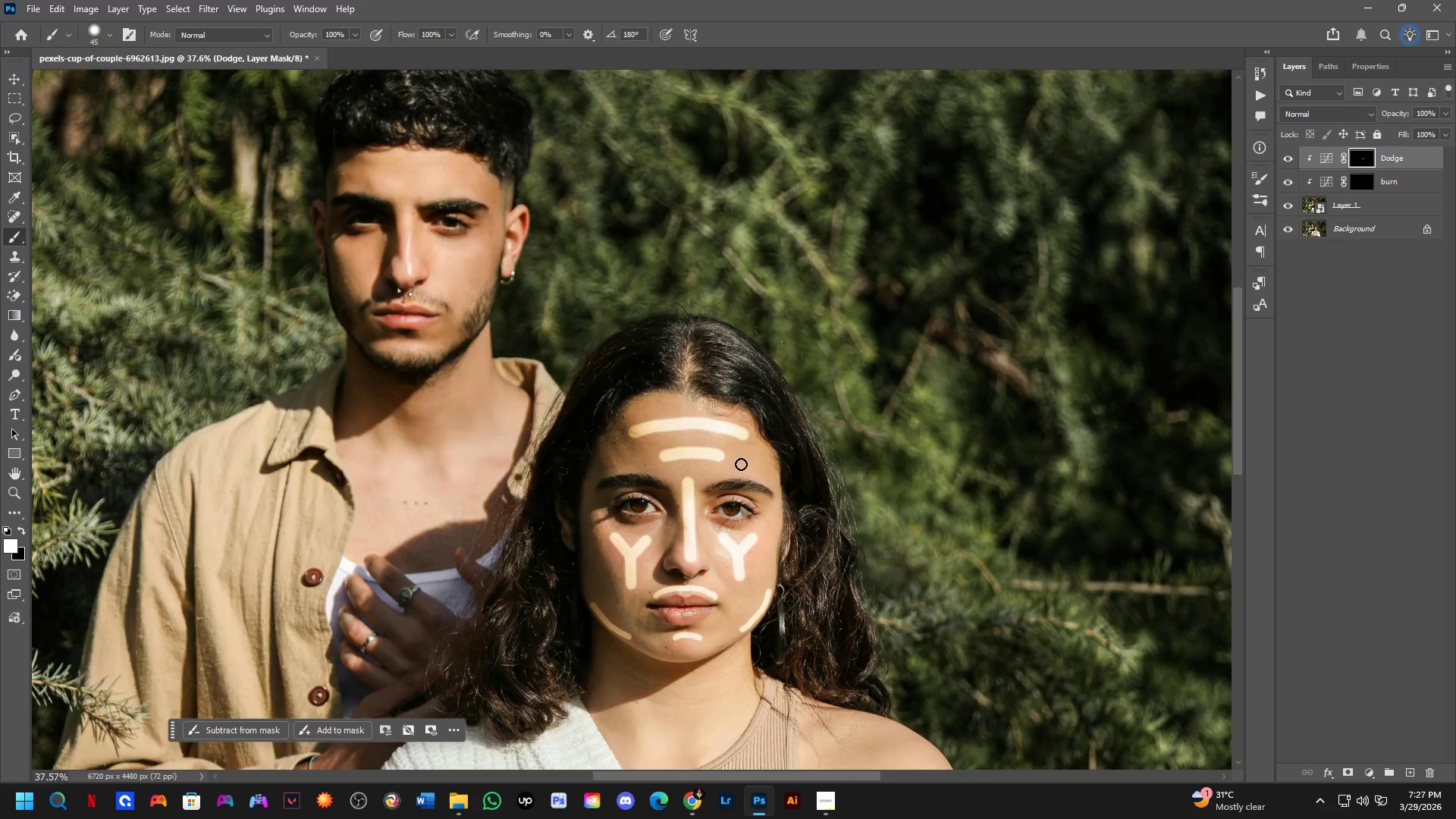 
scroll: coordinate [741, 464], scroll_direction: down, amount: 5.0
 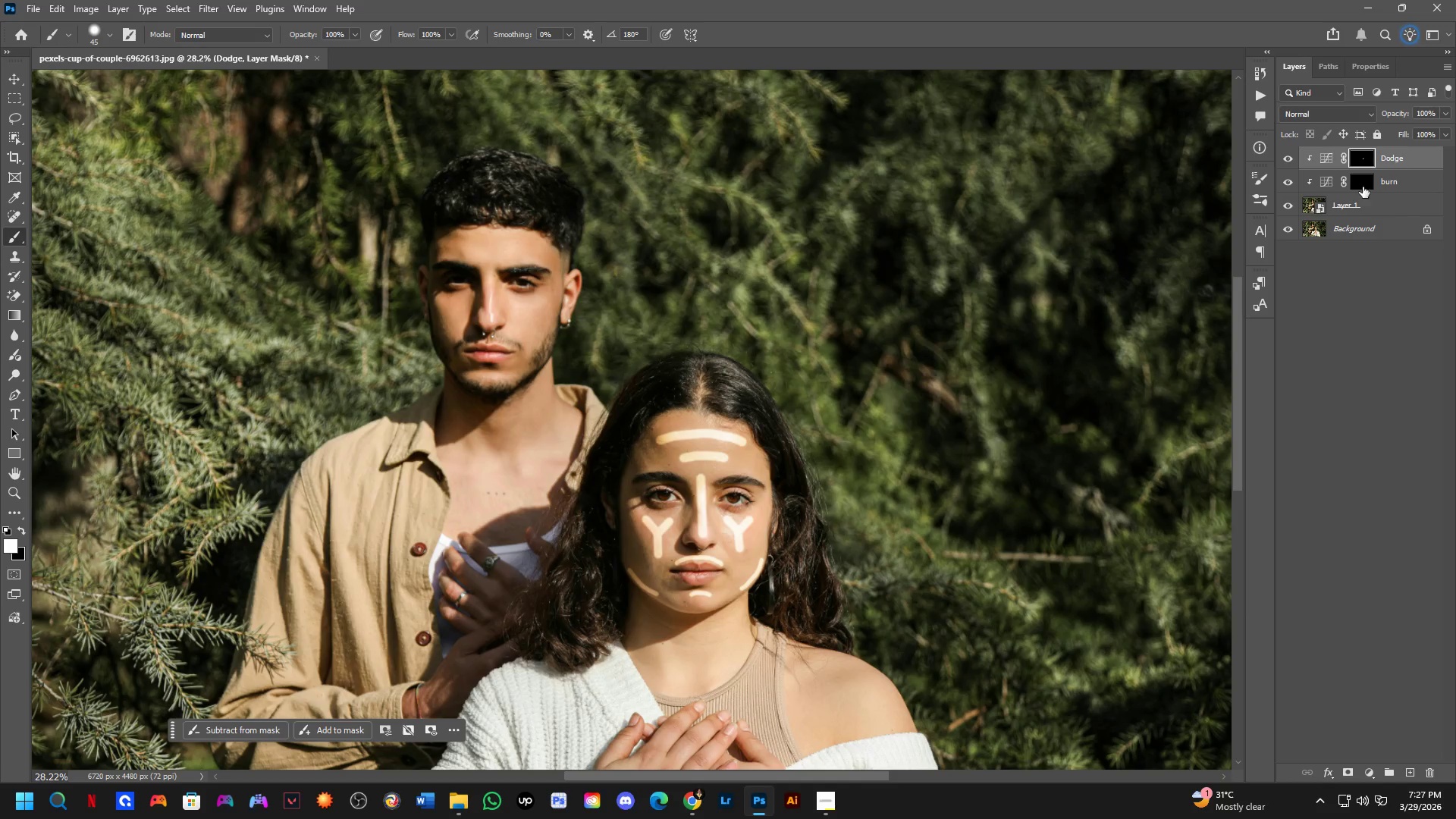 
left_click([1360, 184])
 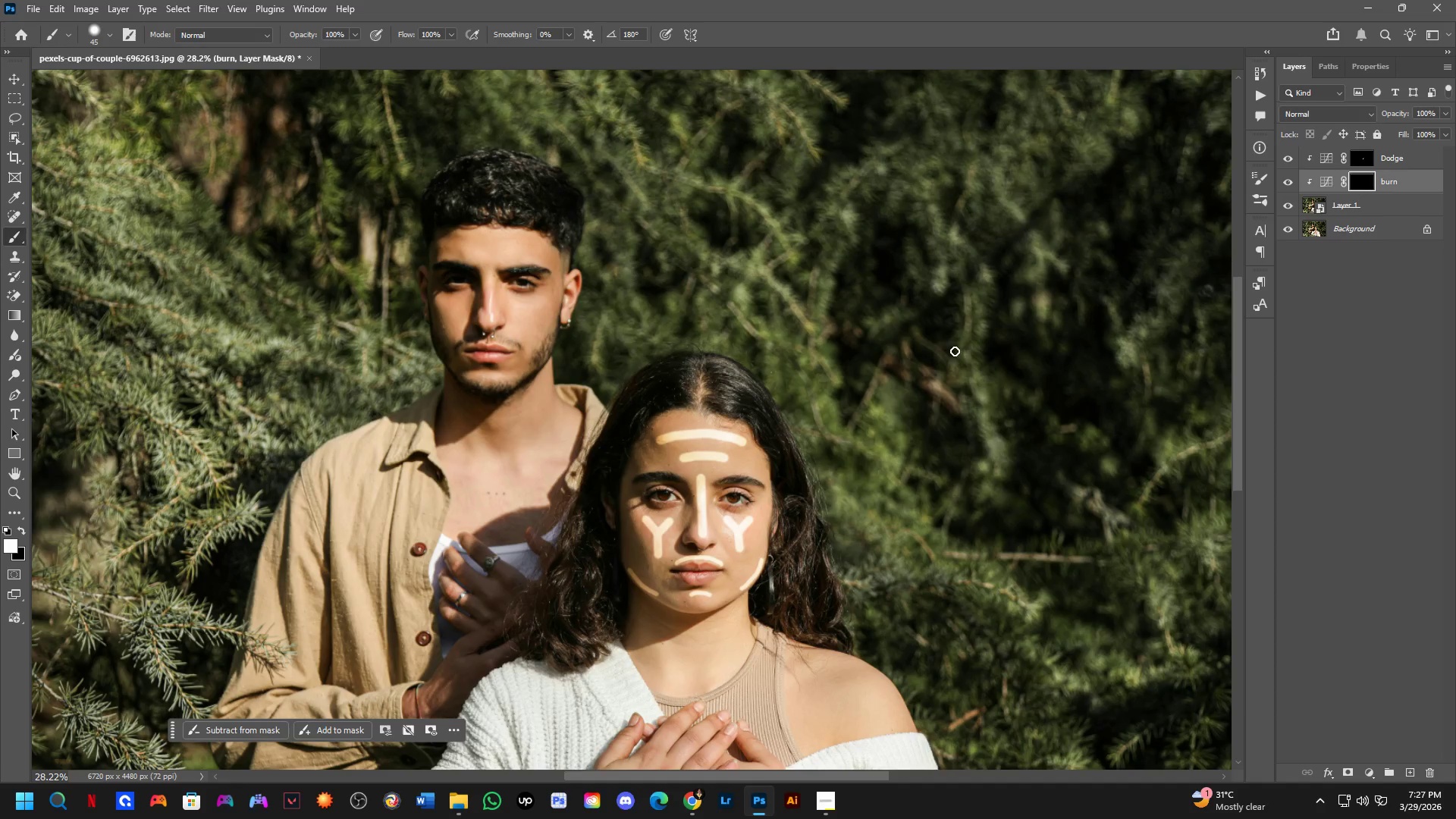 
hold_key(key=Space, duration=0.56)
 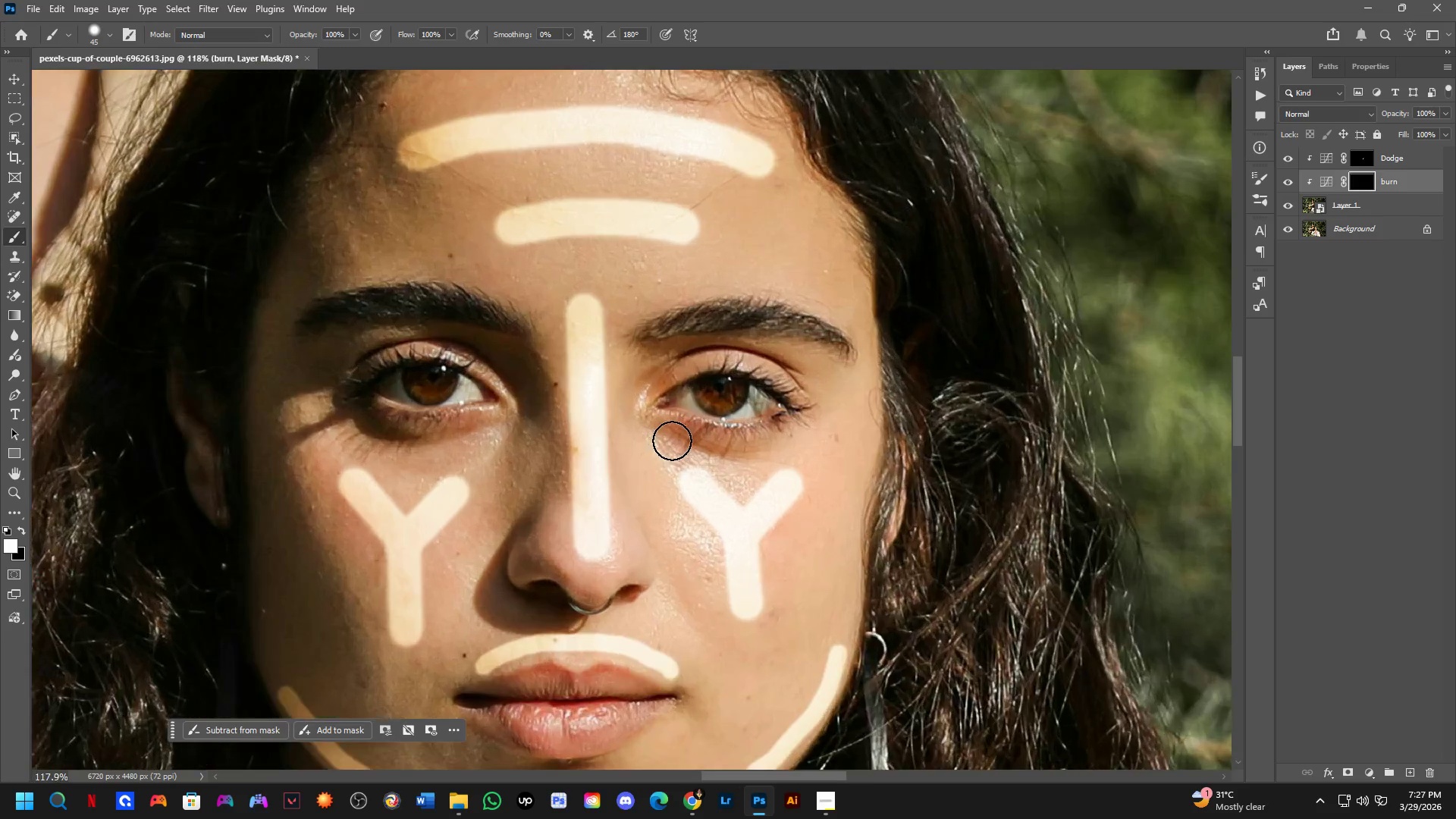 
left_click_drag(start_coordinate=[626, 585], to_coordinate=[635, 430])
 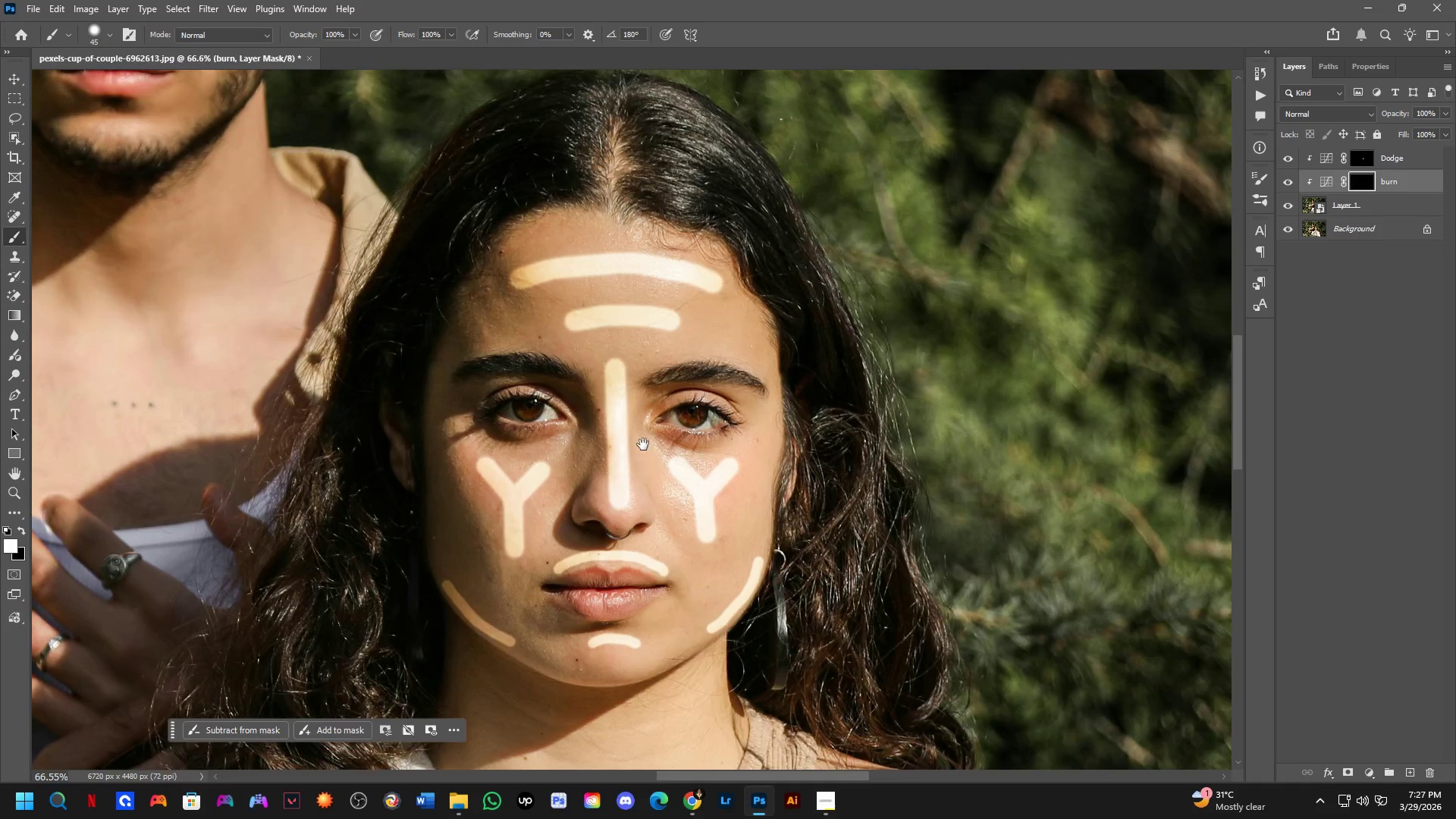 
scroll: coordinate [623, 557], scroll_direction: up, amount: 9.0
 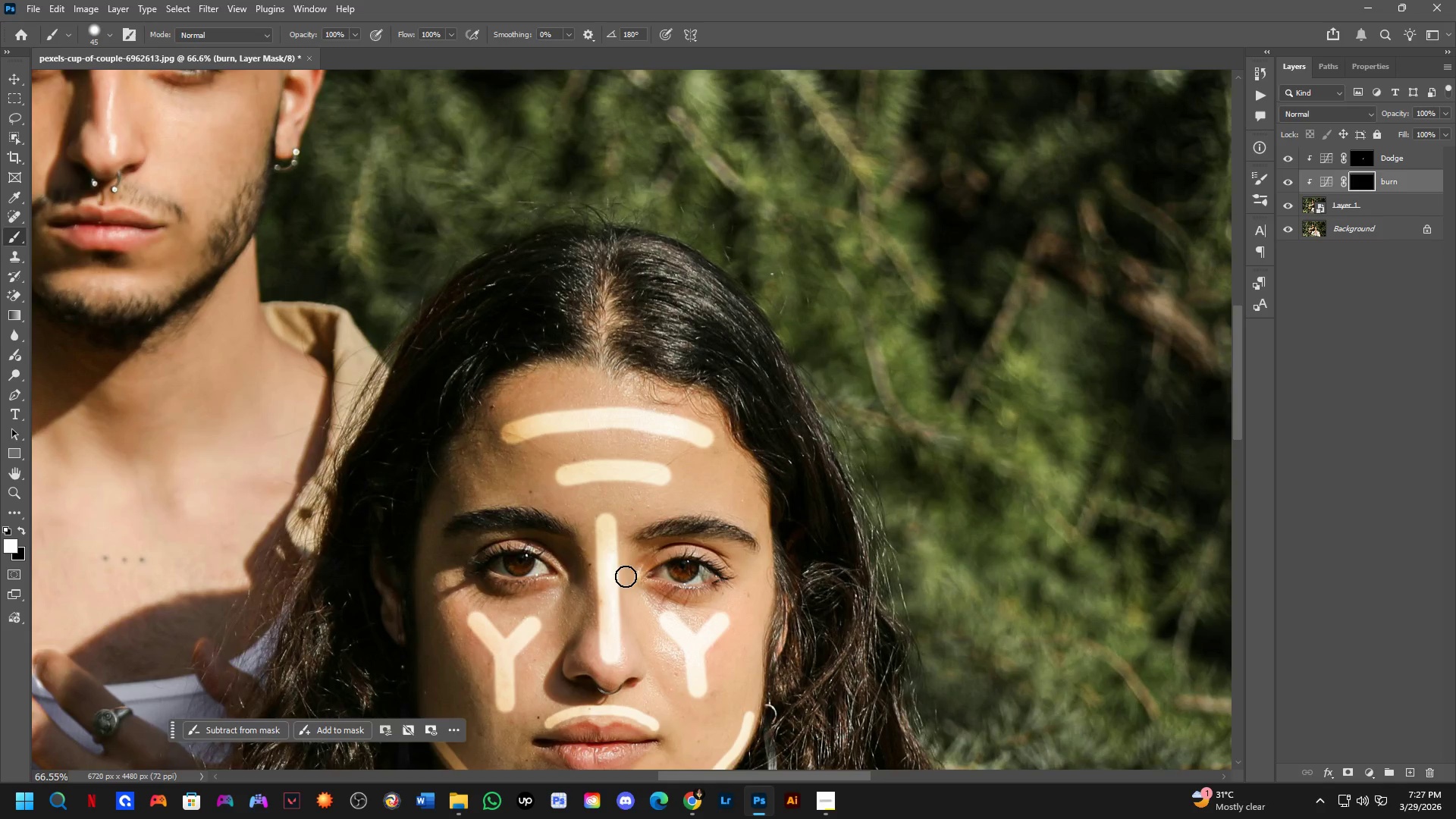 
hold_key(key=AltLeft, duration=0.52)
 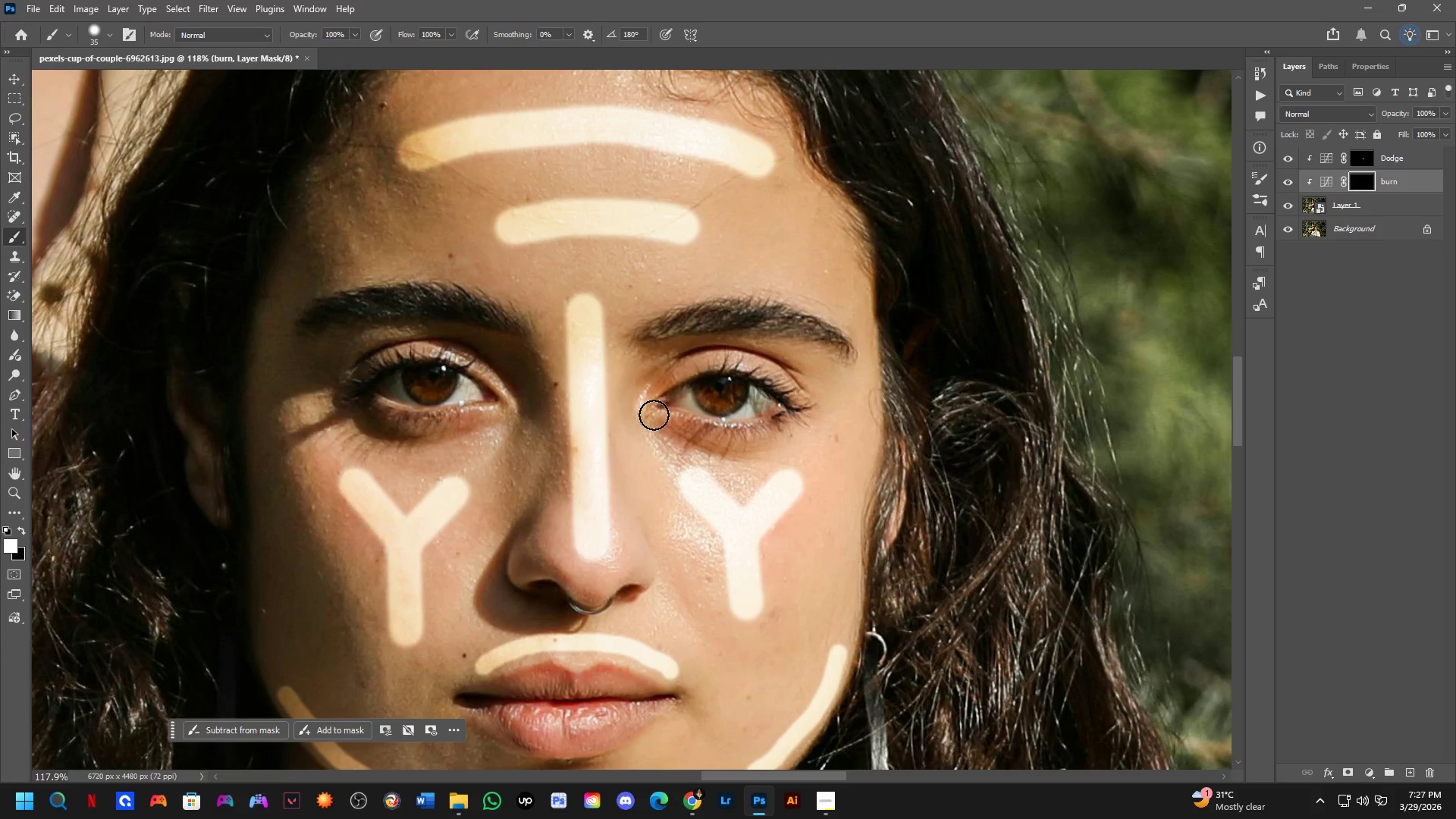 
scroll: coordinate [672, 441], scroll_direction: up, amount: 6.0
 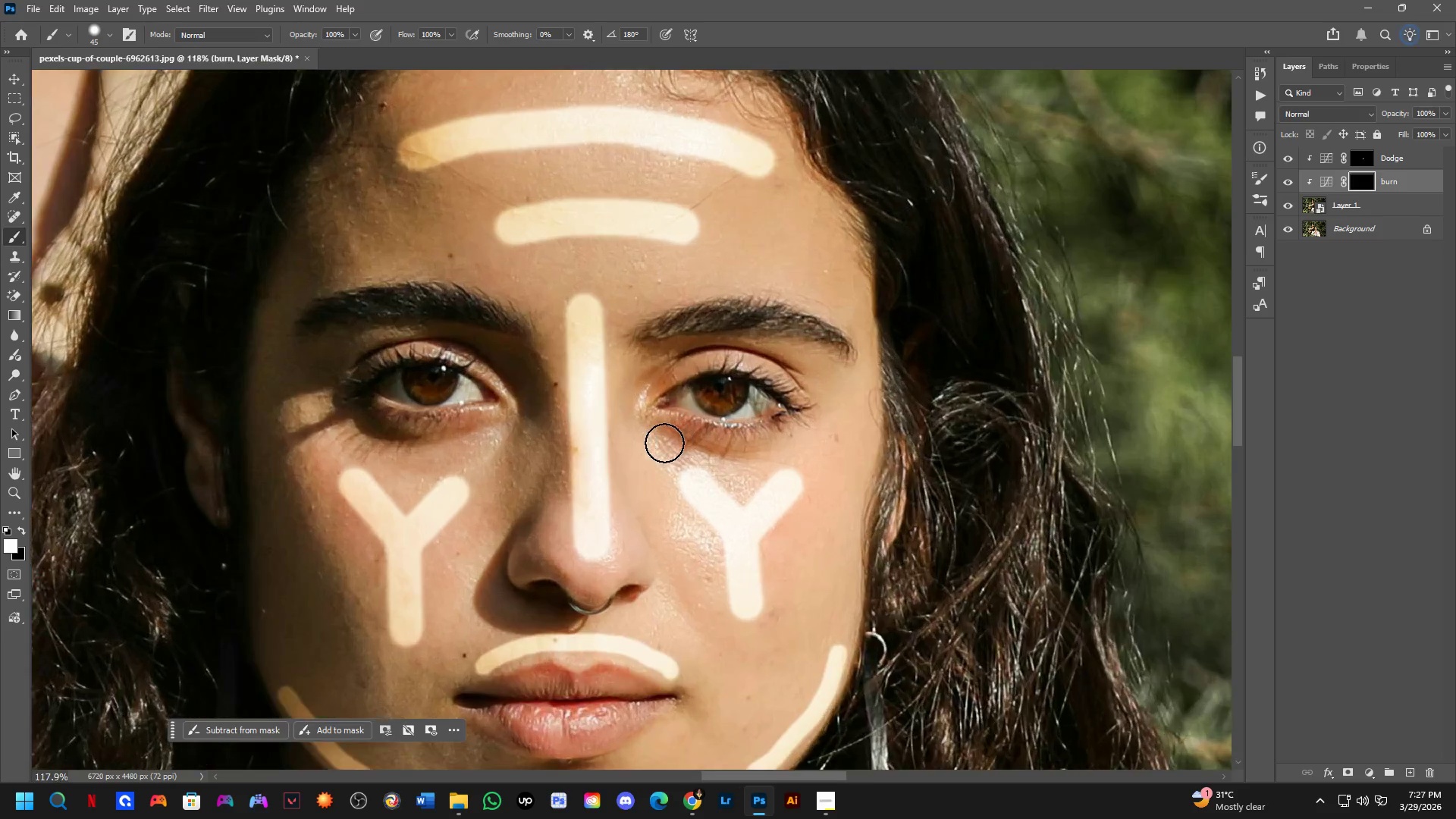 
hold_key(key=AltLeft, duration=0.34)
 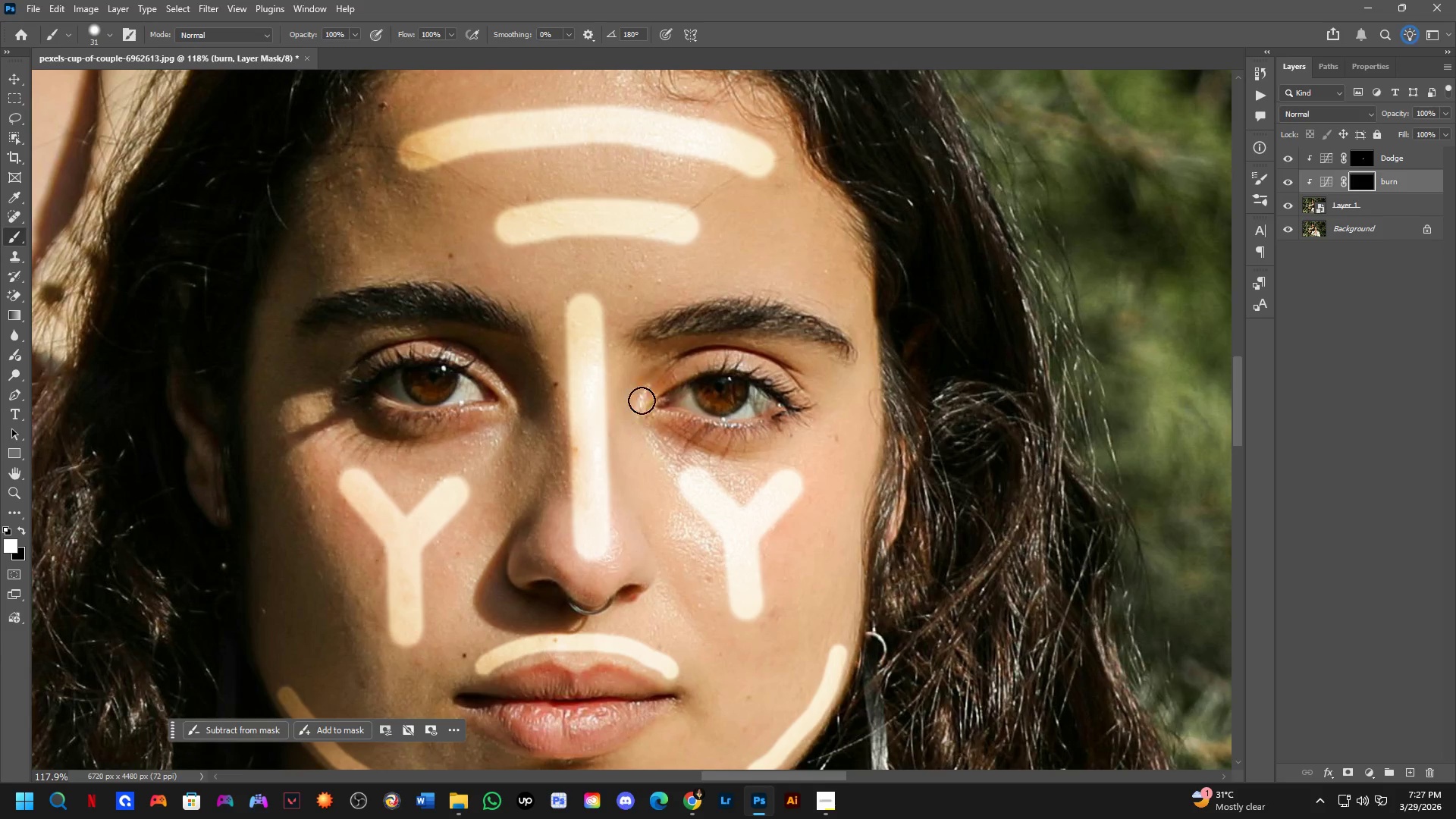 
left_click_drag(start_coordinate=[646, 376], to_coordinate=[645, 492])
 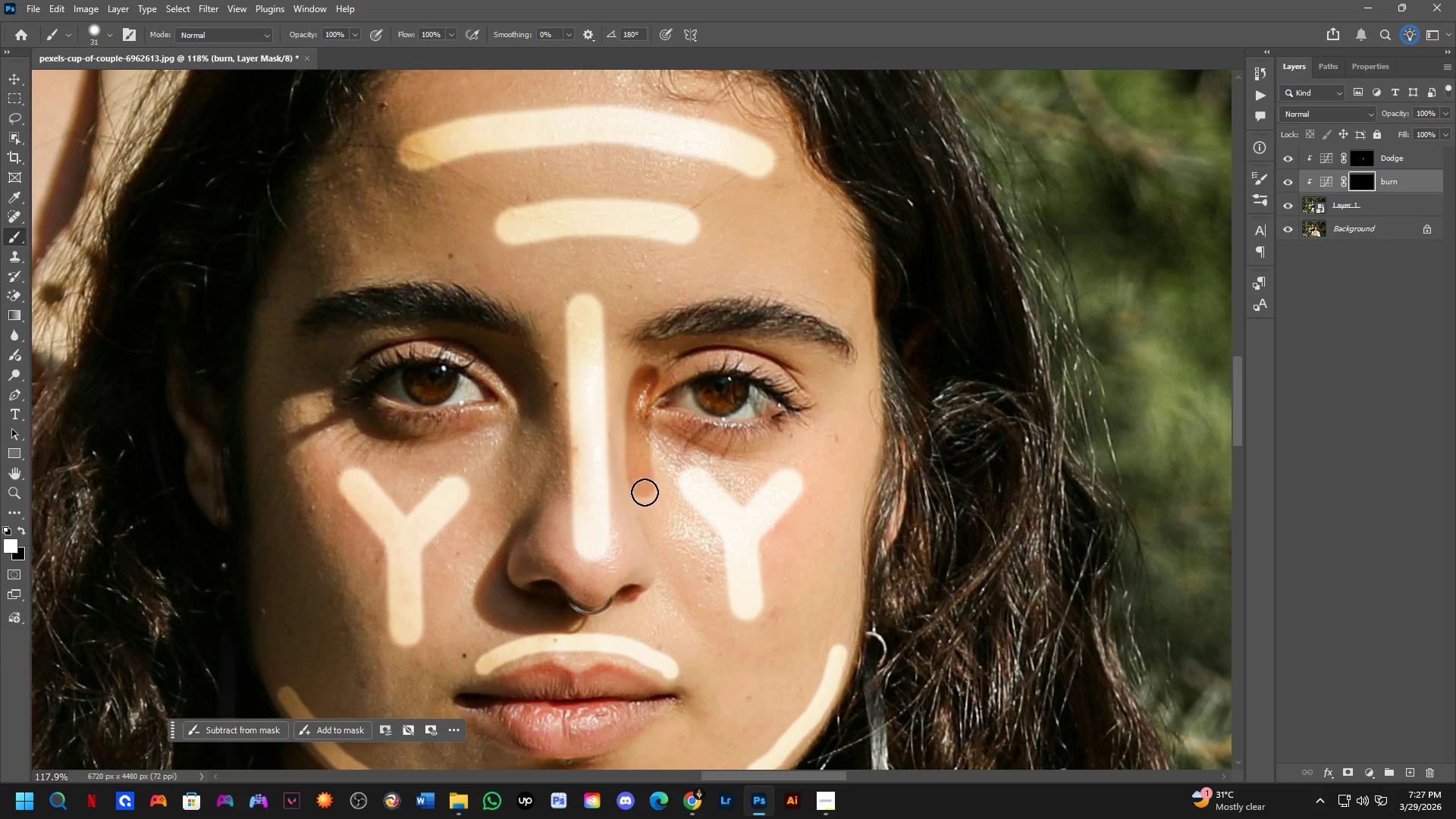 
key(Control+ControlLeft)
 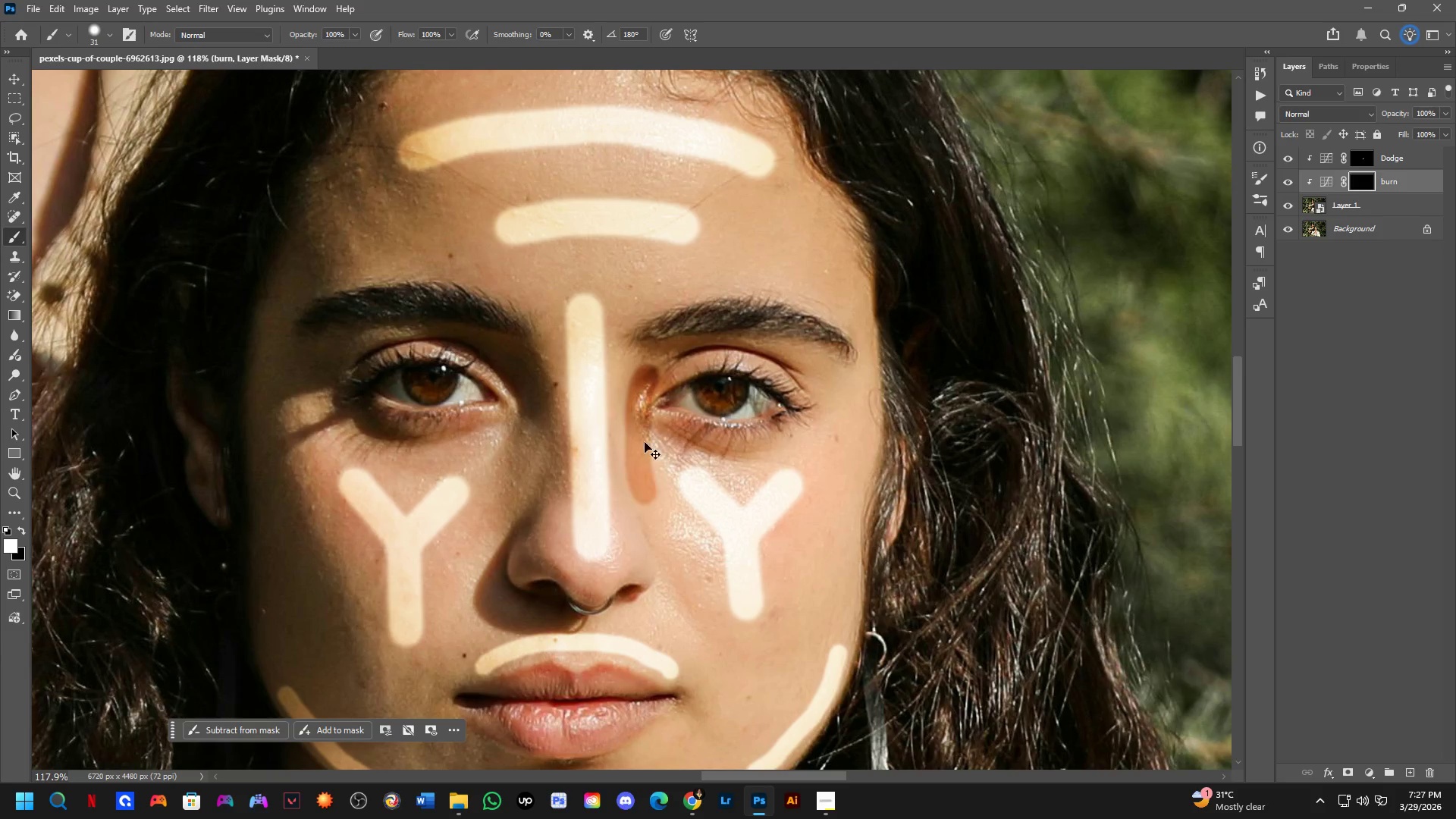 
key(Control+Z)
 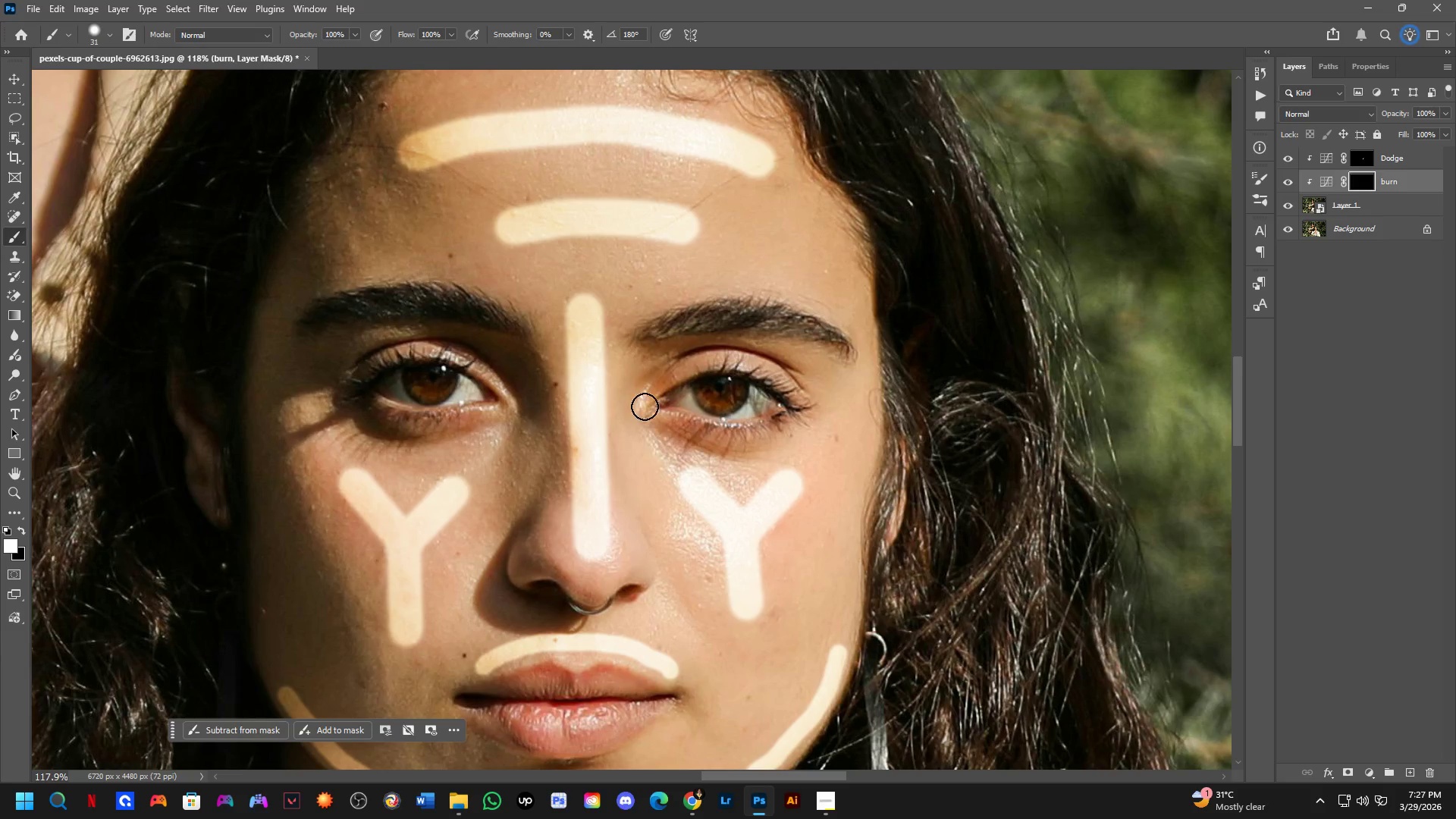 
hold_key(key=AltLeft, duration=0.42)
 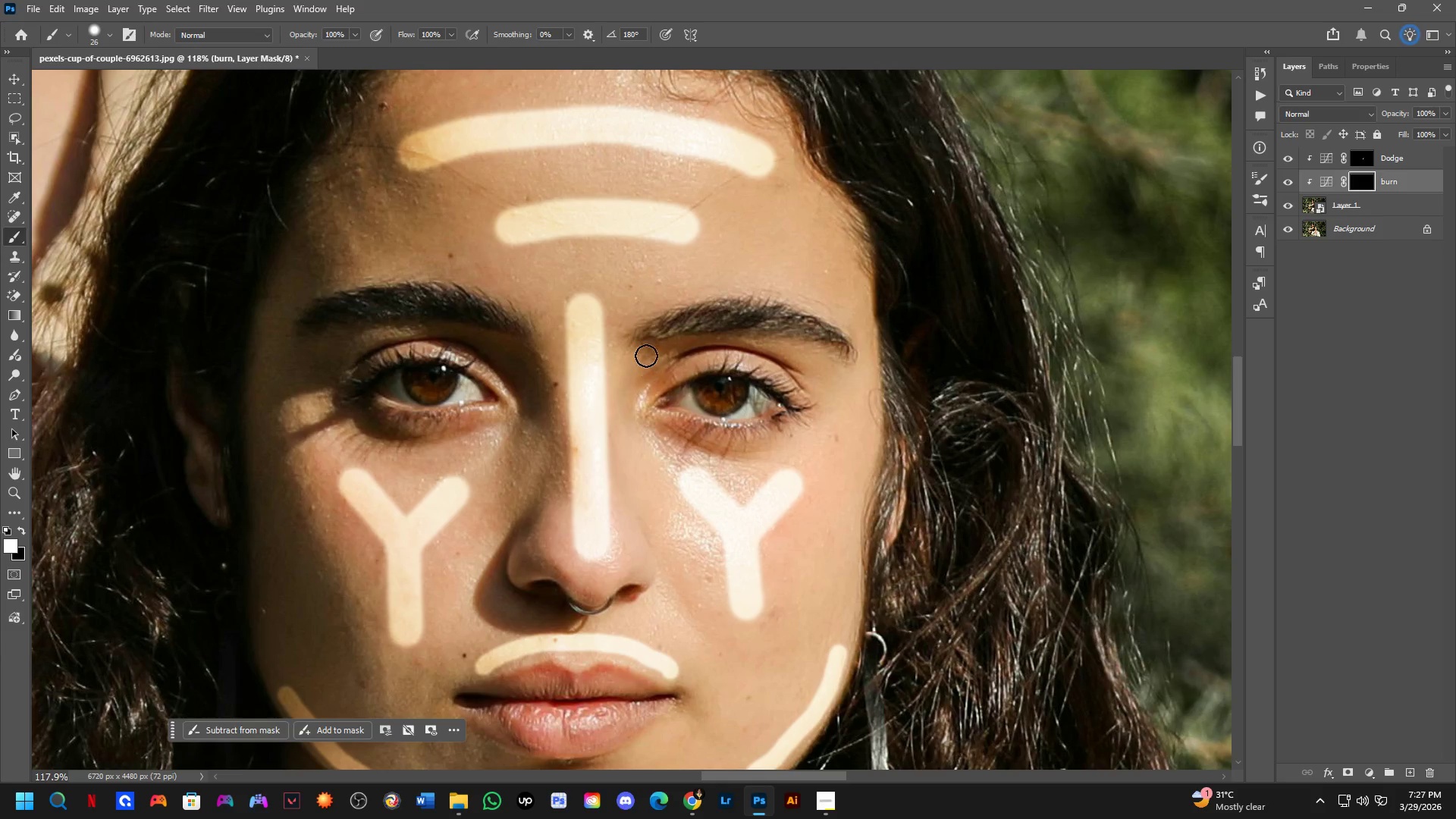 
left_click_drag(start_coordinate=[646, 353], to_coordinate=[657, 551])
 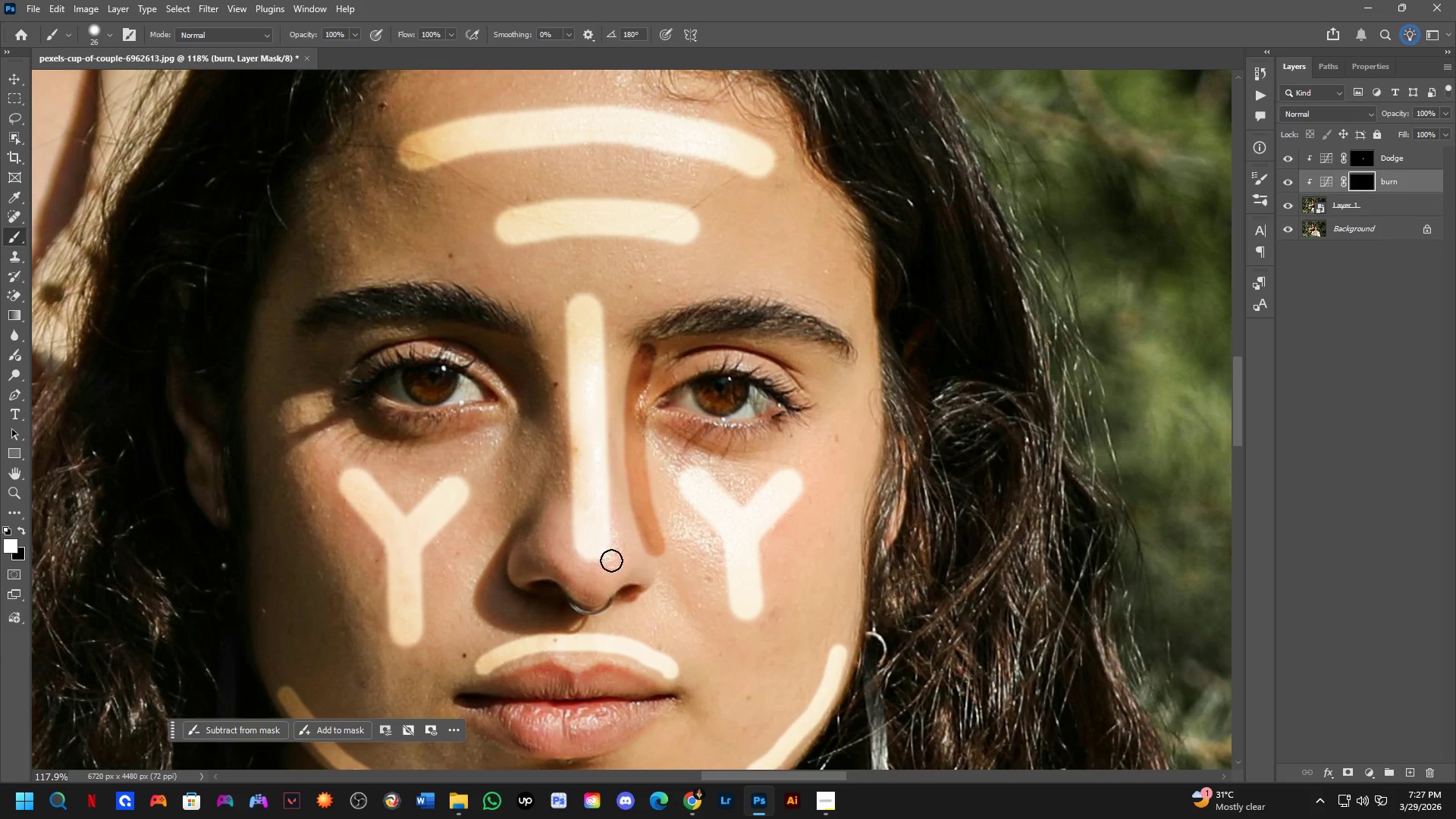 
hold_key(key=Space, duration=0.58)
 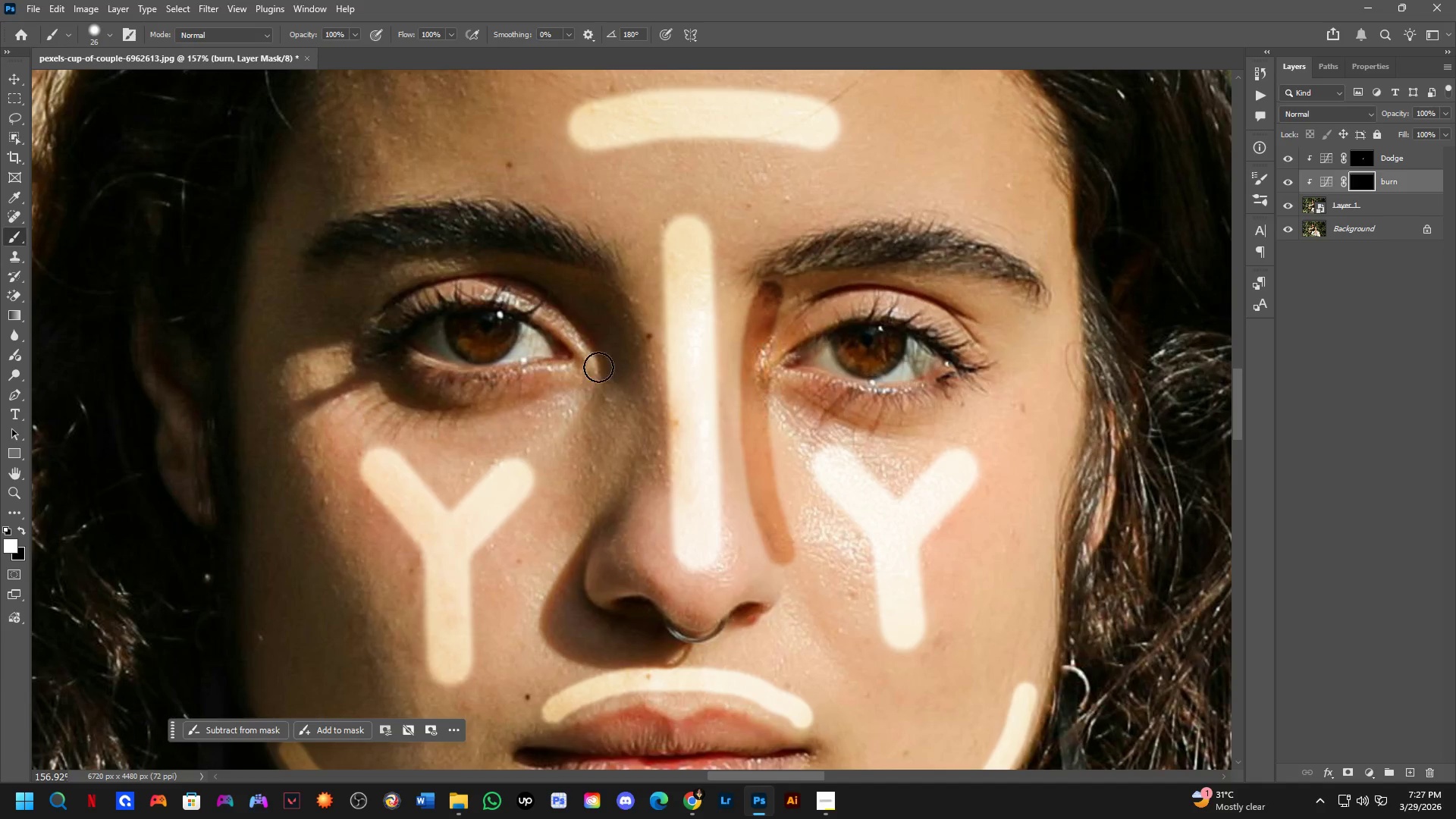 
left_click_drag(start_coordinate=[590, 562], to_coordinate=[664, 544])
 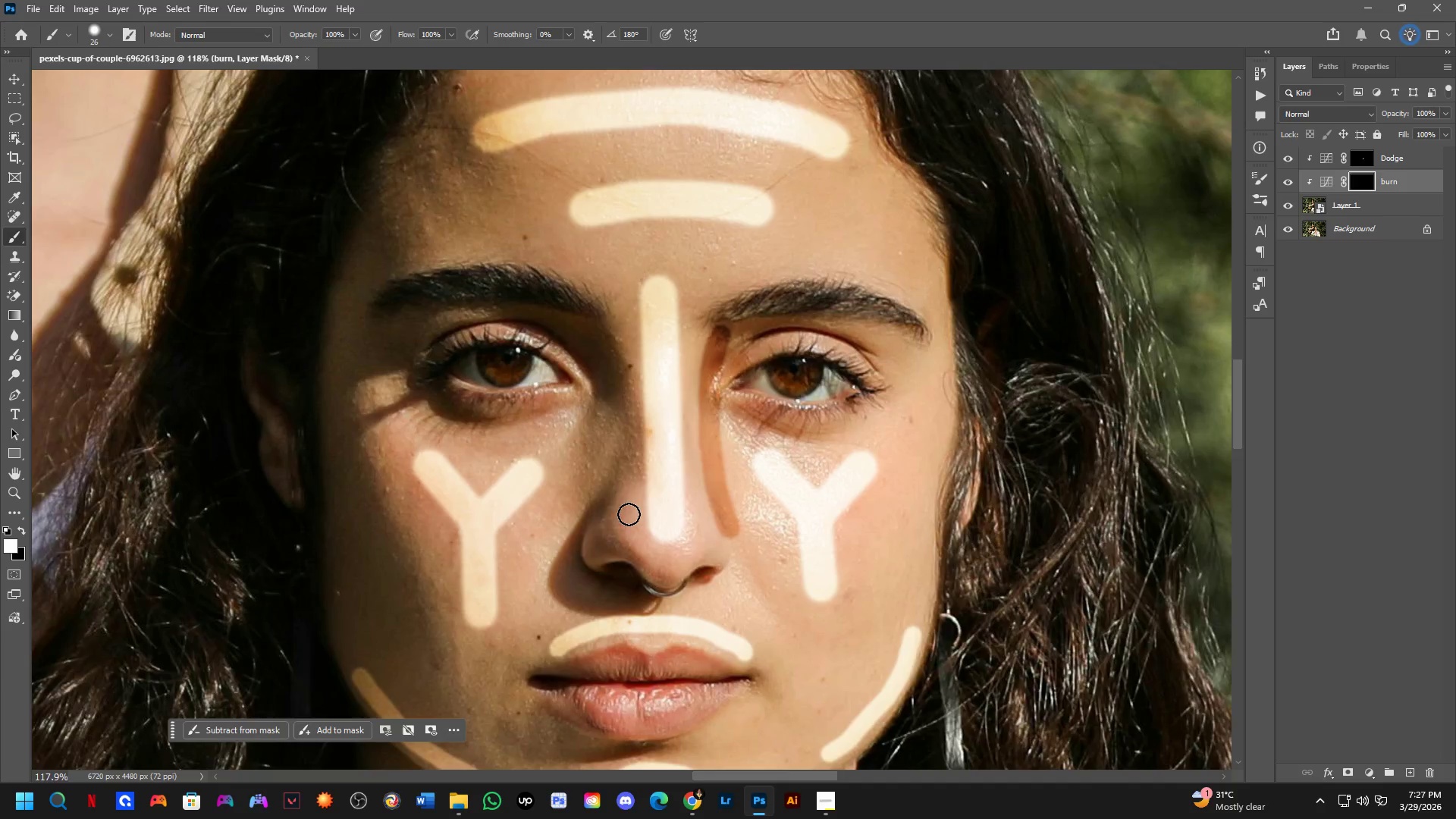 
scroll: coordinate [564, 447], scroll_direction: up, amount: 3.0
 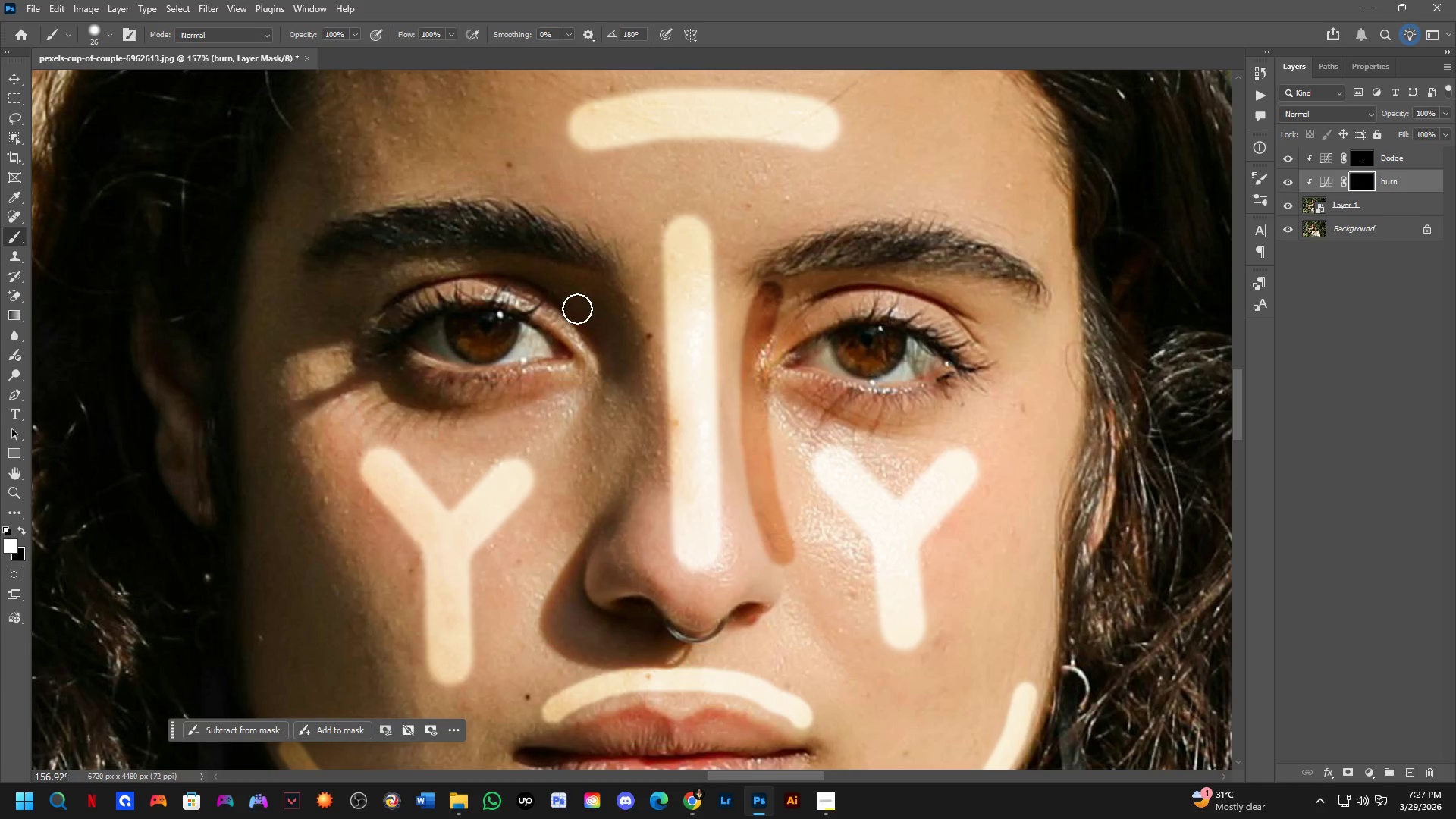 
left_click_drag(start_coordinate=[577, 297], to_coordinate=[604, 533])
 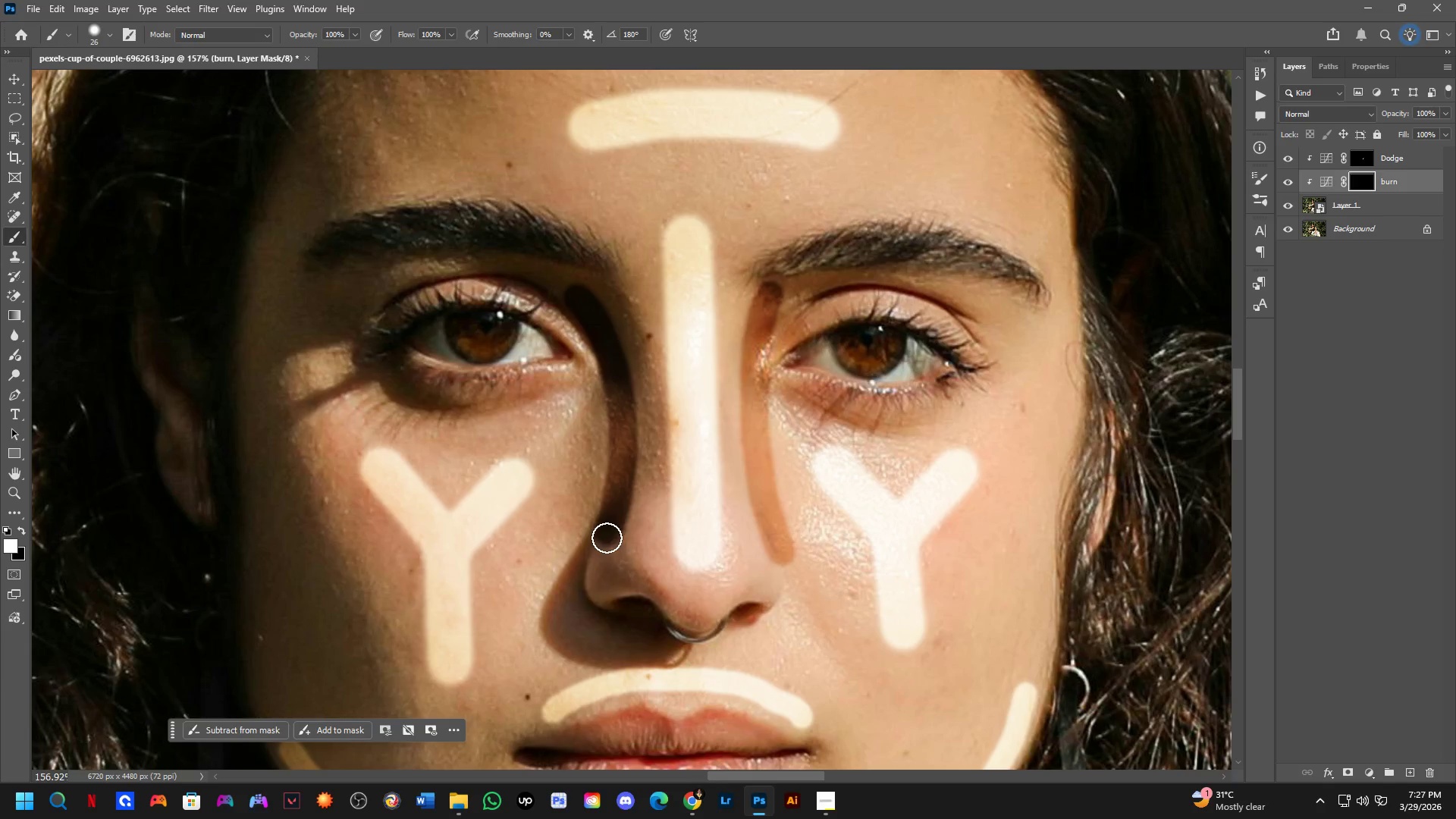 
key(Control+ControlLeft)
 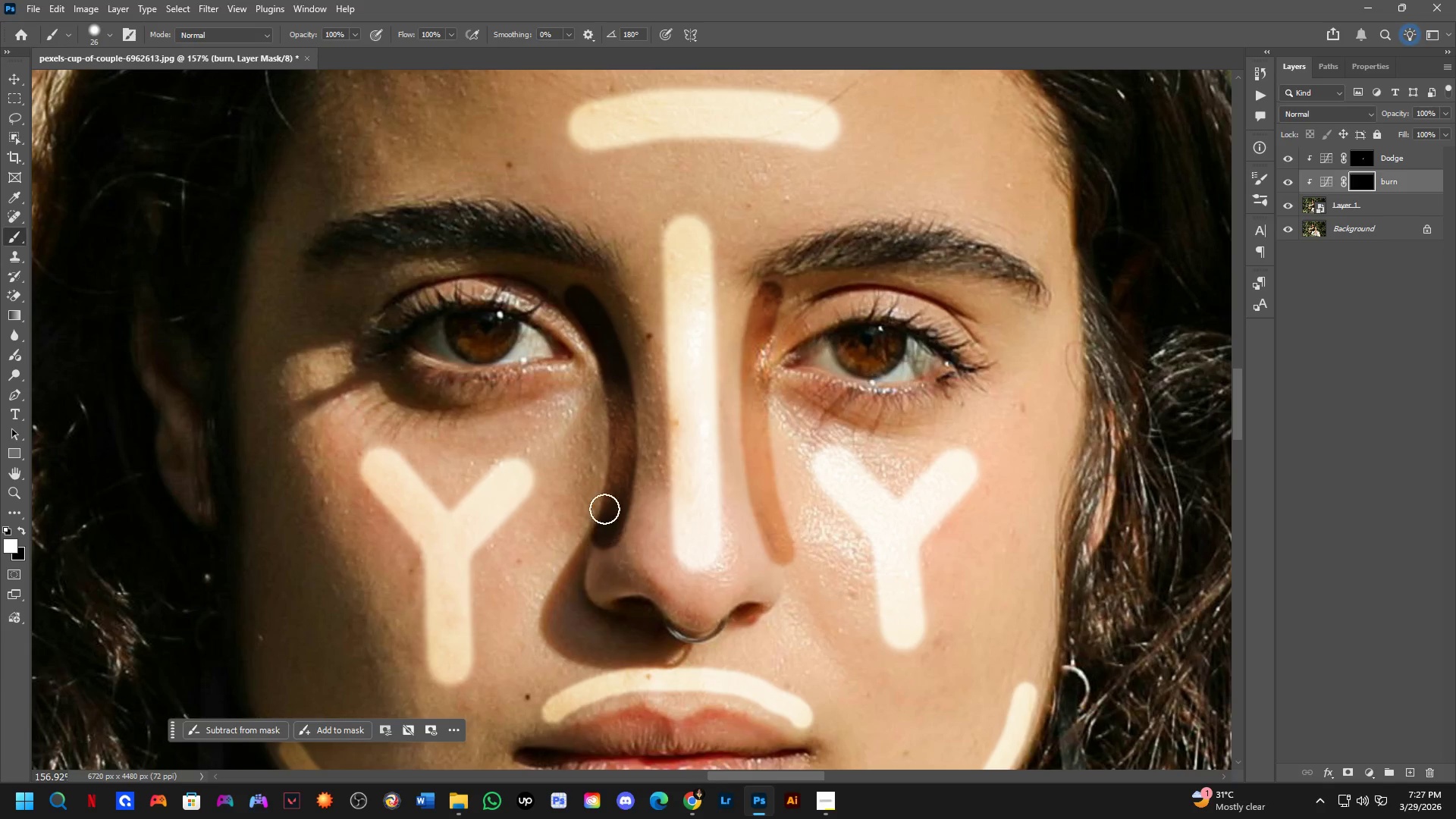 
key(Control+Z)
 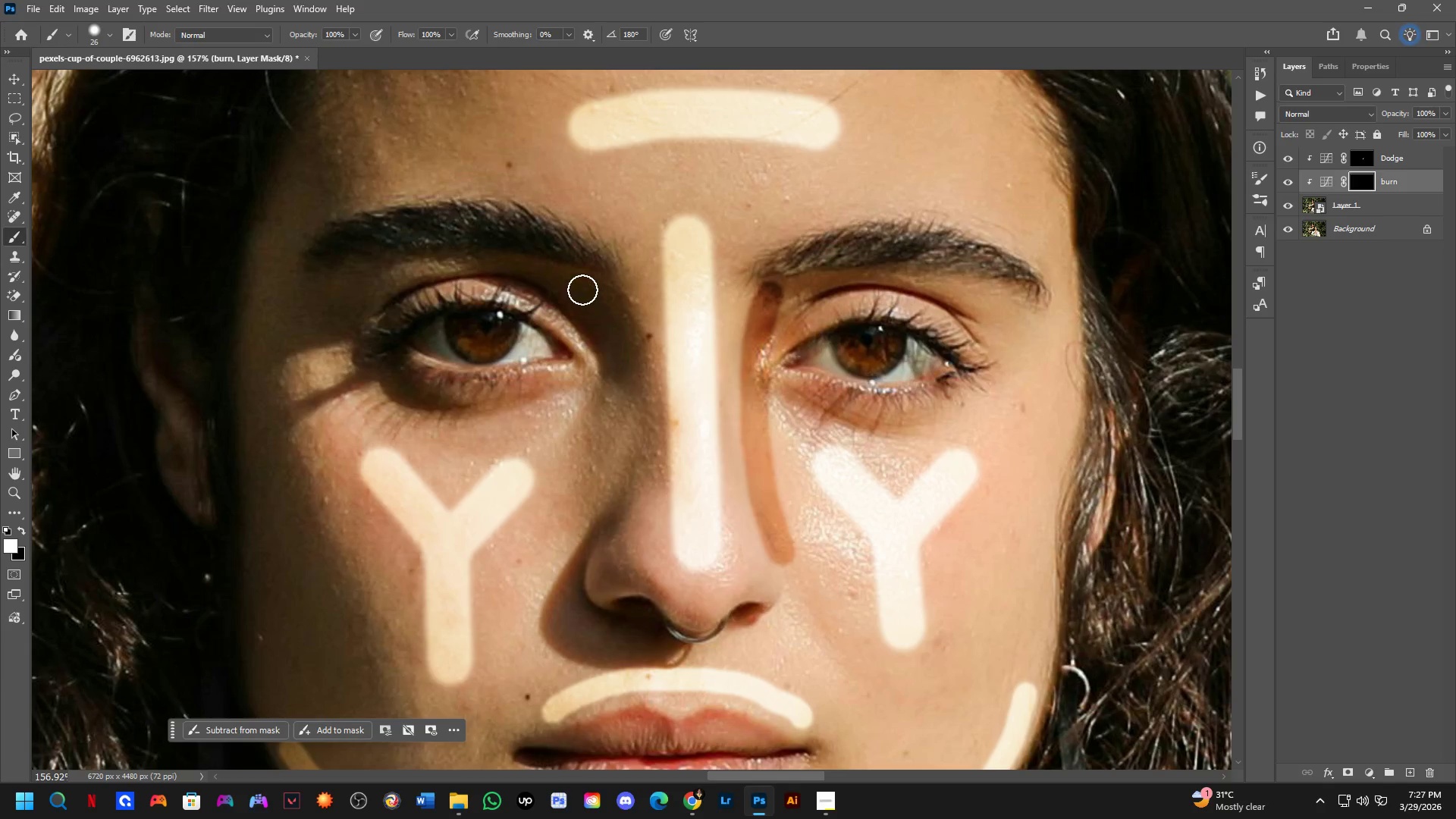 
left_click_drag(start_coordinate=[579, 281], to_coordinate=[608, 543])
 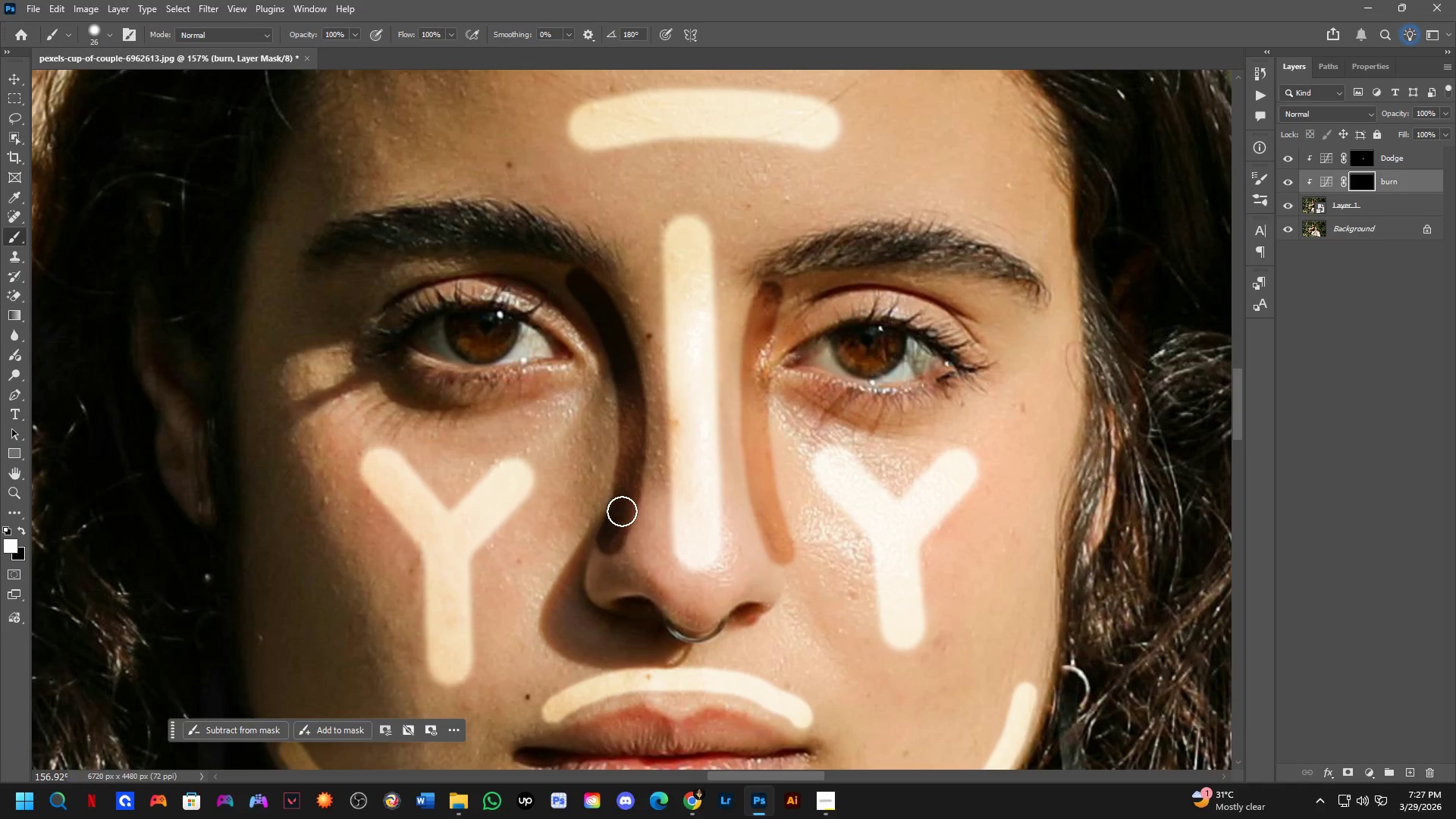 
hold_key(key=Space, duration=0.58)
 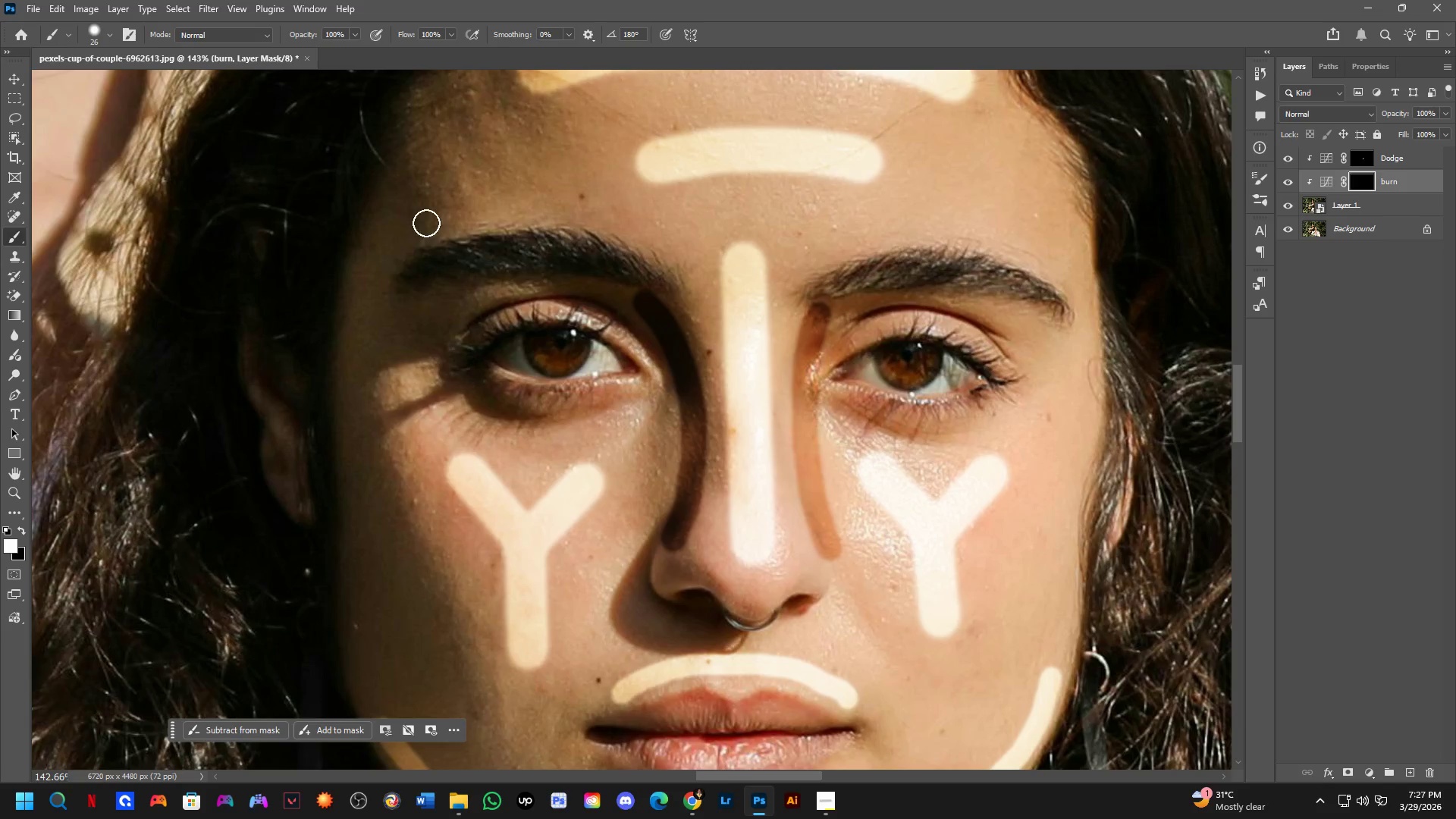 
left_click_drag(start_coordinate=[625, 516], to_coordinate=[634, 469])
 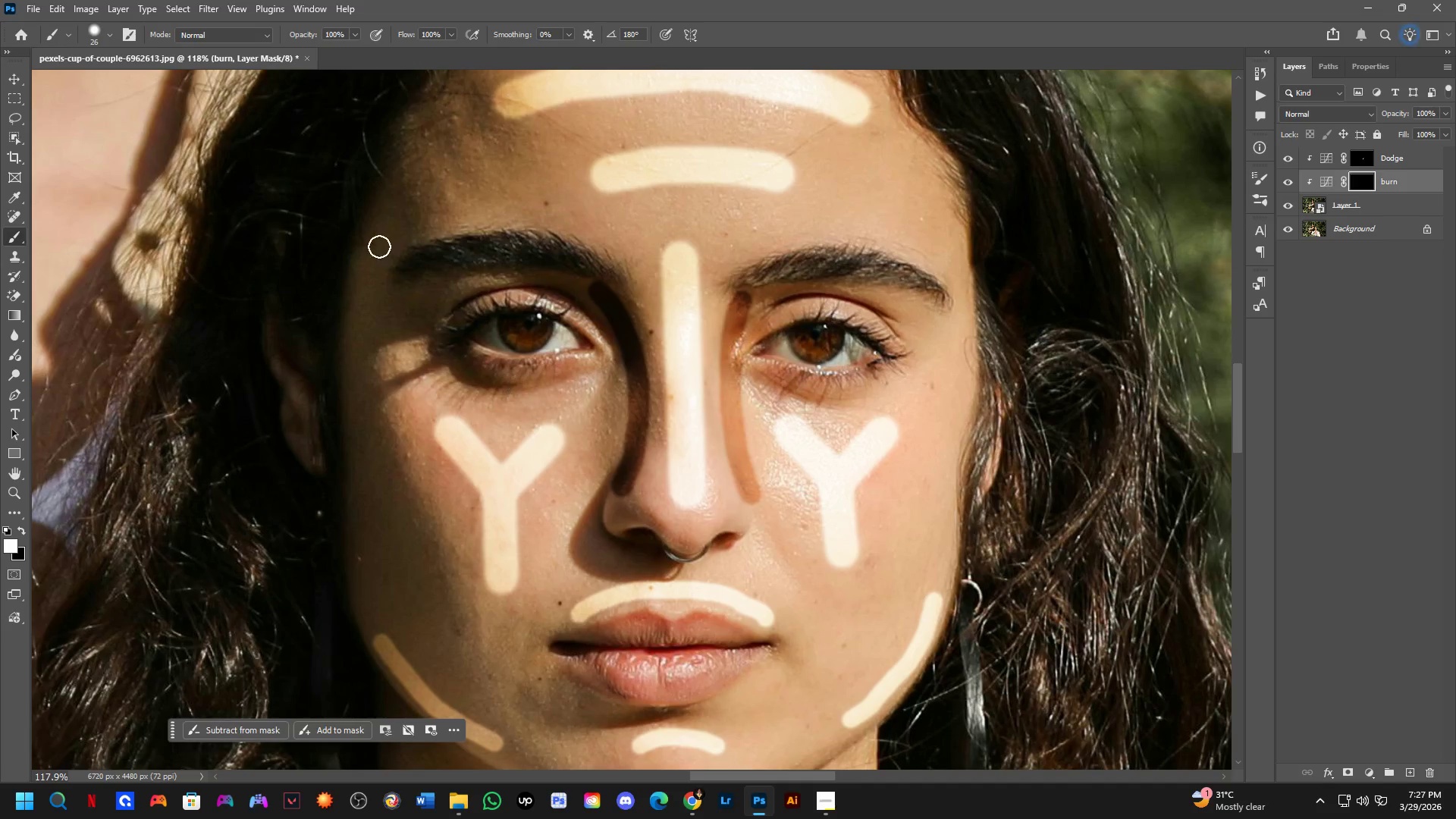 
scroll: coordinate [622, 508], scroll_direction: down, amount: 3.0
 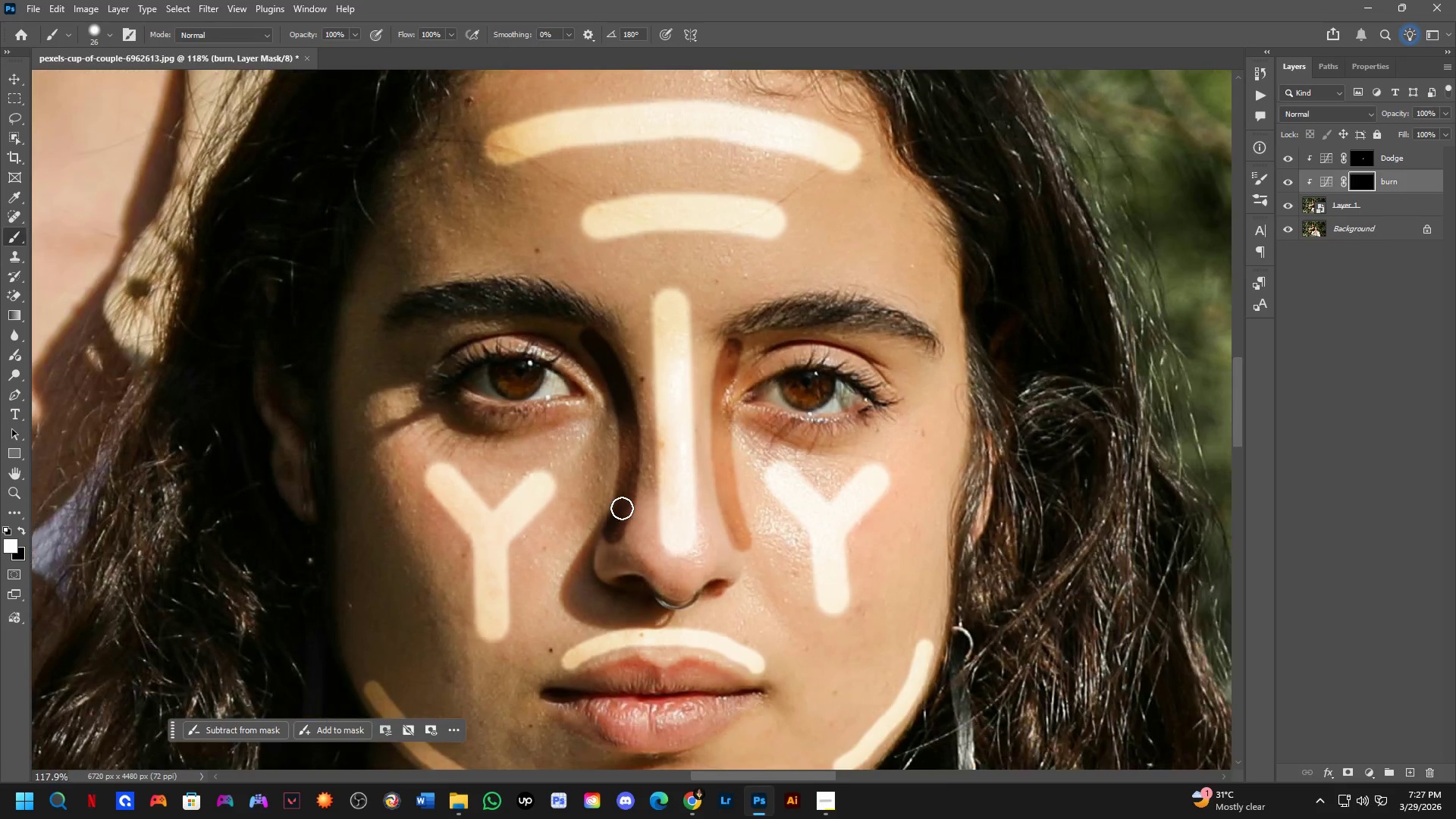 
left_click_drag(start_coordinate=[435, 140], to_coordinate=[443, 581])
 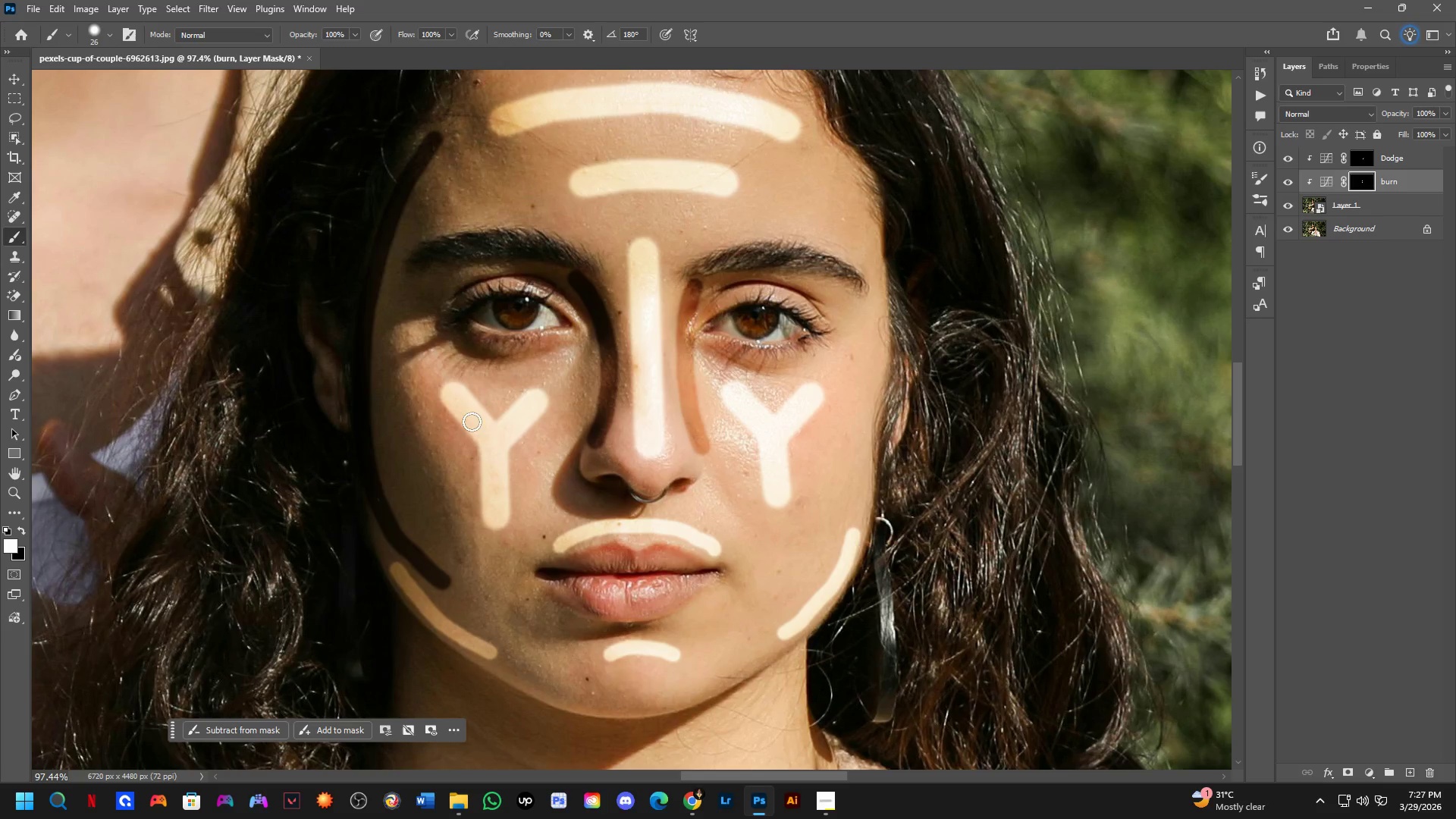 
scroll: coordinate [428, 229], scroll_direction: down, amount: 2.0
 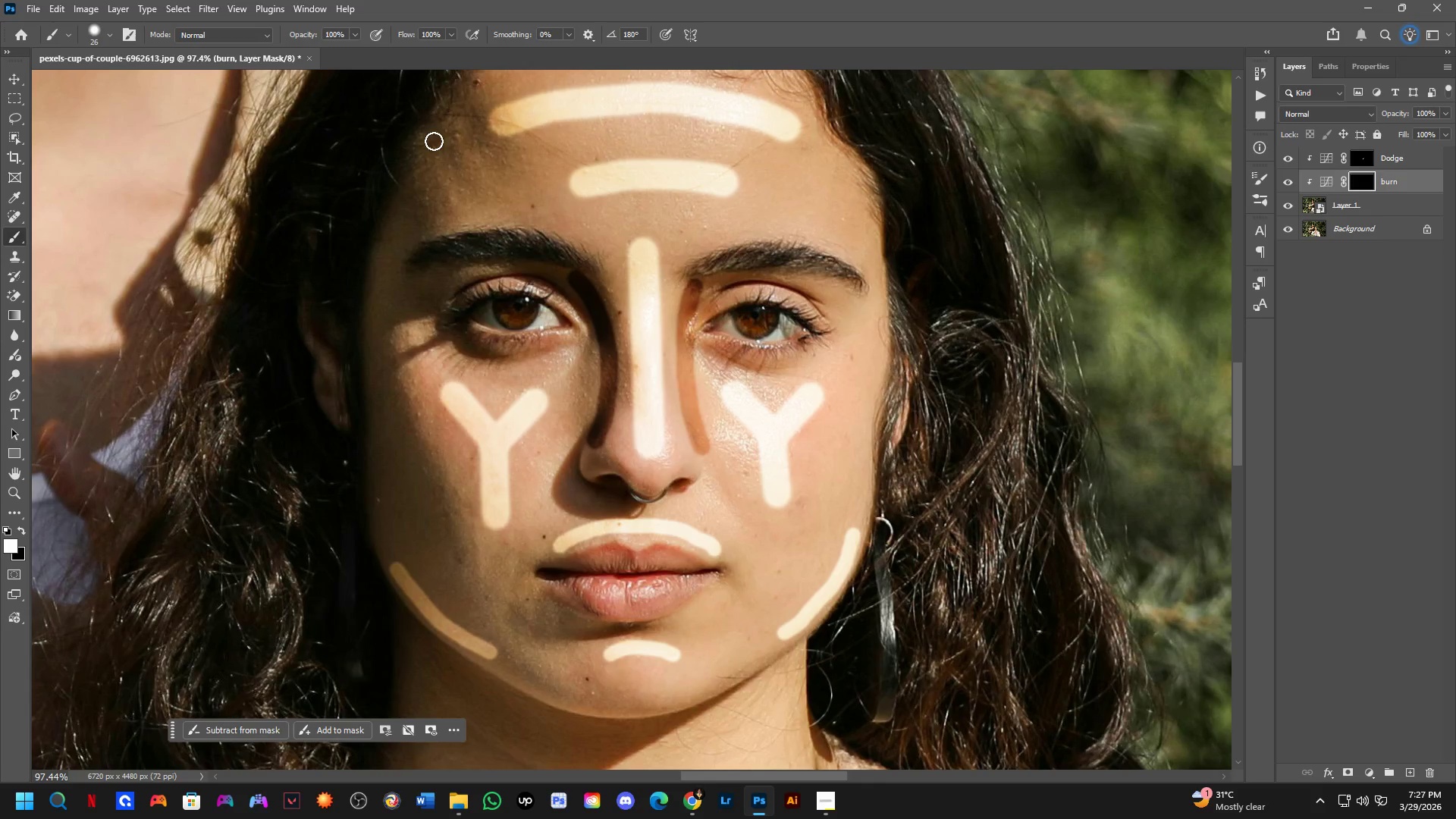 
key(Control+ControlLeft)
 